 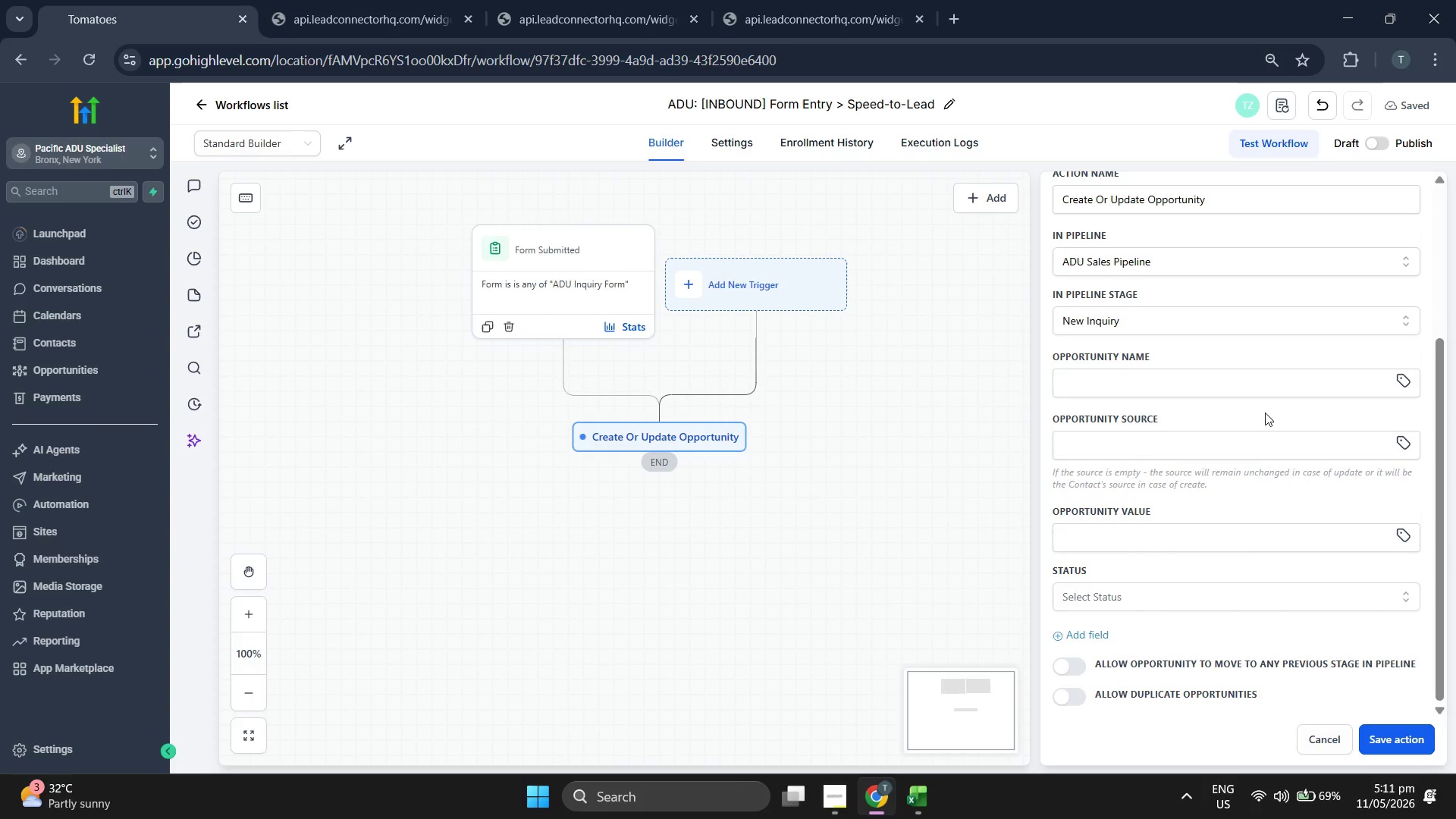 
left_click([1395, 745])
 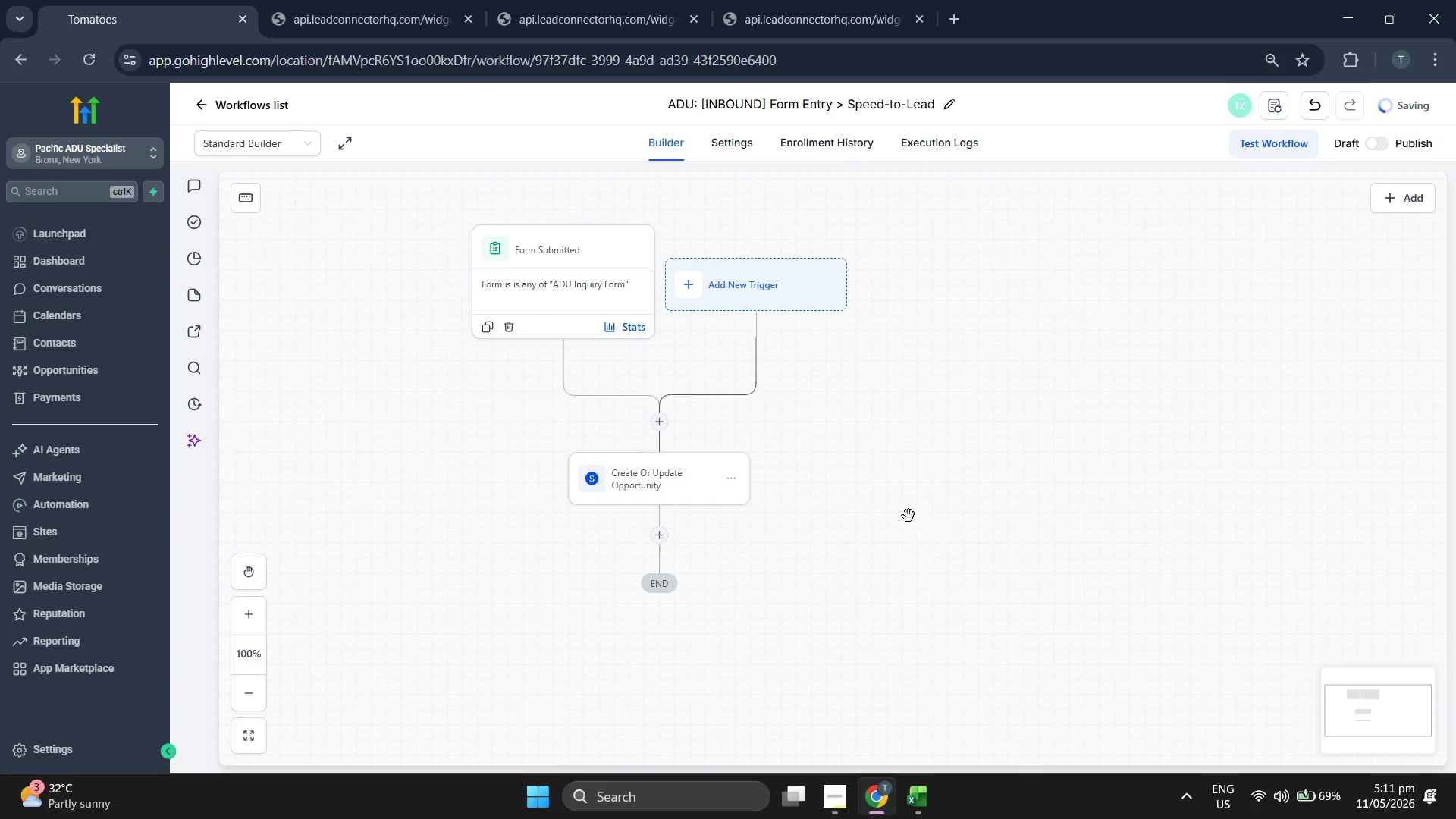 
scroll: coordinate [1158, 450], scroll_direction: down, amount: 1.0
 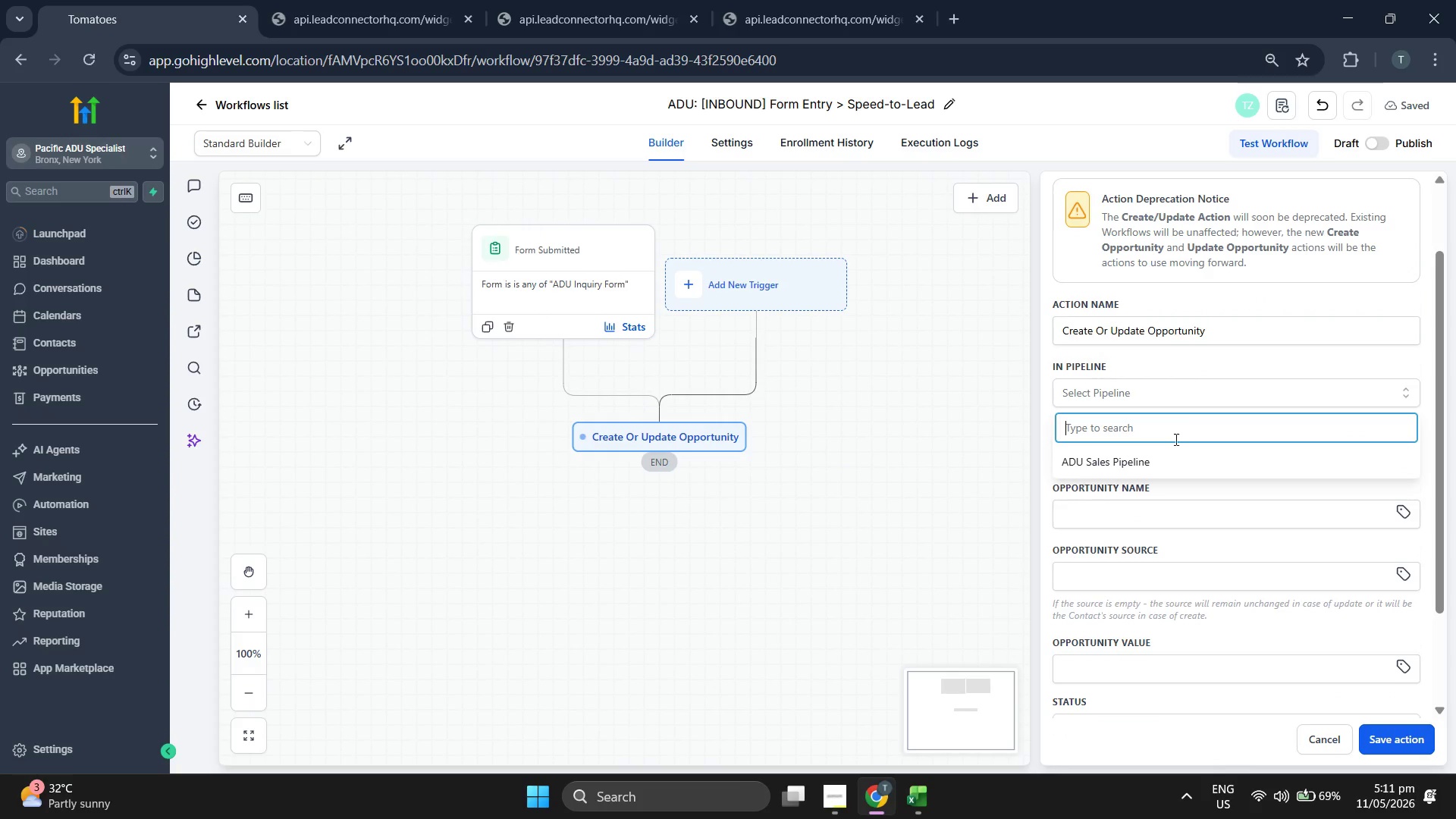 
left_click_drag(start_coordinate=[902, 510], to_coordinate=[912, 475])
 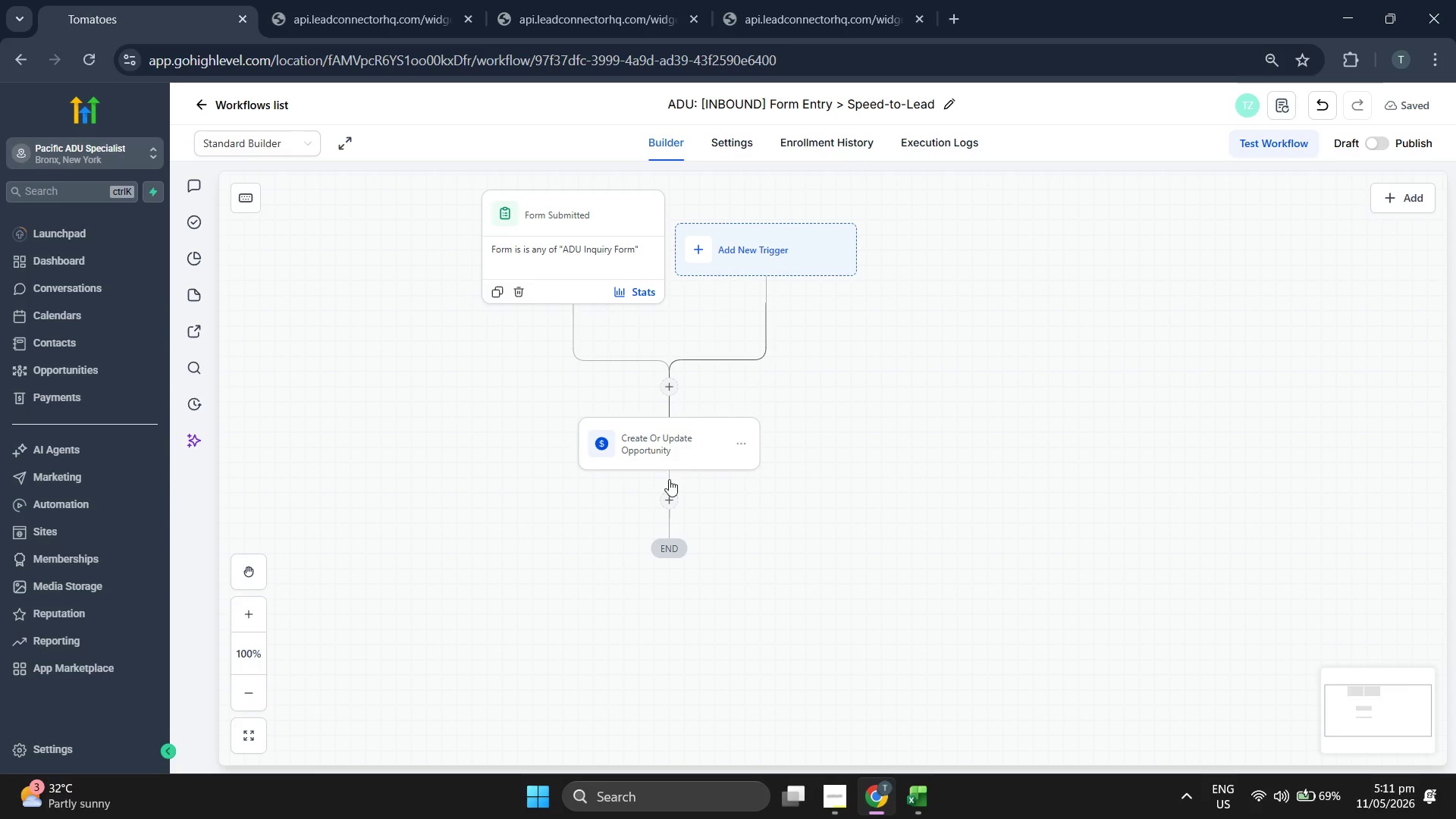 
scroll: coordinate [1254, 422], scroll_direction: down, amount: 2.0
 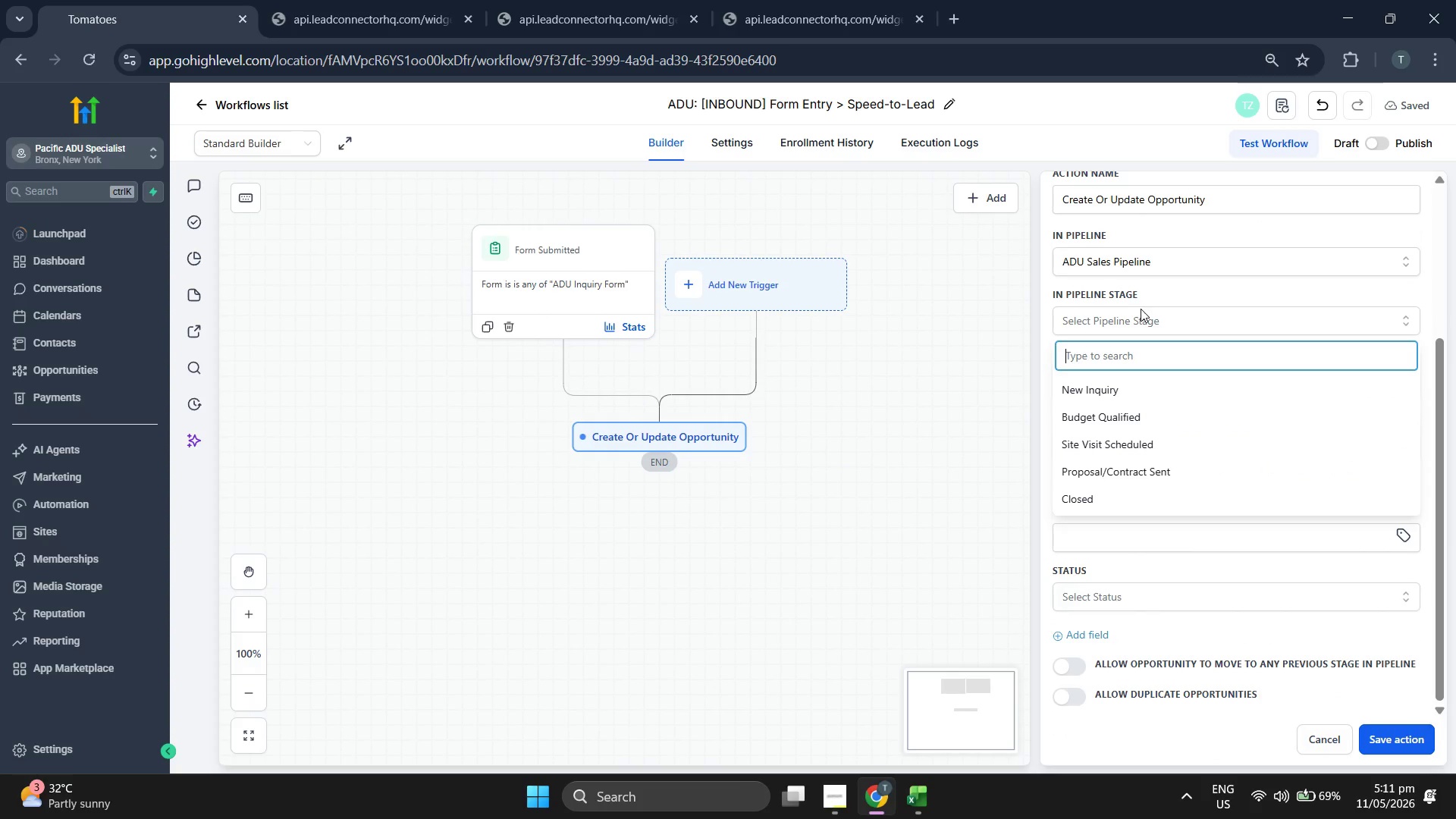 
left_click([664, 499])
 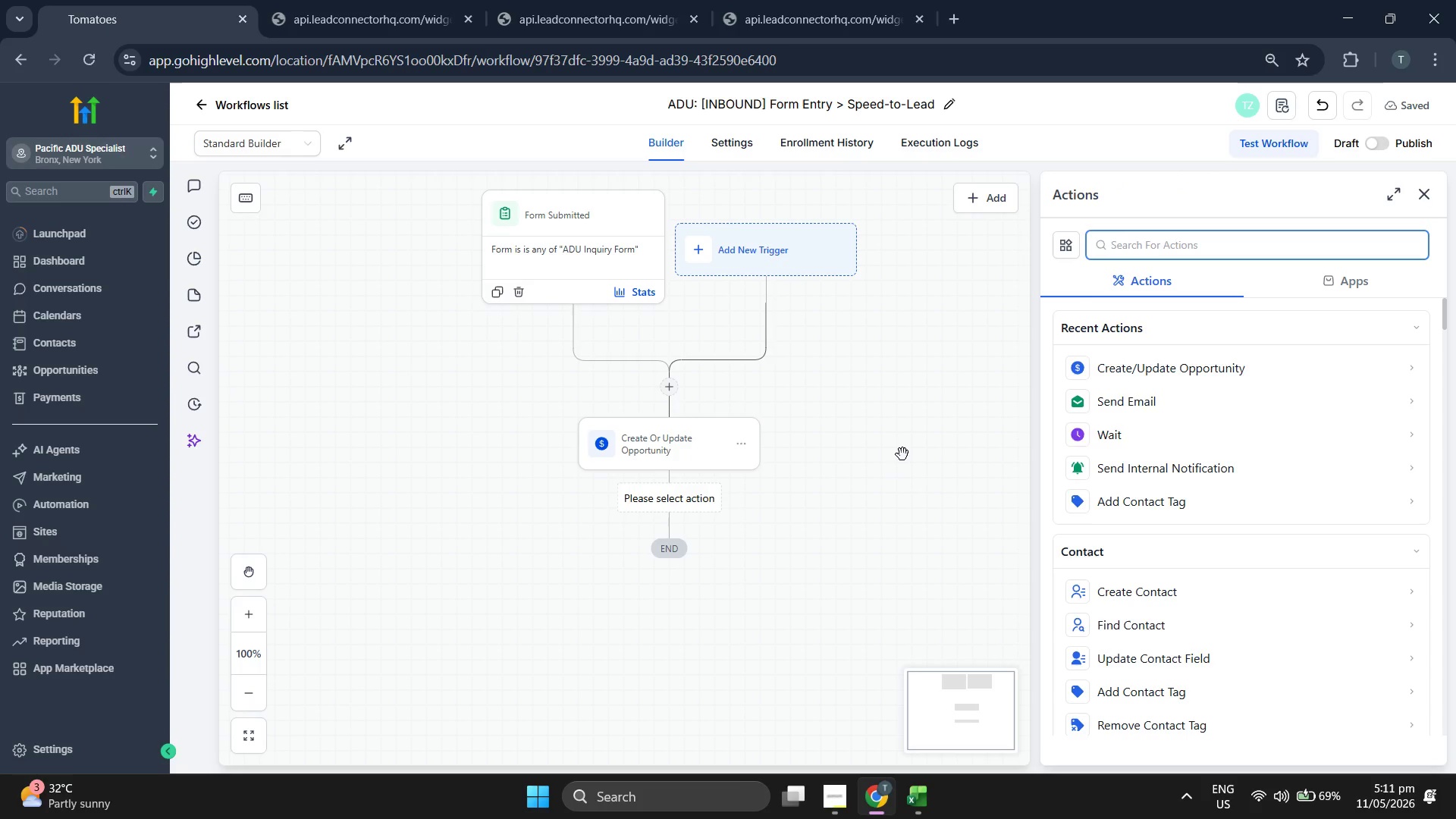 
left_click_drag(start_coordinate=[965, 444], to_coordinate=[953, 458])
 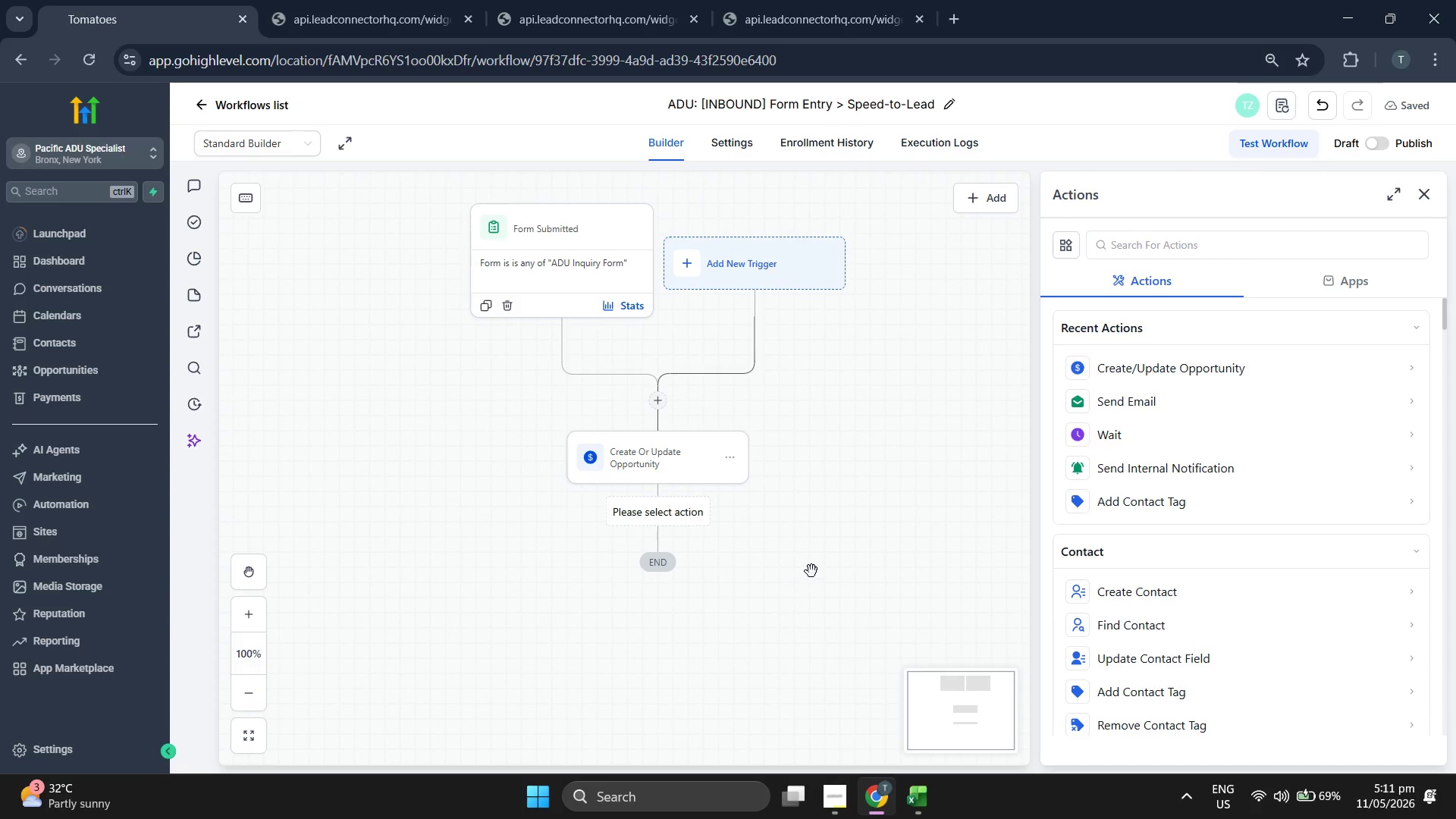 
scroll: coordinate [1185, 522], scroll_direction: down, amount: 5.0
 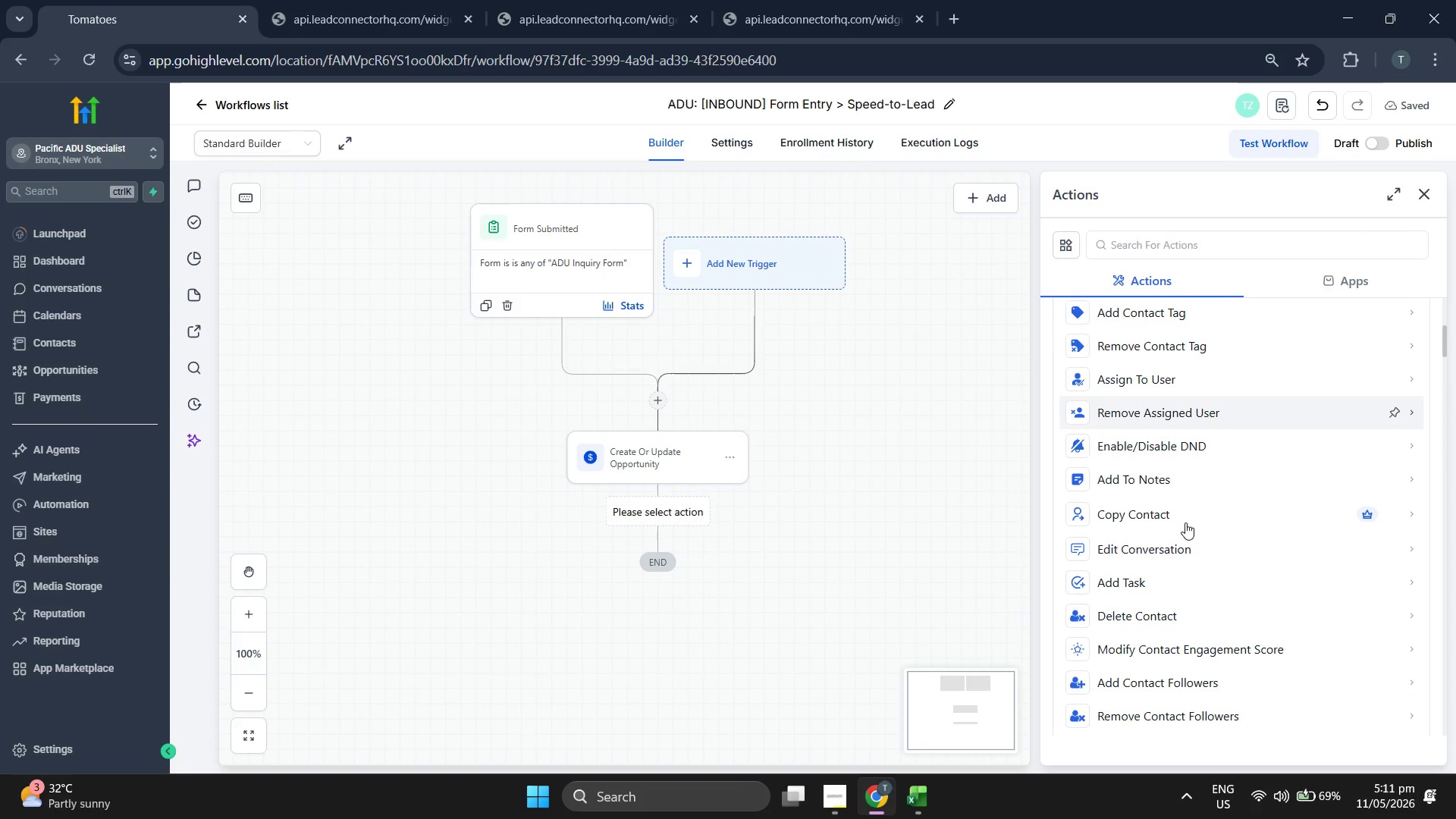 
scroll: coordinate [1190, 519], scroll_direction: down, amount: 5.0
 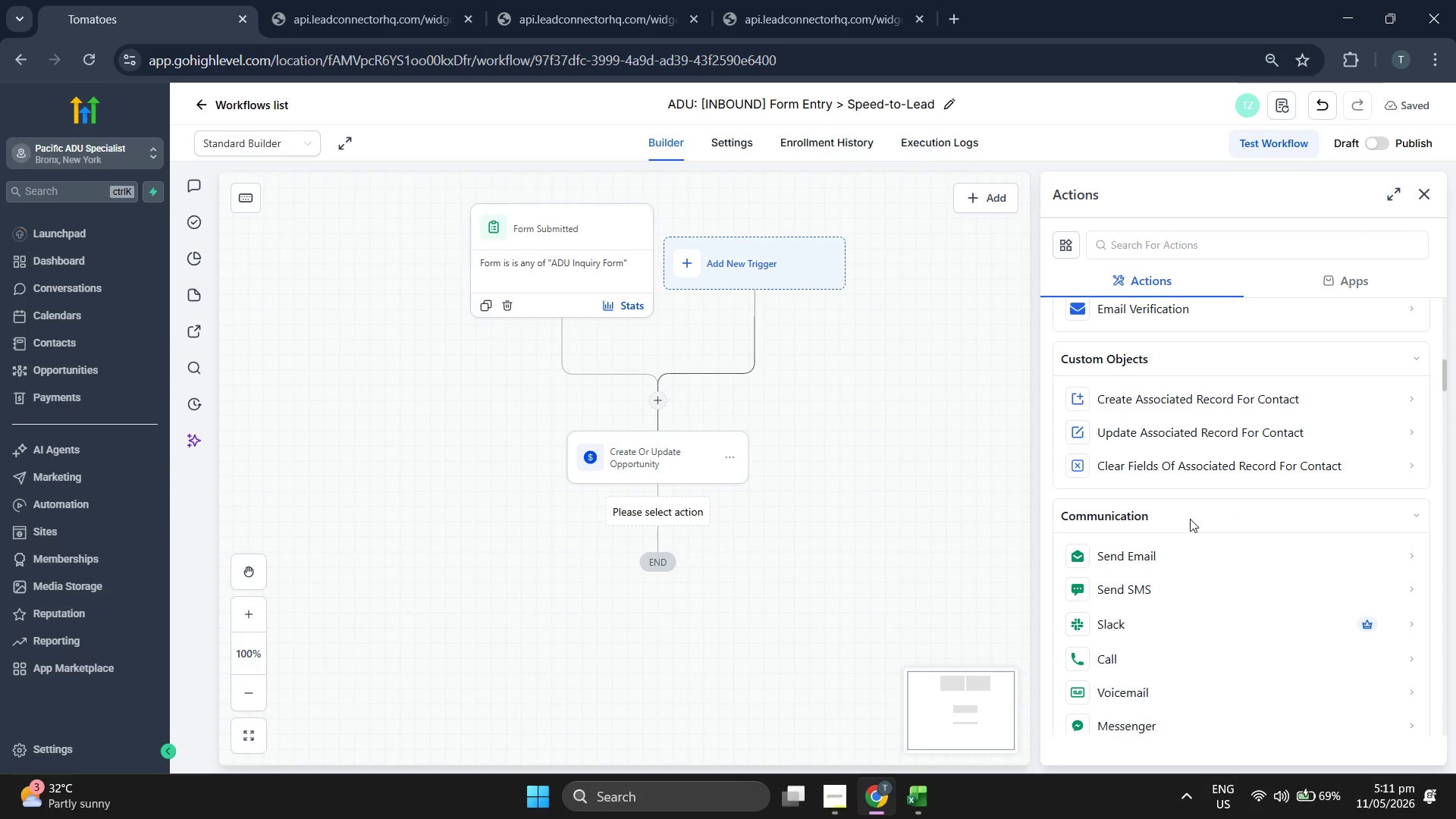 
scroll: coordinate [915, 456], scroll_direction: down, amount: 3.0
 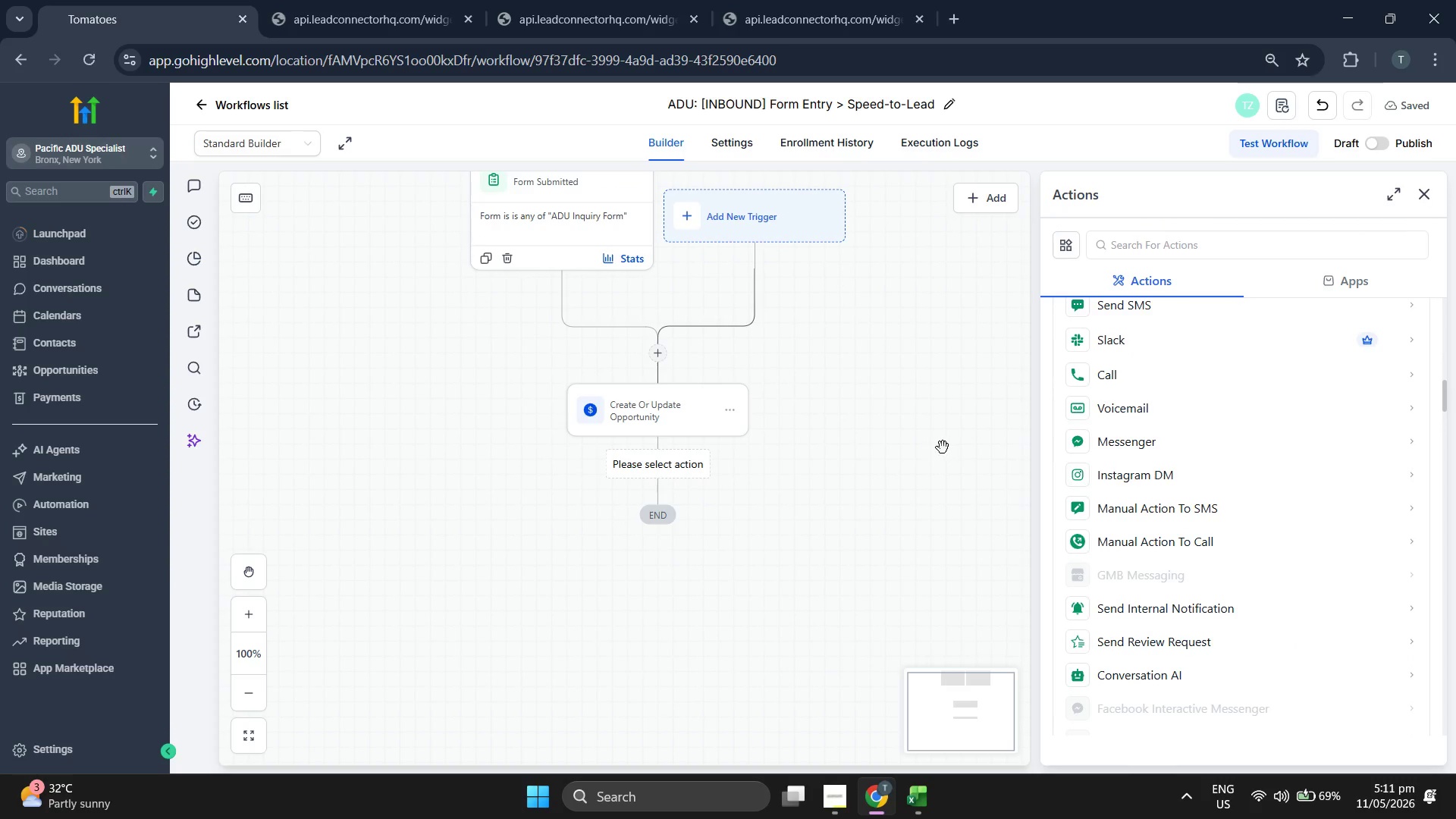 
scroll: coordinate [942, 447], scroll_direction: up, amount: 1.0
 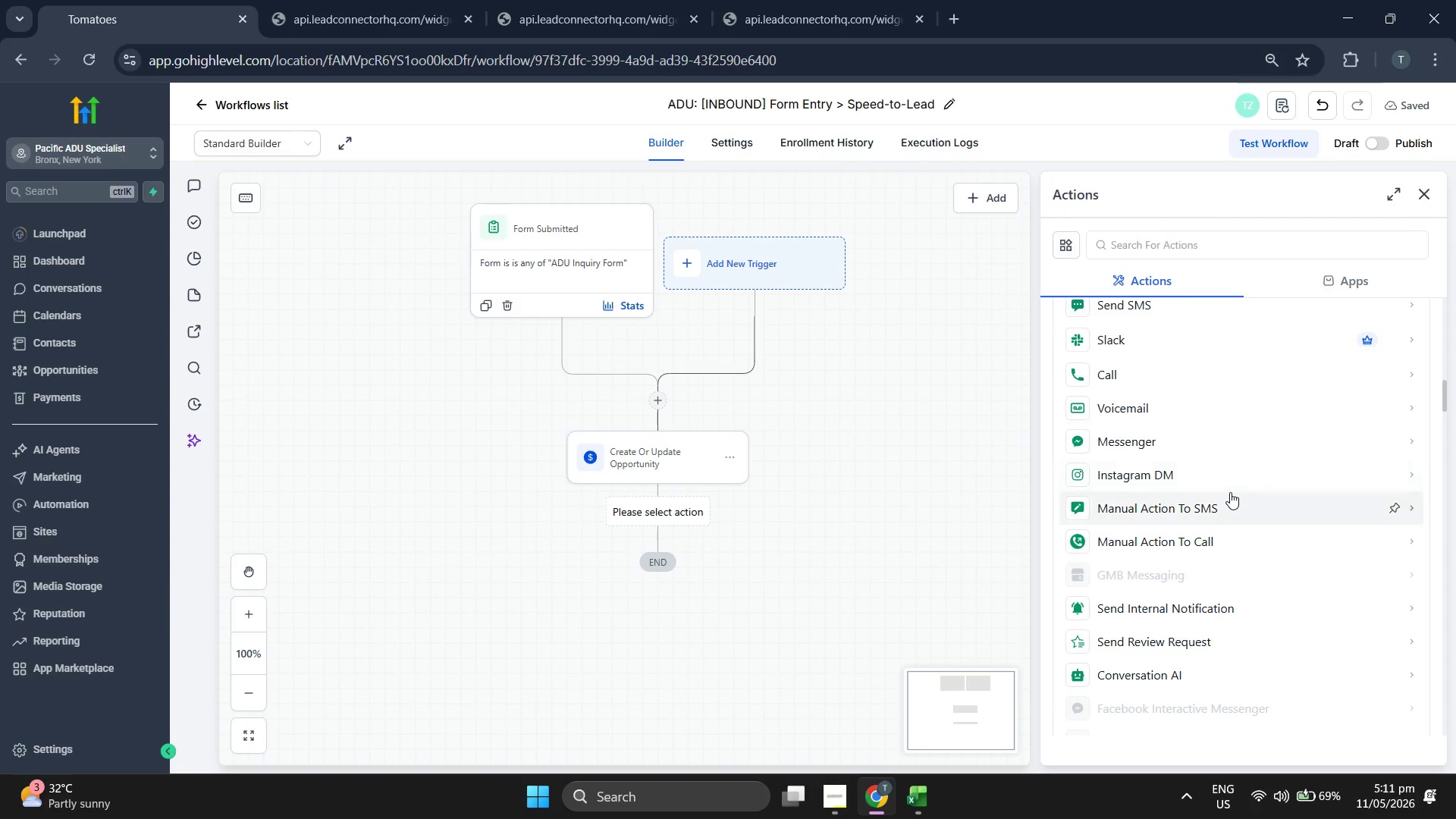 
scroll: coordinate [1230, 492], scroll_direction: down, amount: 5.0
 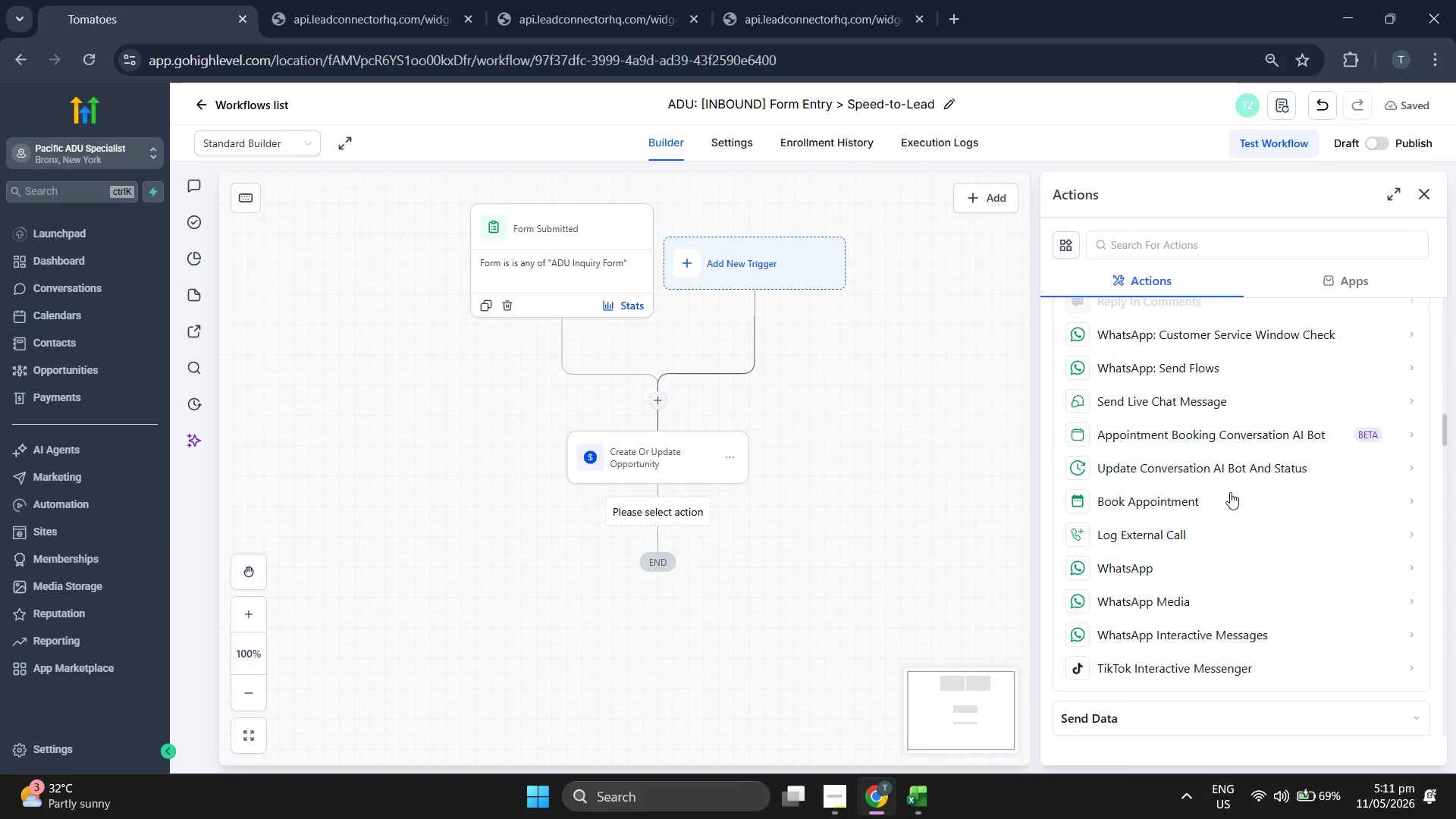 
scroll: coordinate [1230, 492], scroll_direction: down, amount: 1.0
 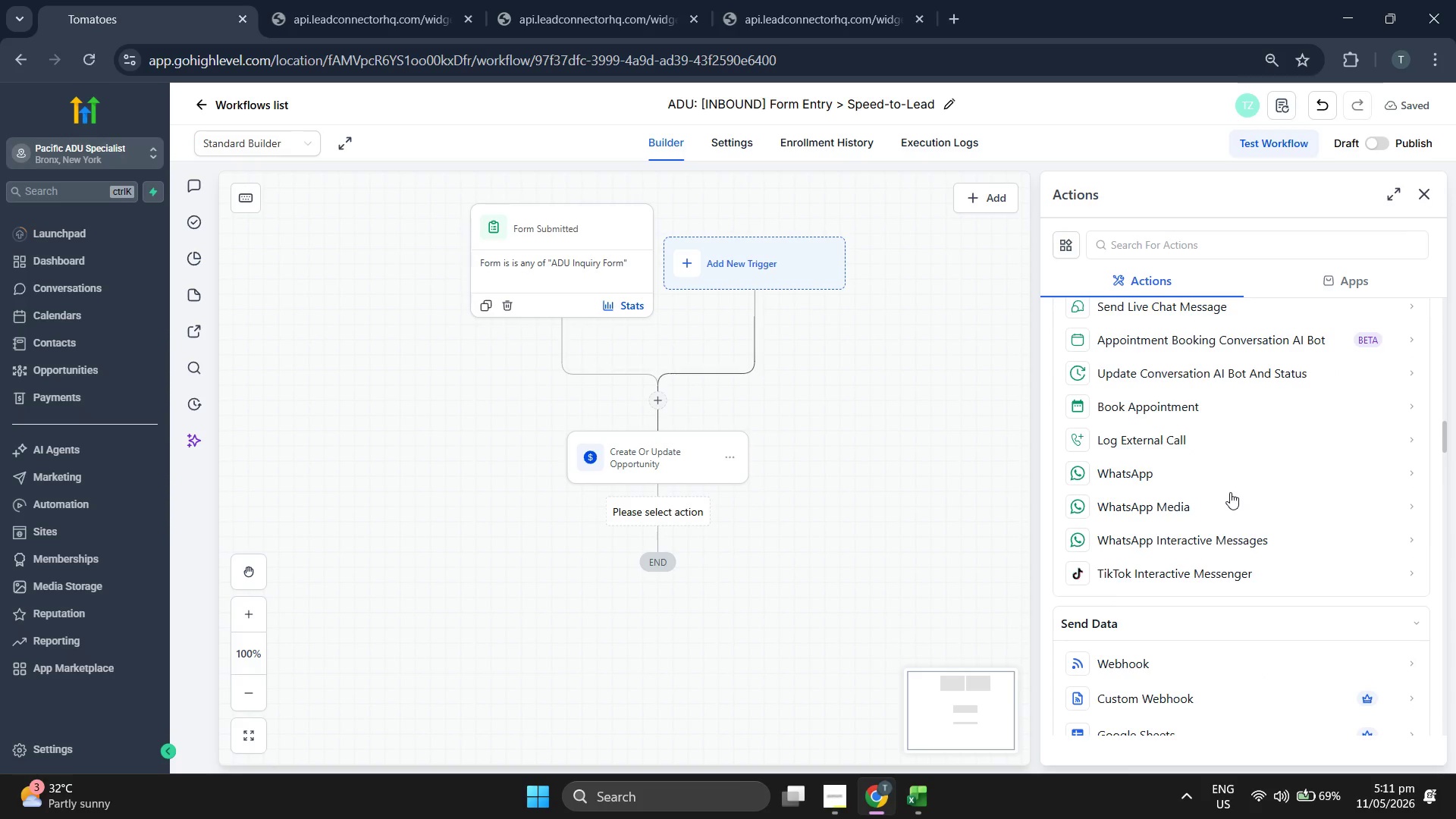 
scroll: coordinate [1230, 492], scroll_direction: up, amount: 2.0
 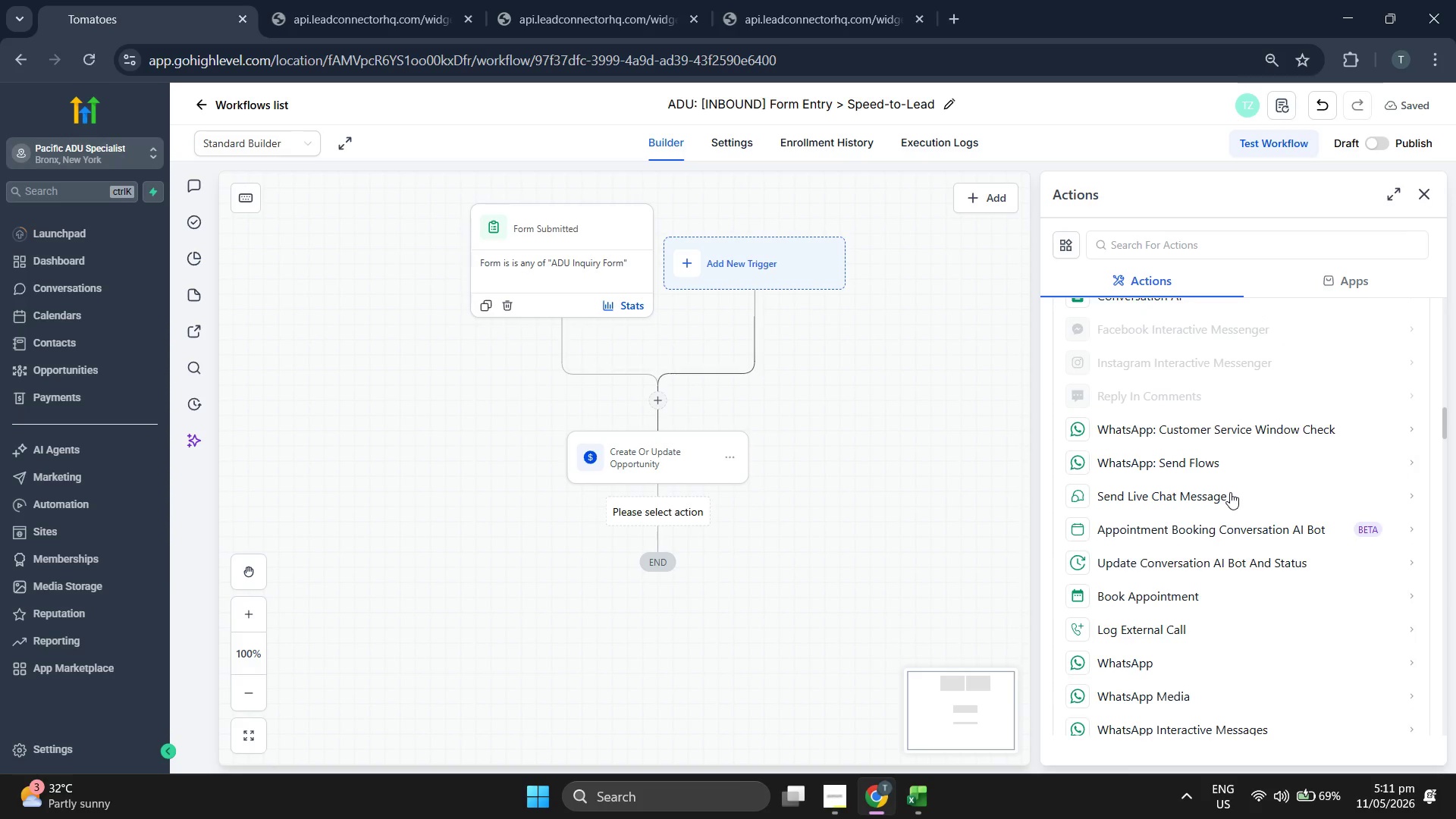 
scroll: coordinate [1230, 492], scroll_direction: down, amount: 6.0
 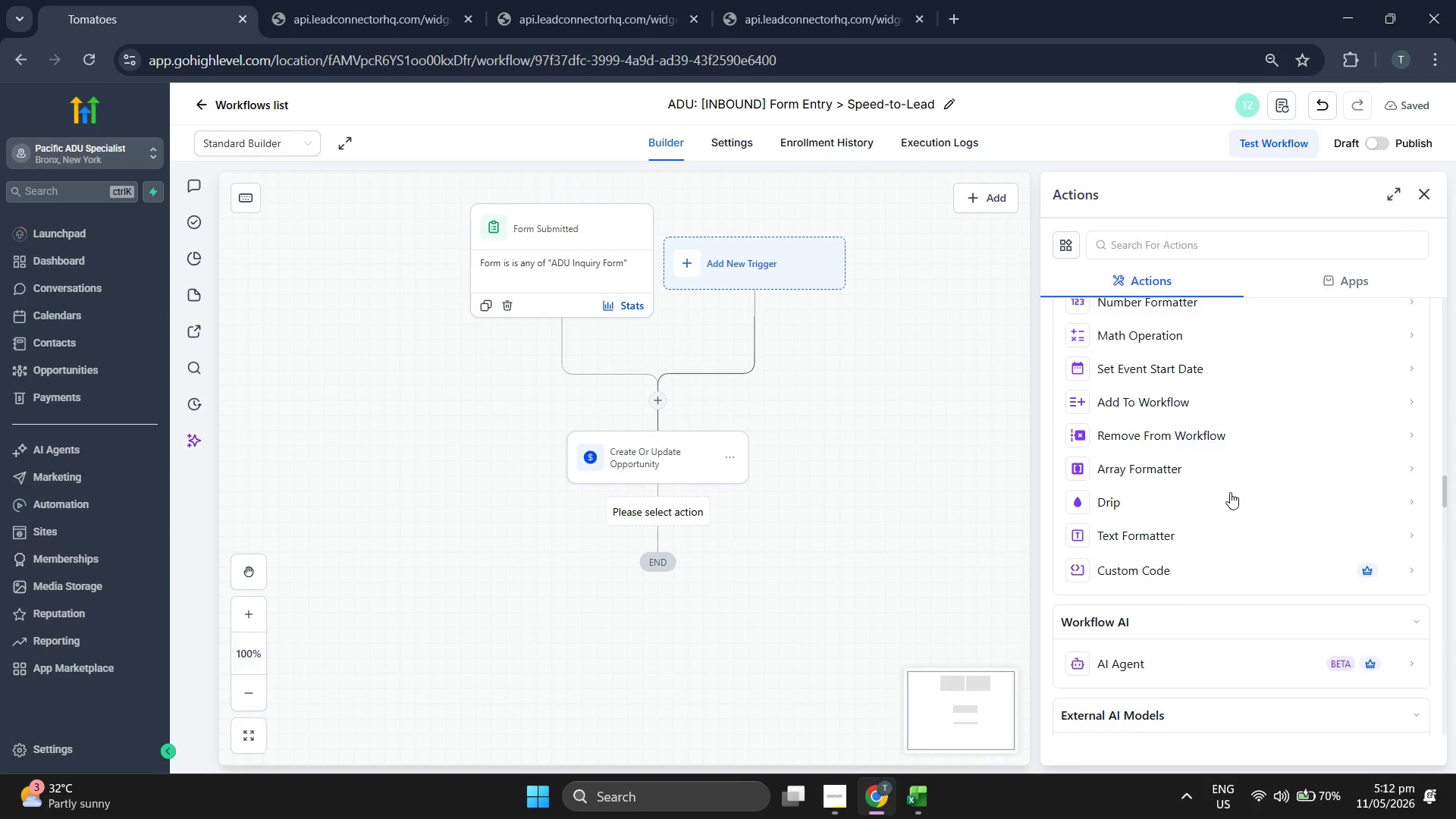 
scroll: coordinate [1230, 492], scroll_direction: down, amount: 5.0
 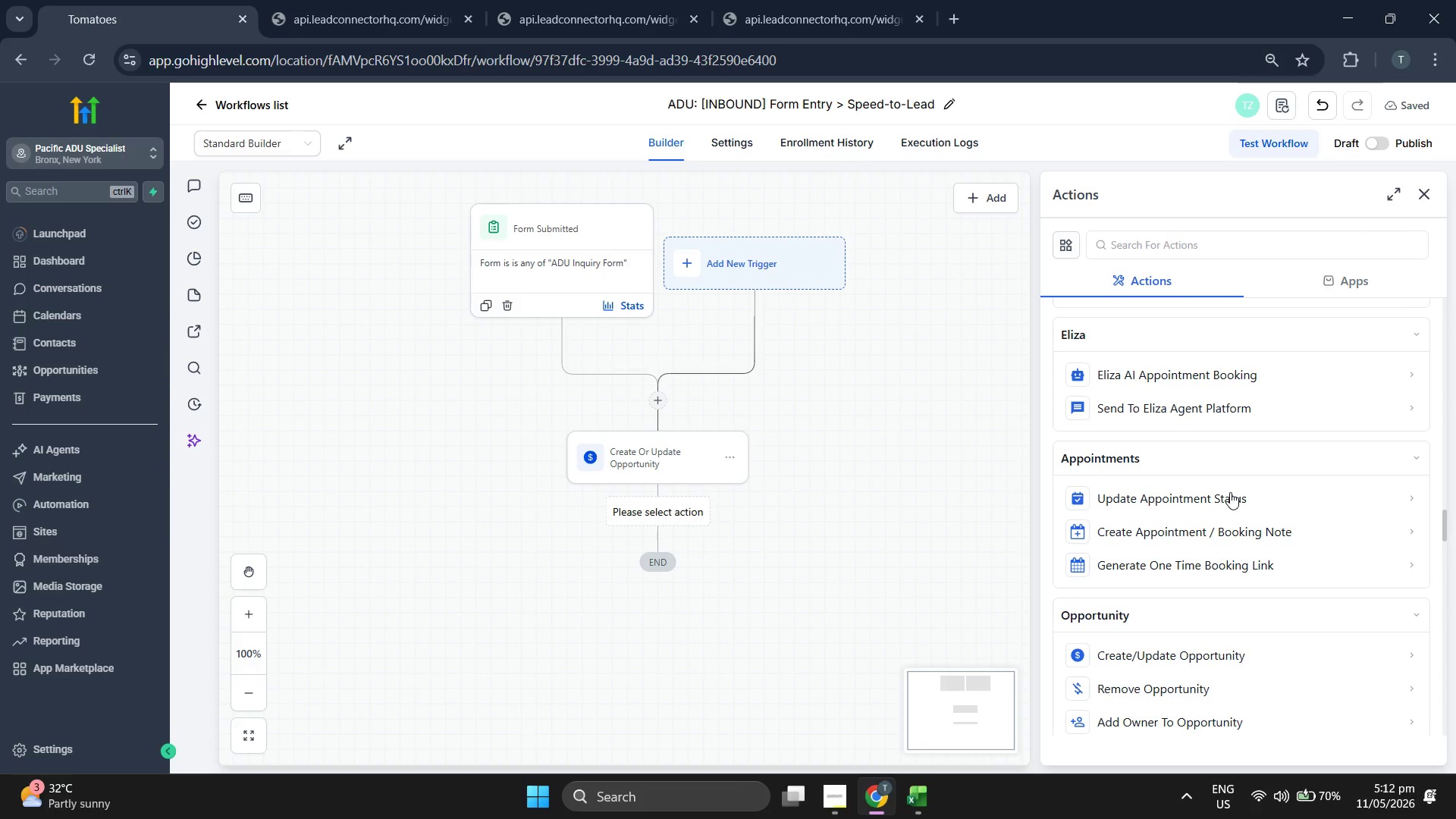 
scroll: coordinate [1202, 455], scroll_direction: down, amount: 5.0
 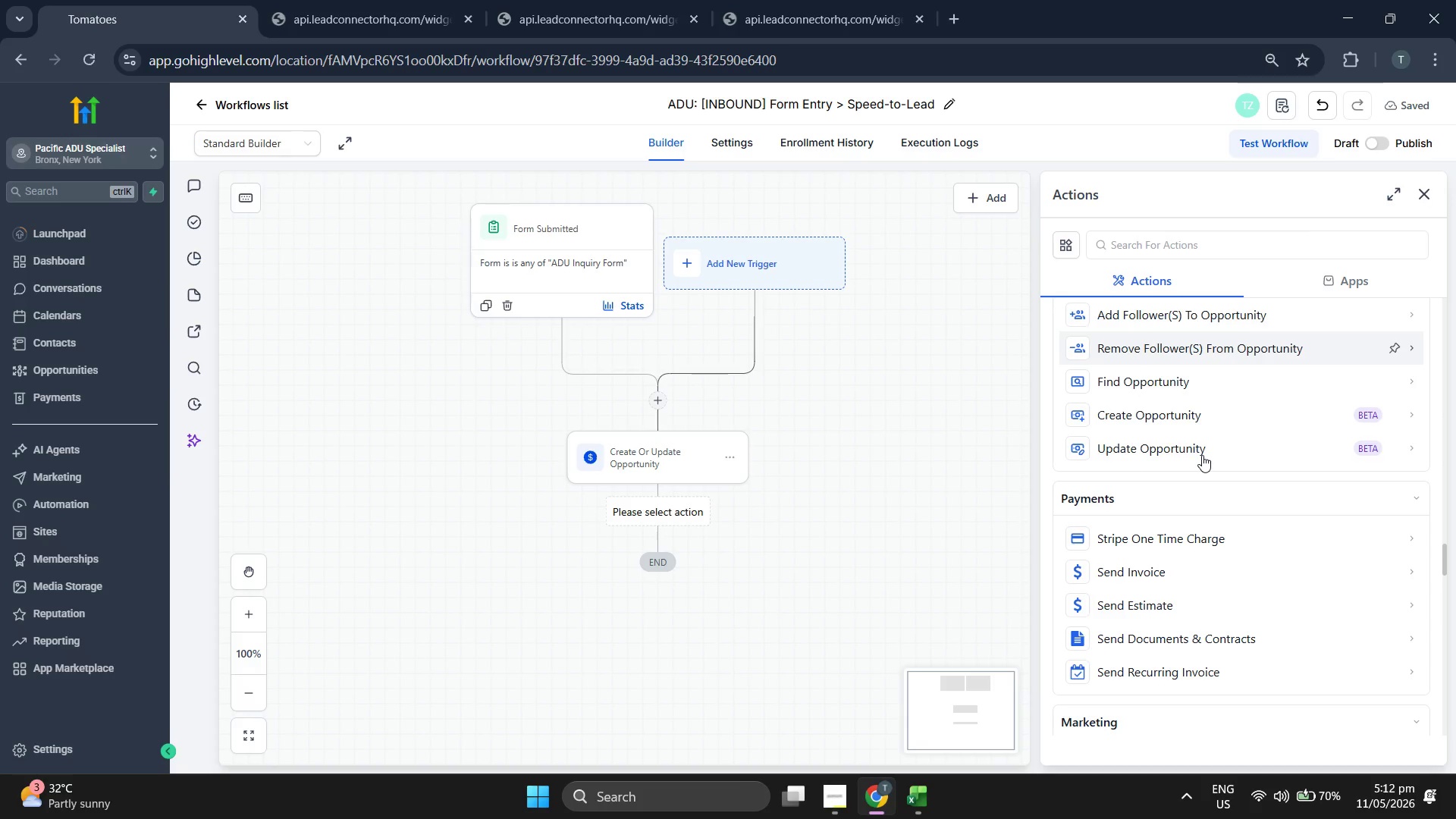 
scroll: coordinate [1250, 459], scroll_direction: down, amount: 5.0
 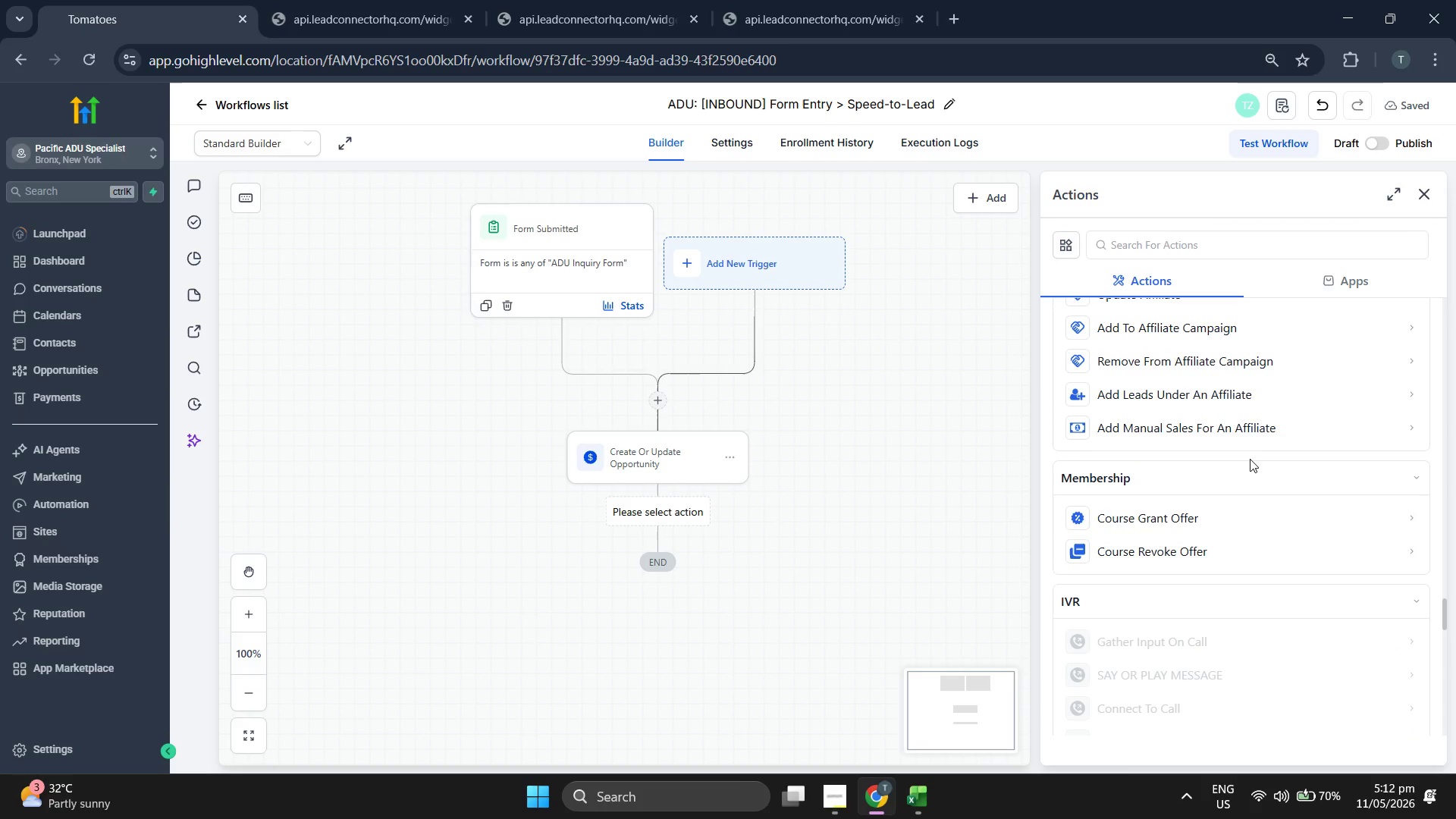 
wait(7.89)
 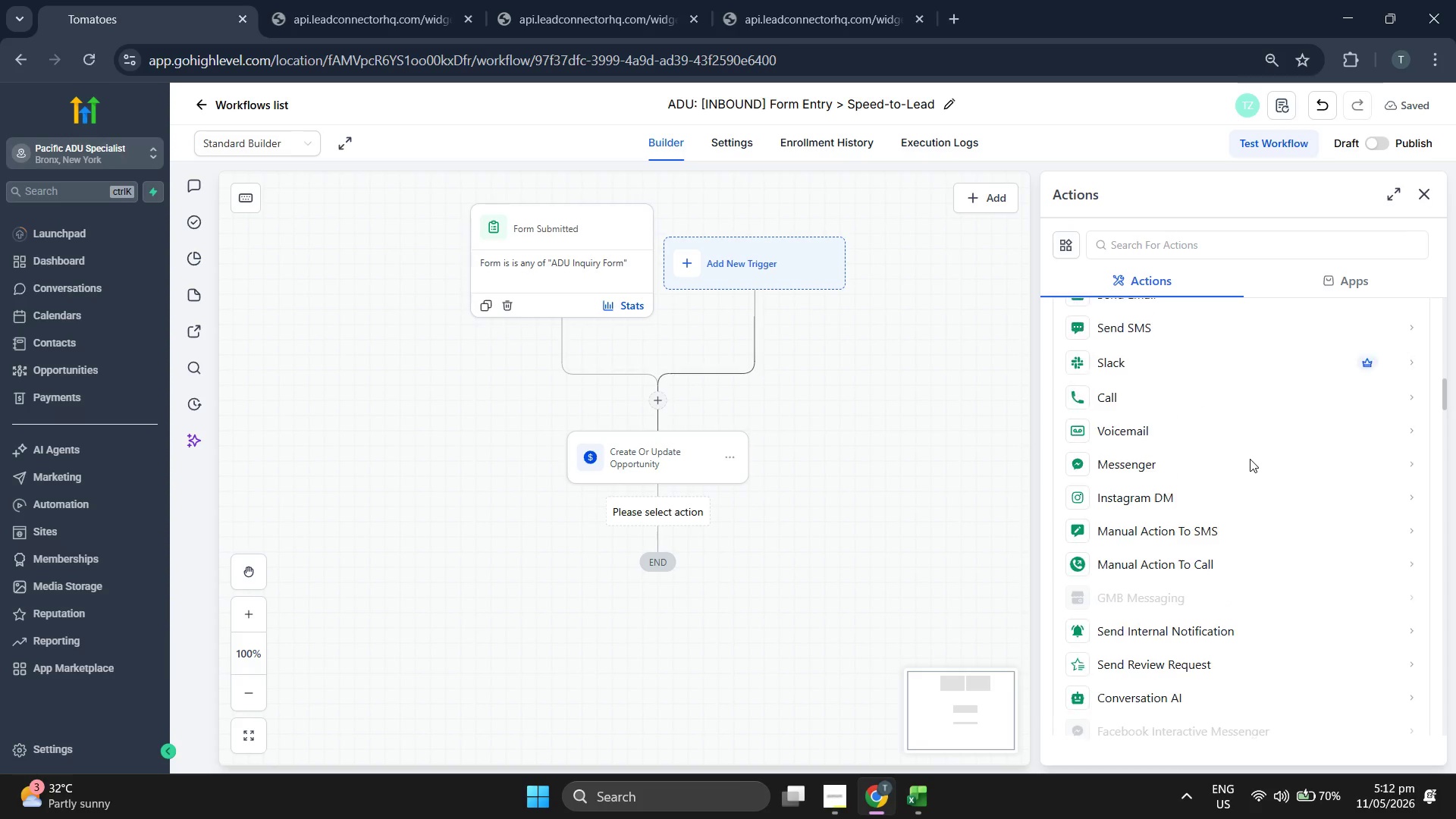 
left_click([1217, 406])
 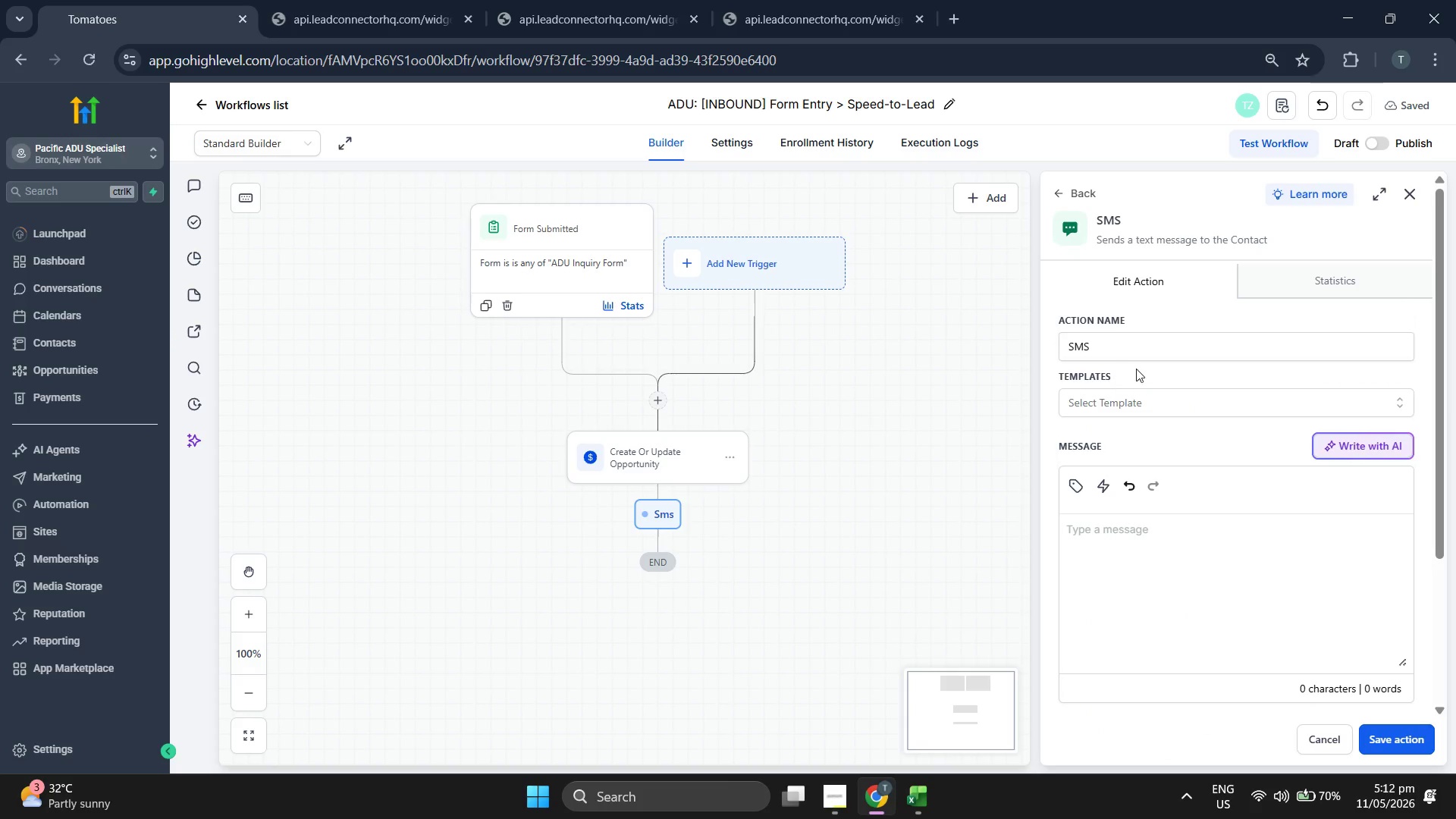 
scroll: coordinate [1250, 459], scroll_direction: down, amount: 1.0
 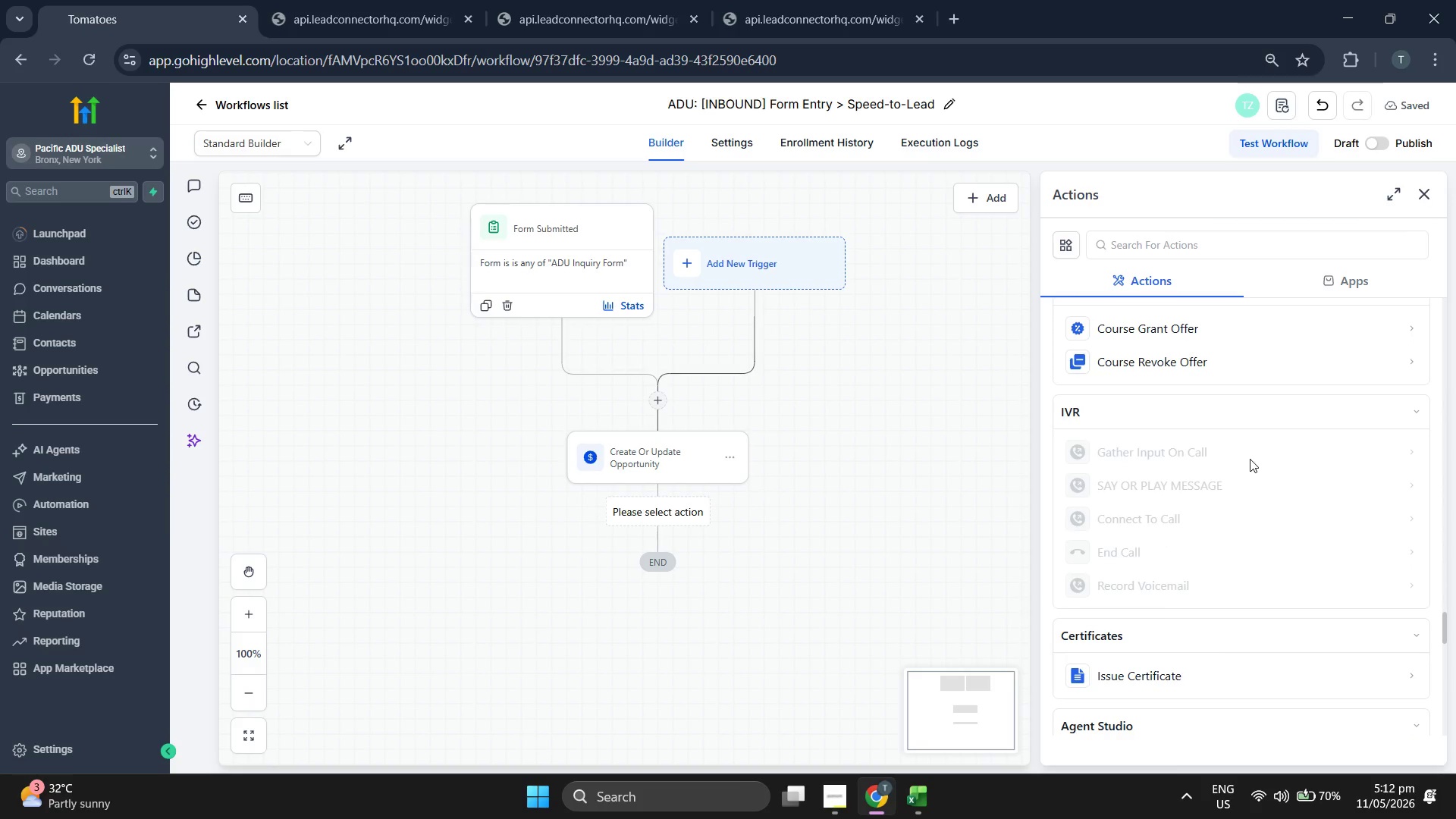 
left_click([1148, 403])
 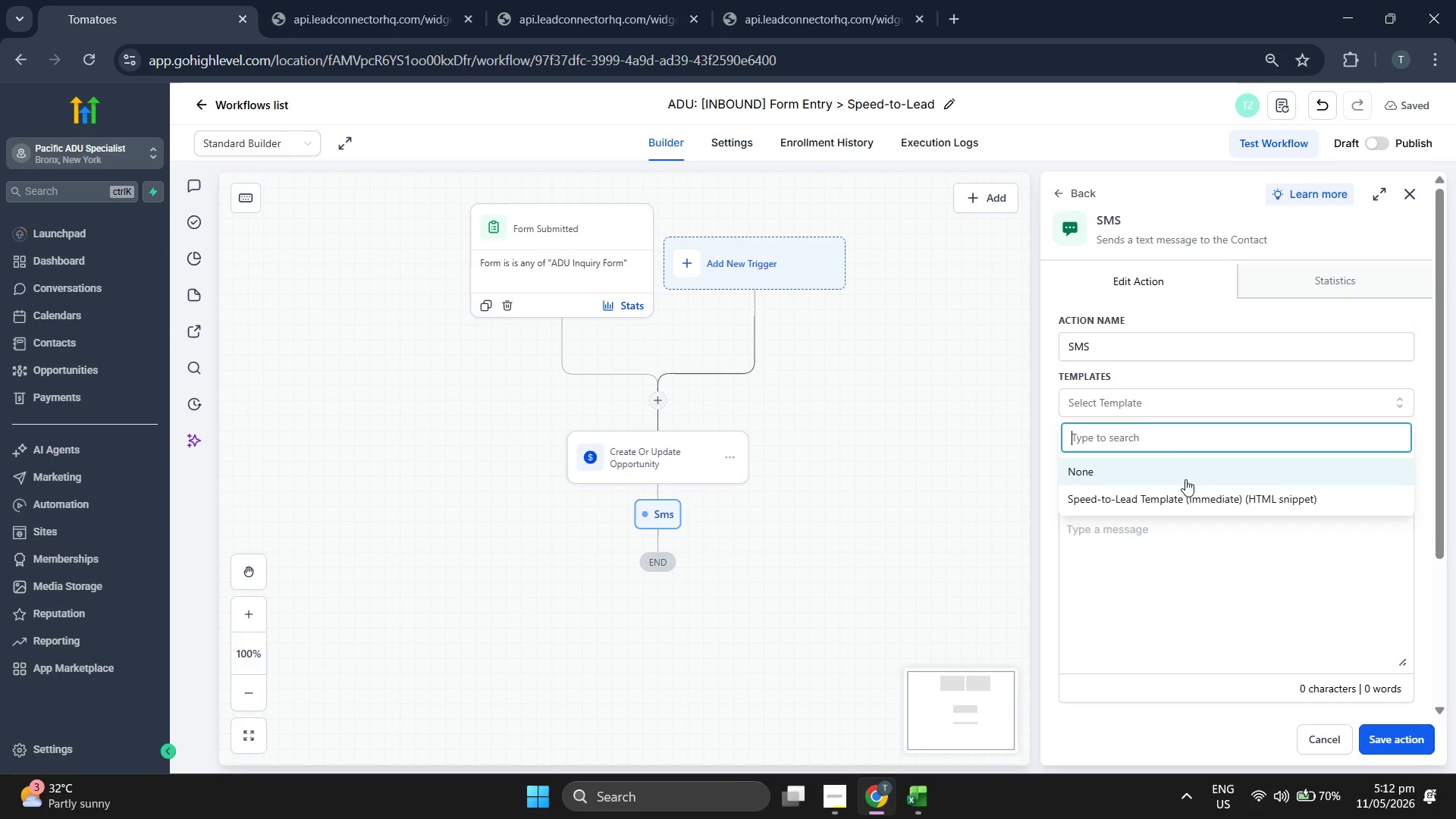 
left_click([1191, 495])
 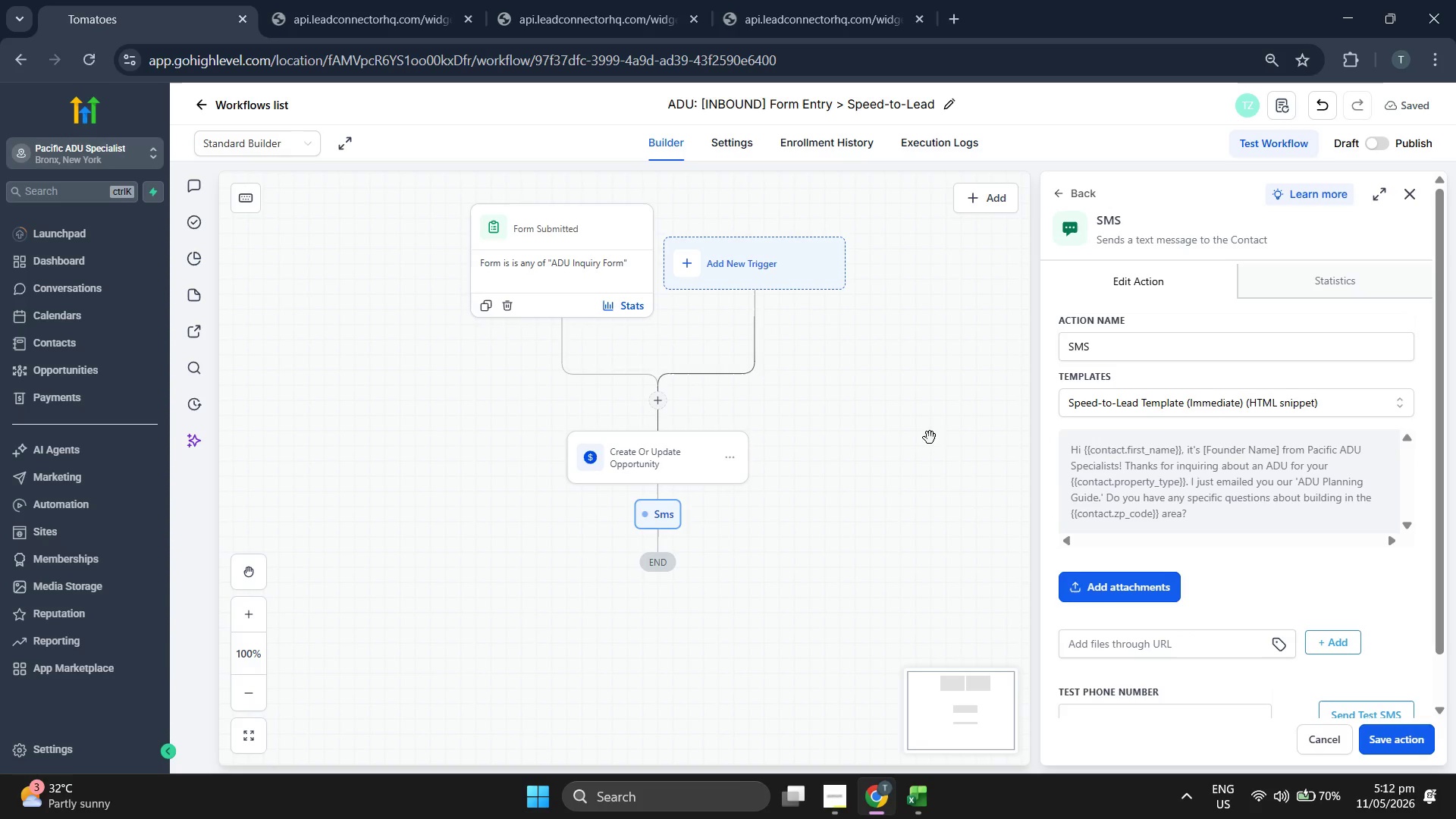 
scroll: coordinate [1250, 459], scroll_direction: up, amount: 34.0
 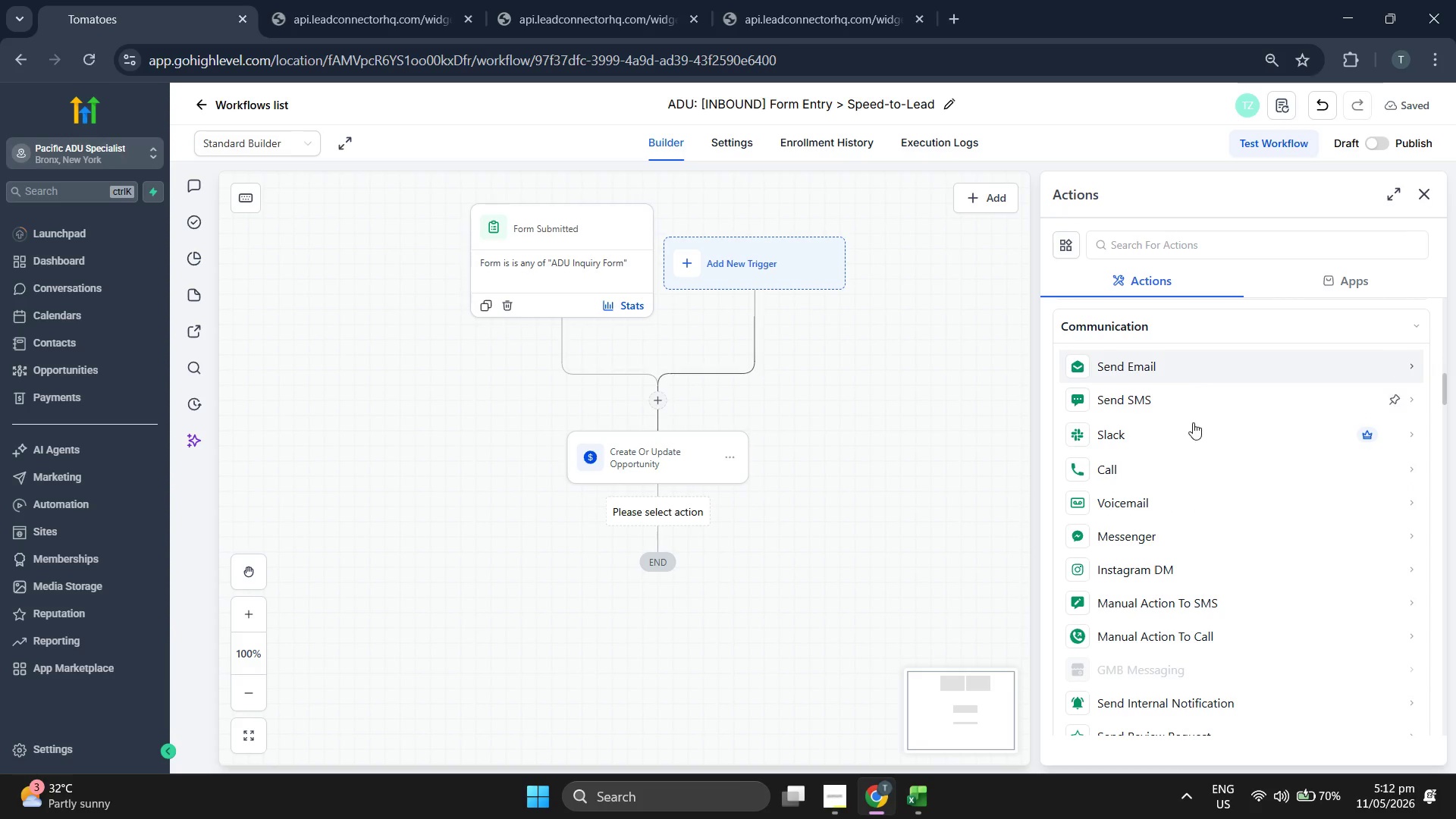 
left_click([1131, 347])
 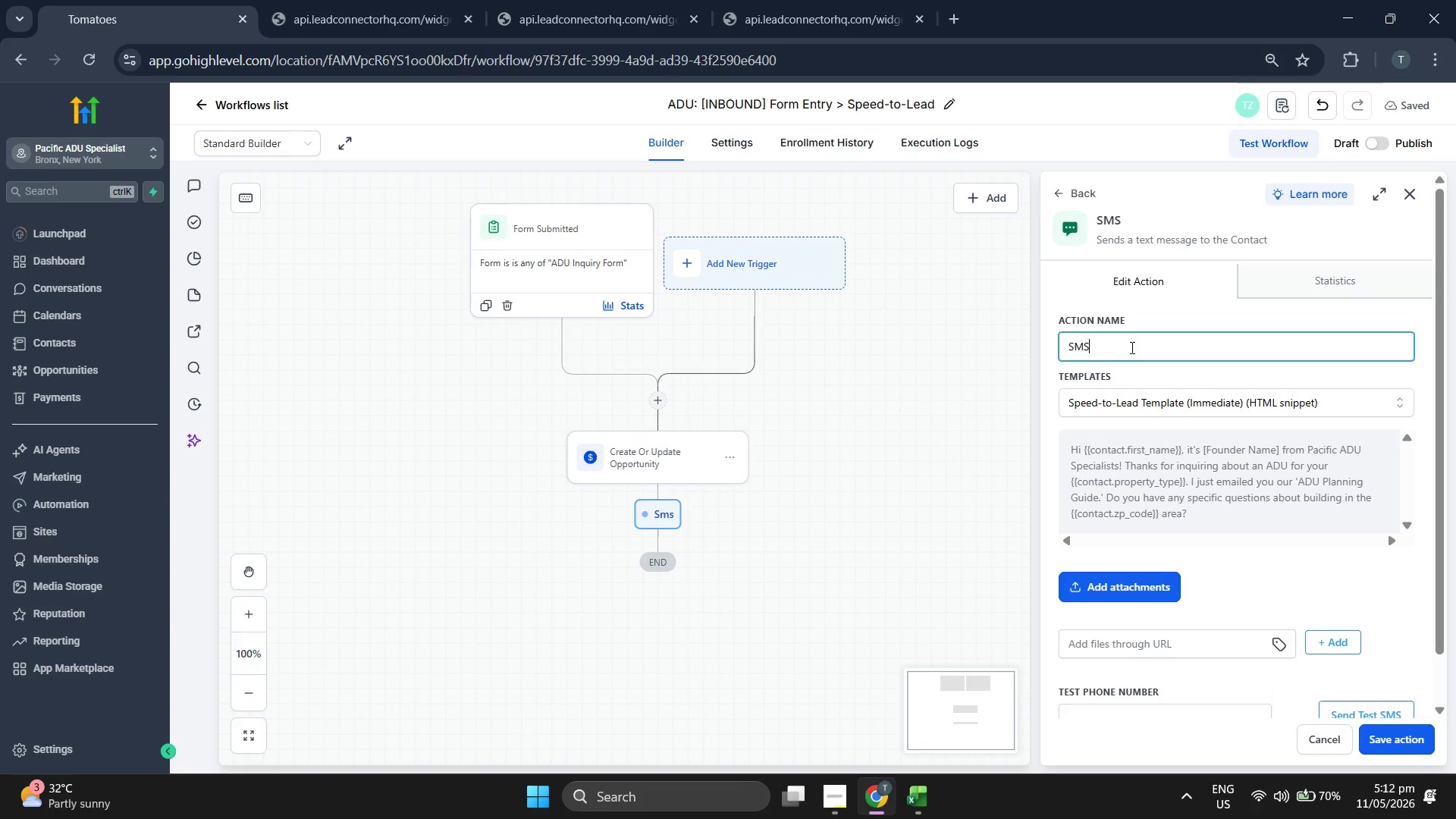 
type( a)
key(Backspace)
type(1:)
key(Backspace)
key(Backspace)
key(Backspace)
type( )
key(Backspace)
type(: Toucn)
key(Backspace)
type(h 1)
 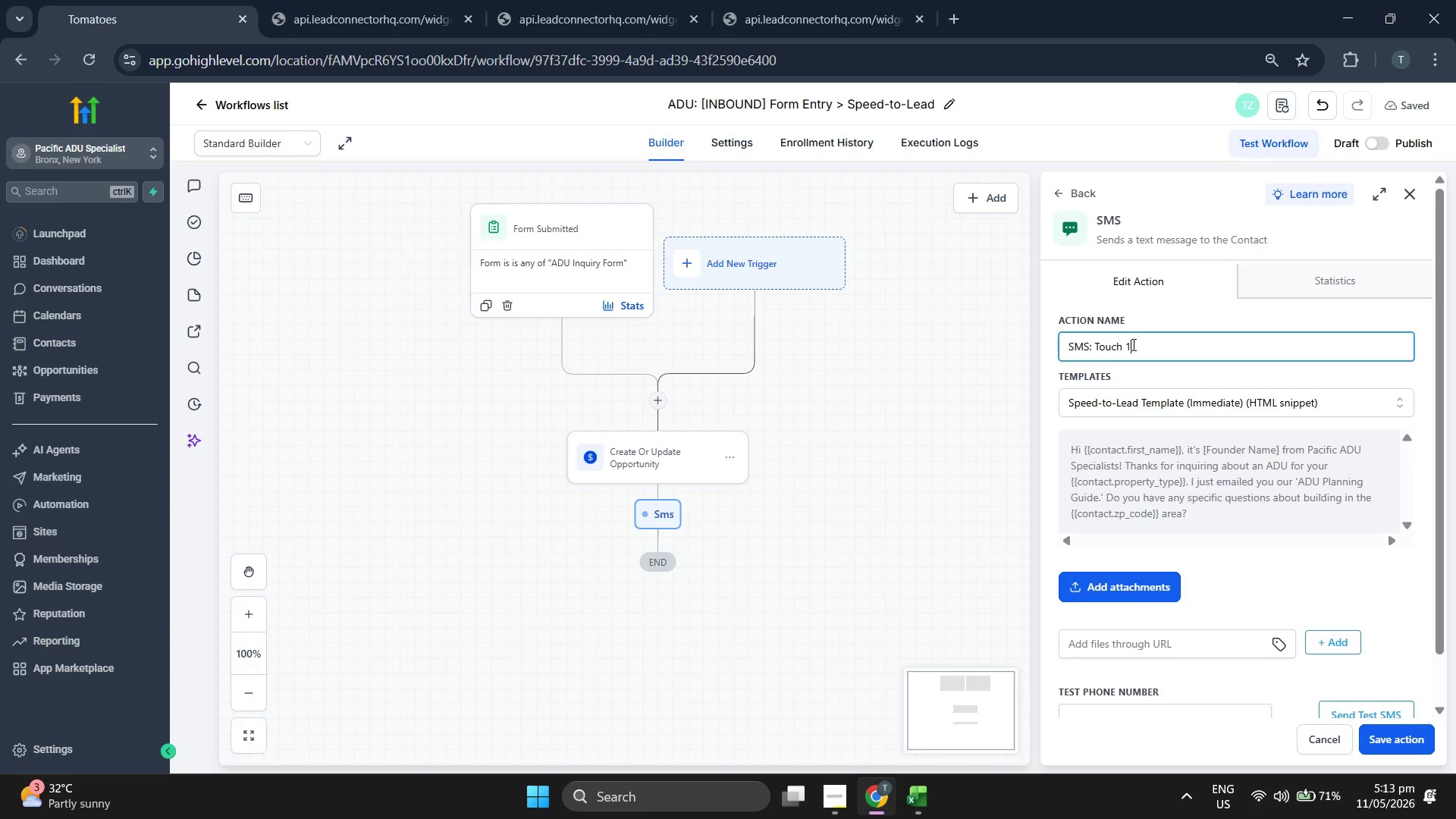 
left_click([1414, 733])
 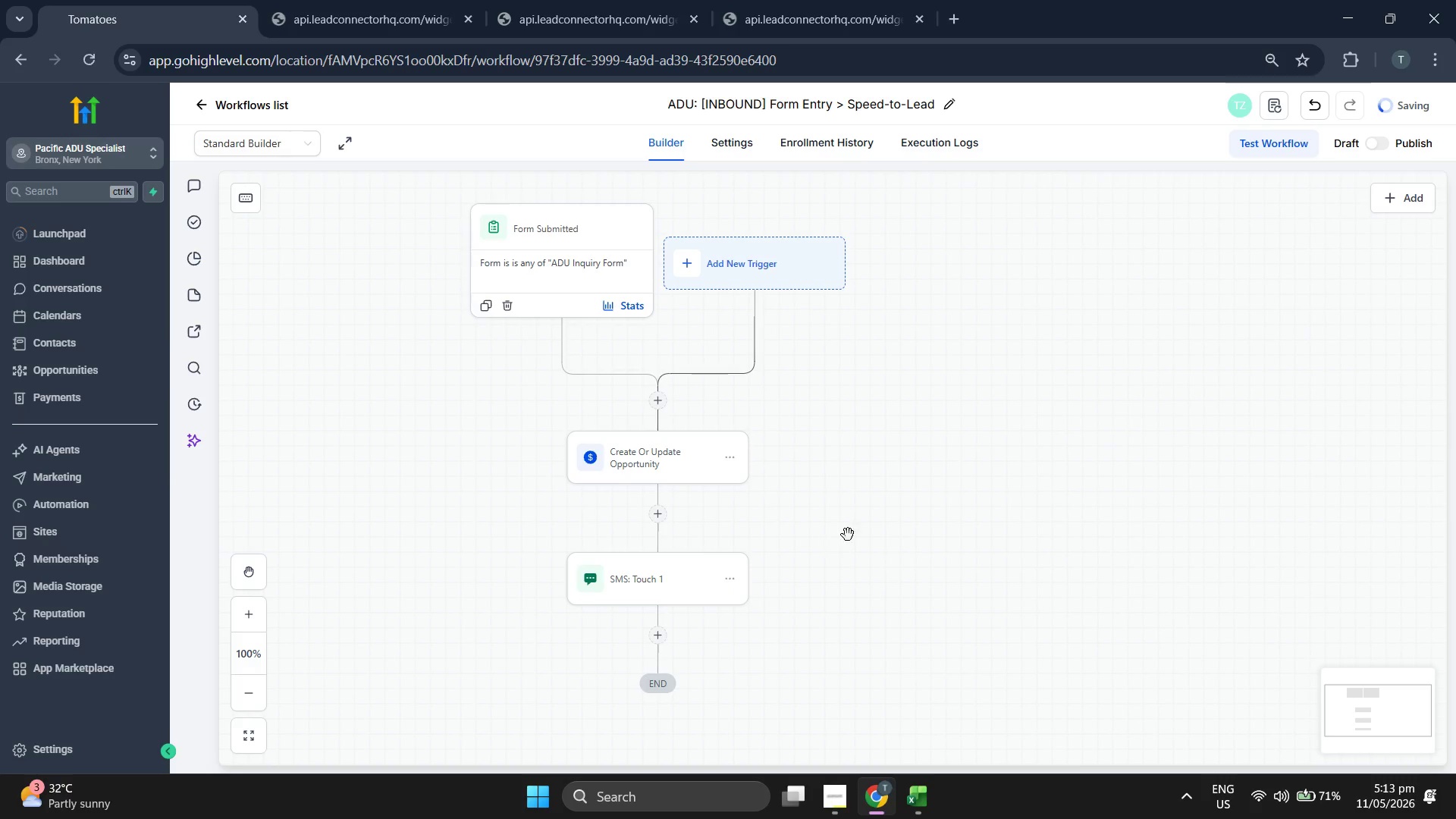 
left_click([666, 500])
 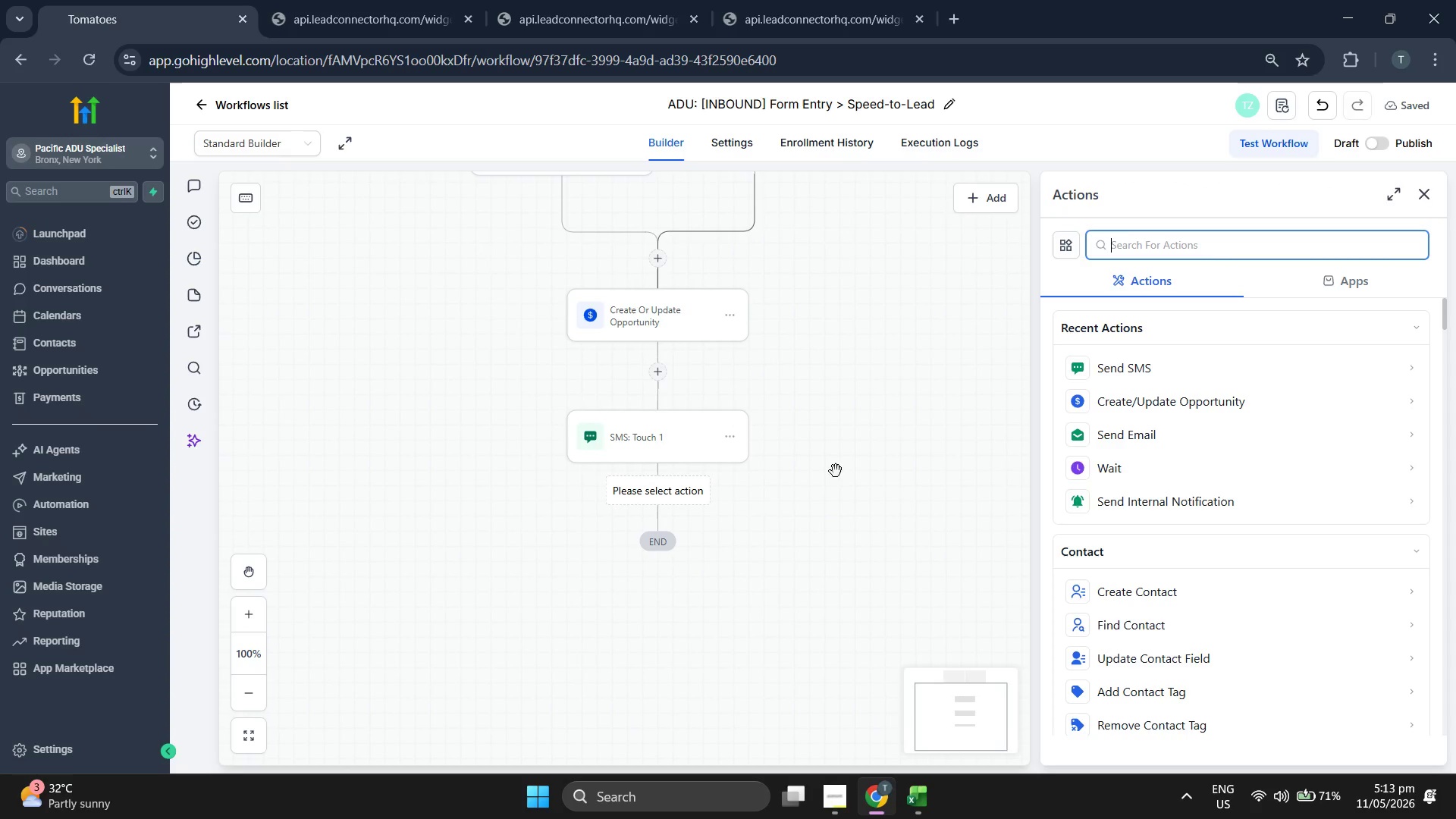 
left_click_drag(start_coordinate=[821, 438], to_coordinate=[840, 420])
 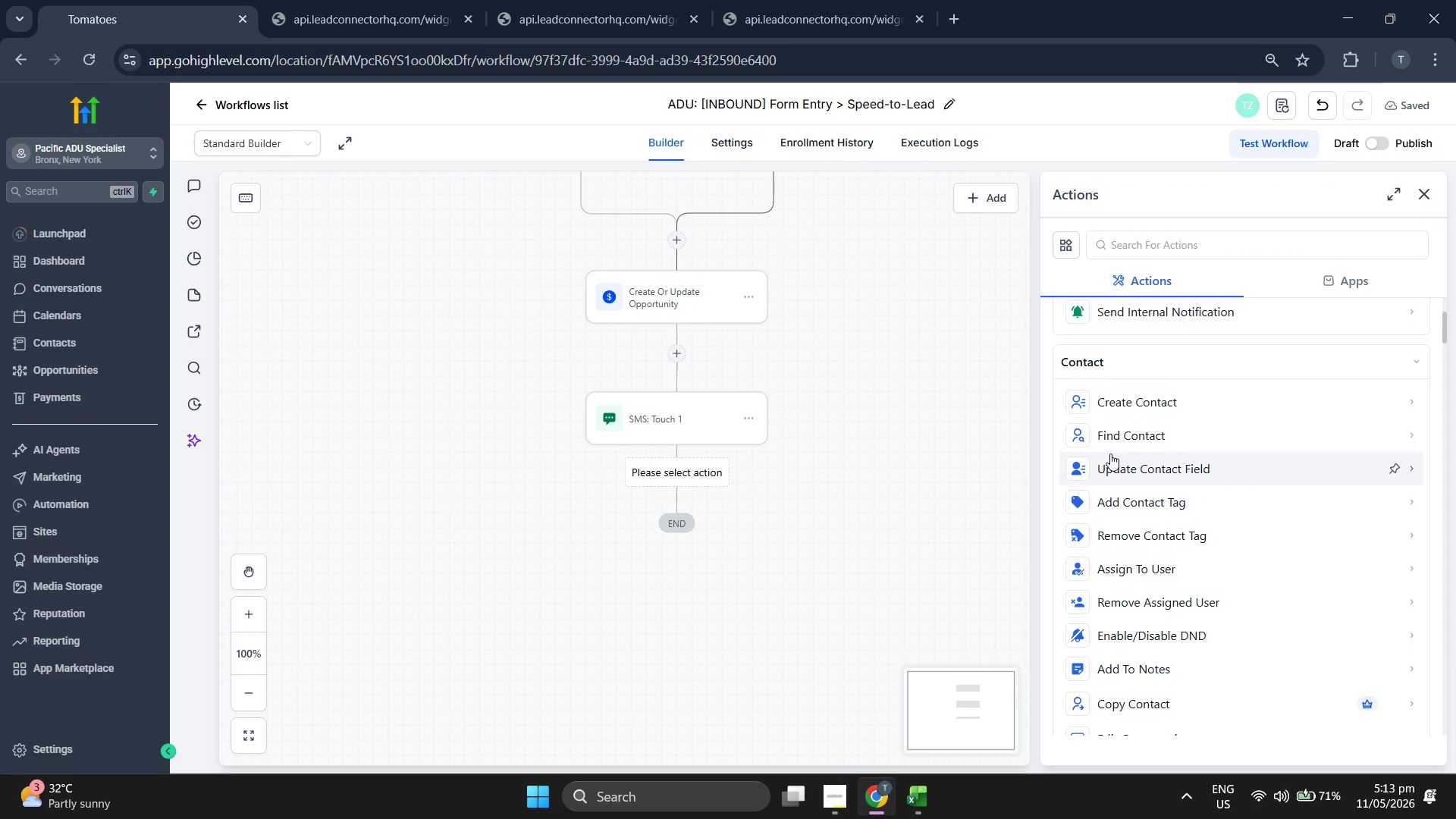 
scroll: coordinate [1110, 453], scroll_direction: down, amount: 6.0
 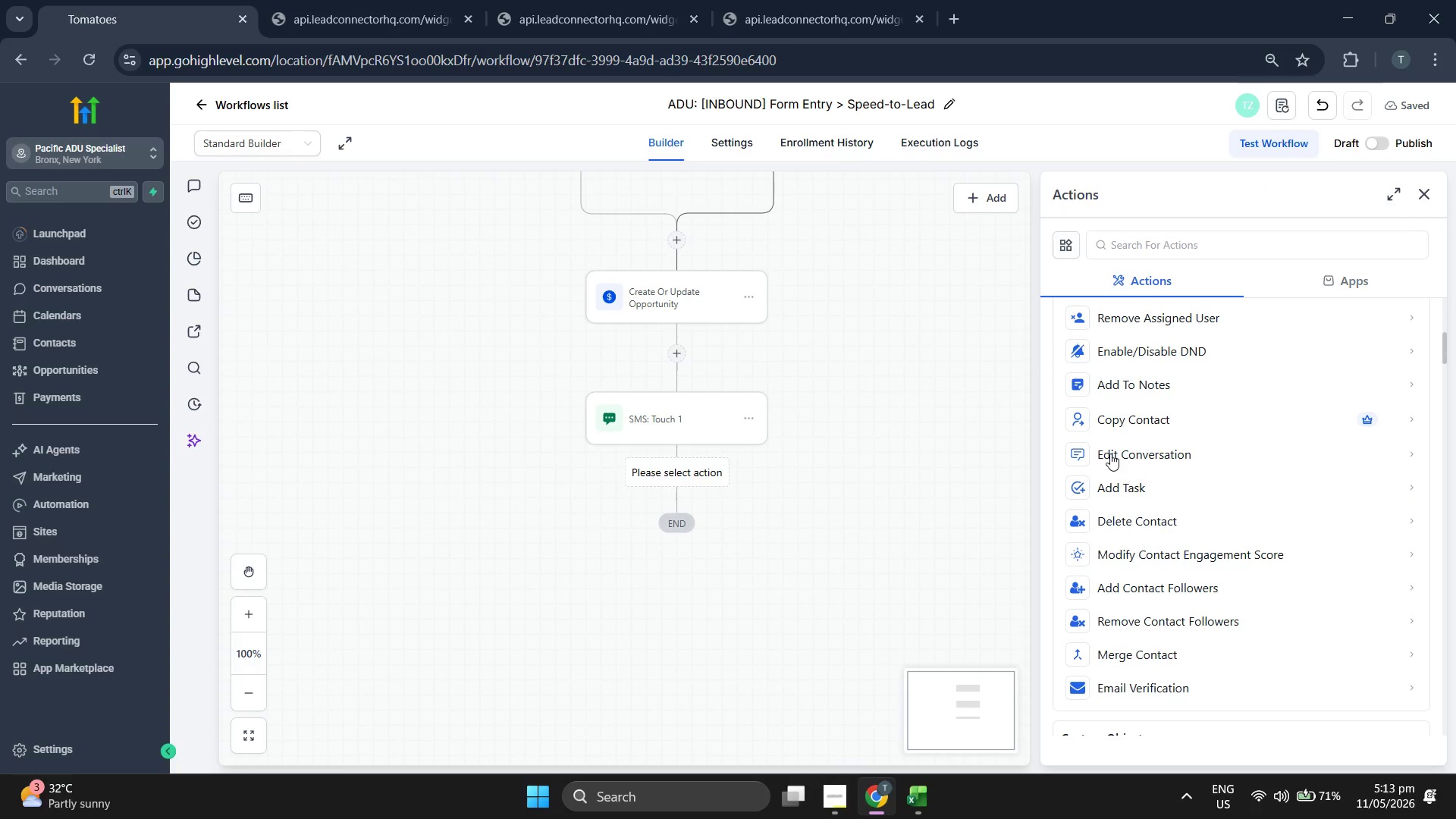 
scroll: coordinate [1117, 445], scroll_direction: down, amount: 5.0
 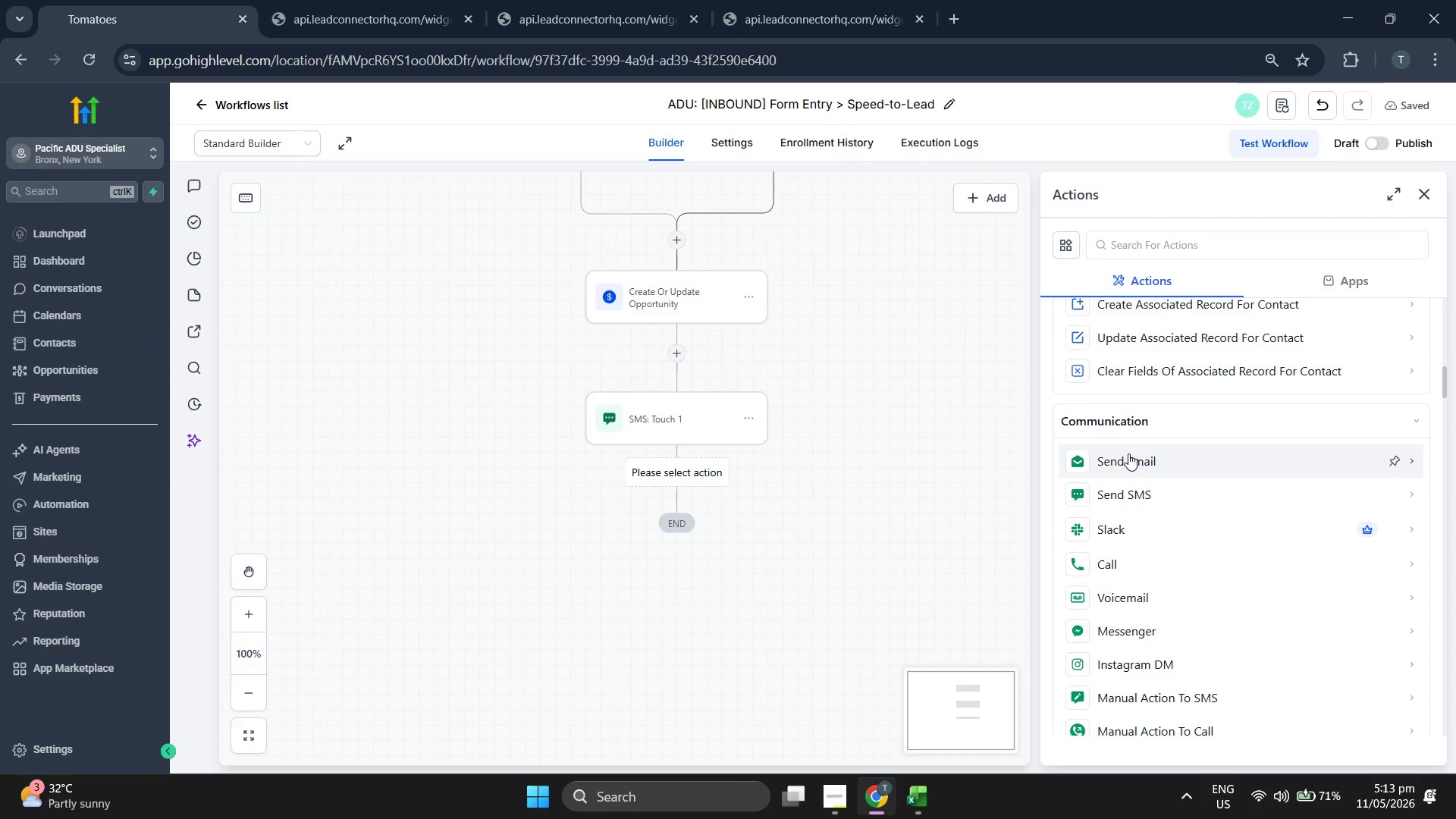 
scroll: coordinate [1160, 500], scroll_direction: down, amount: 5.0
 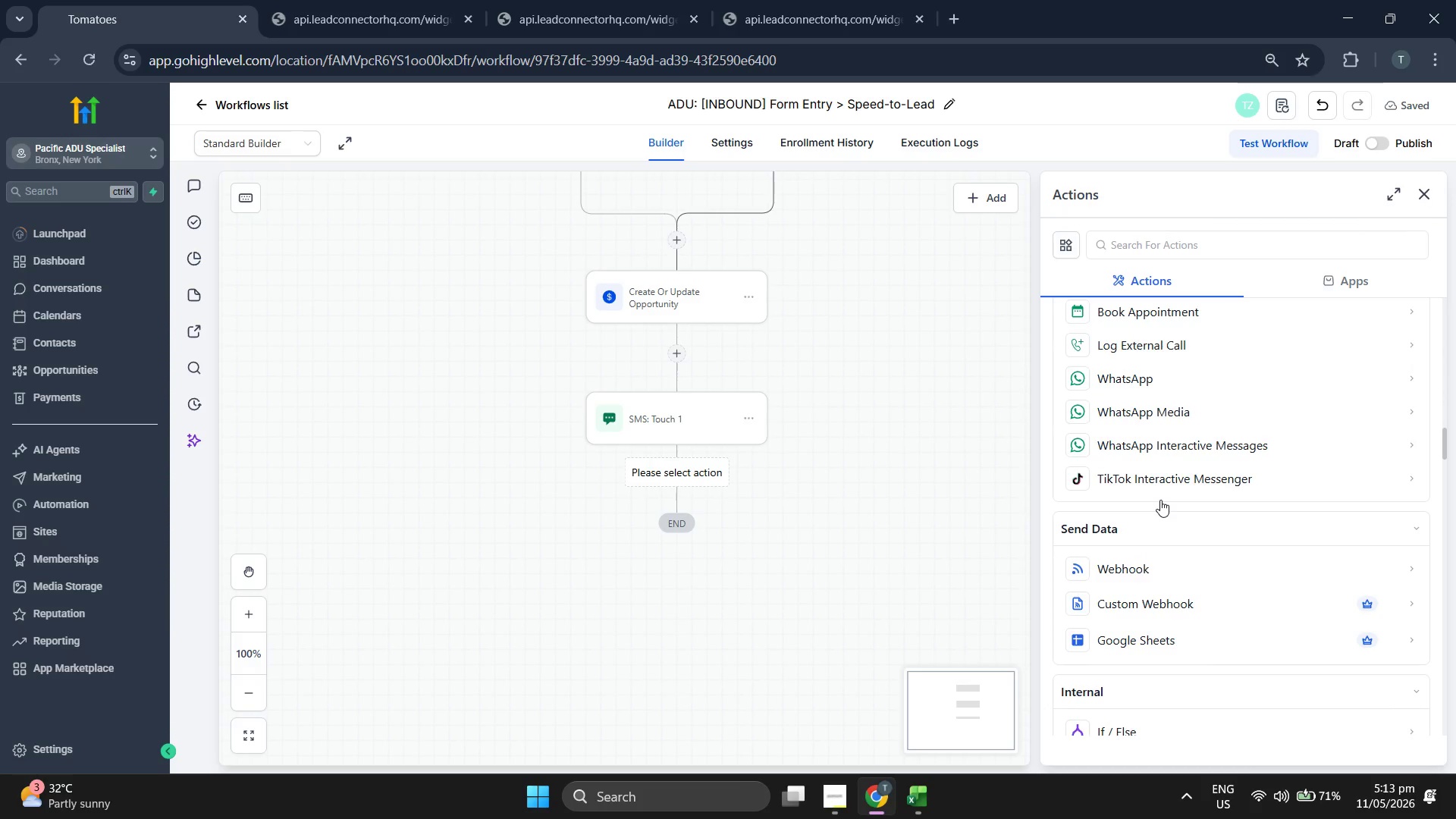 
scroll: coordinate [1174, 504], scroll_direction: down, amount: 6.0
 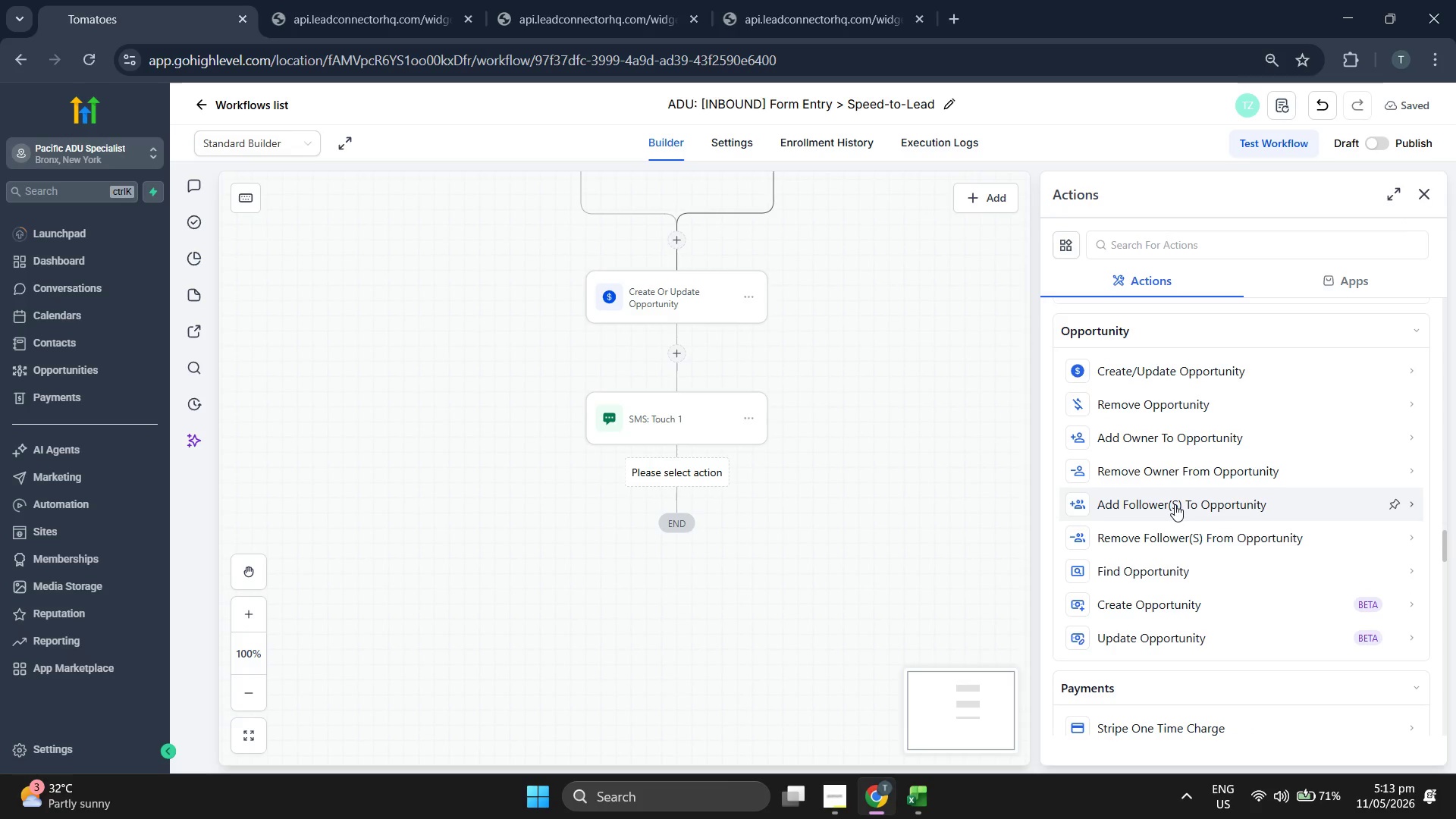 
scroll: coordinate [1228, 554], scroll_direction: down, amount: 6.0
 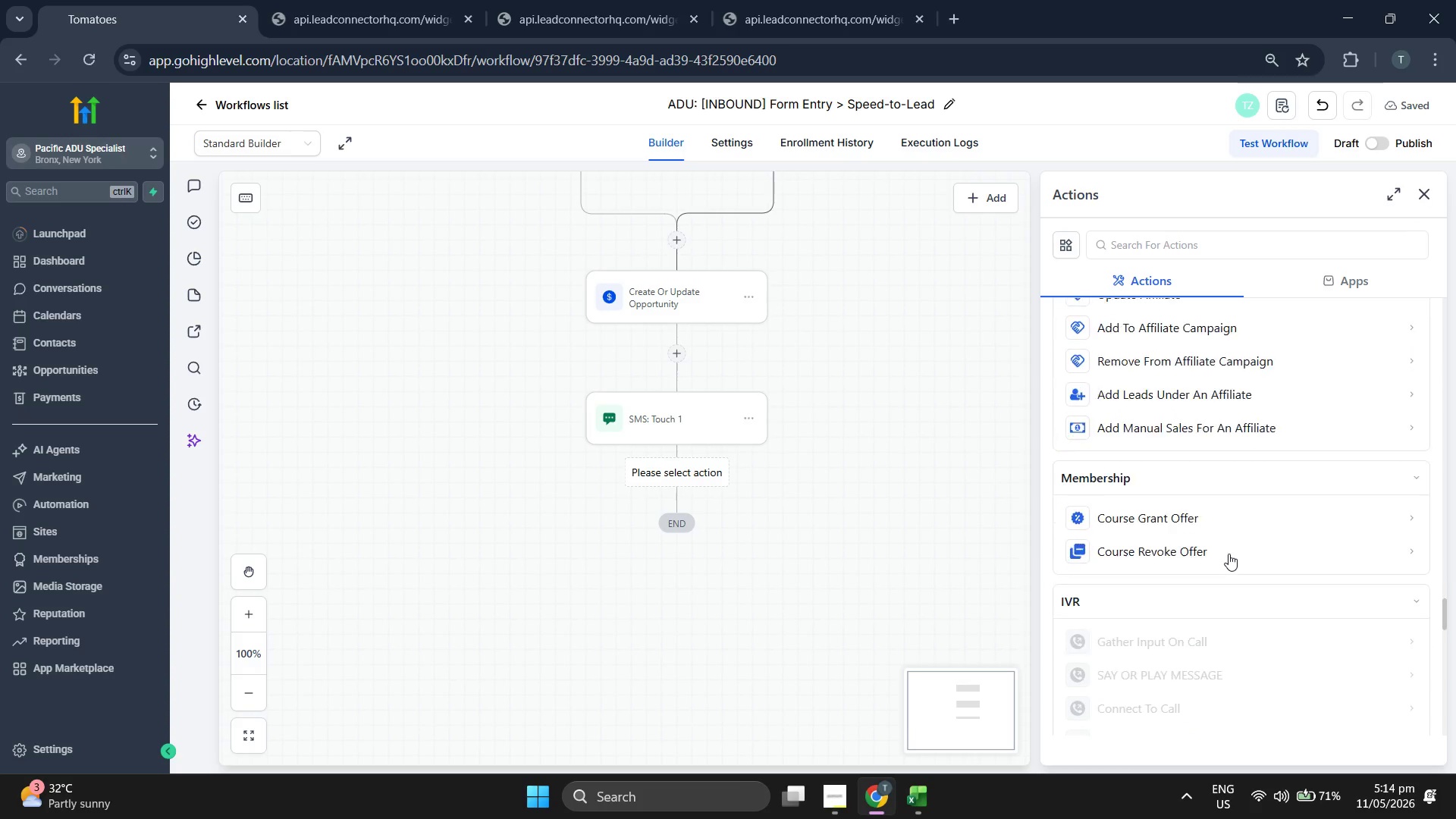 
left_click([1193, 573])
 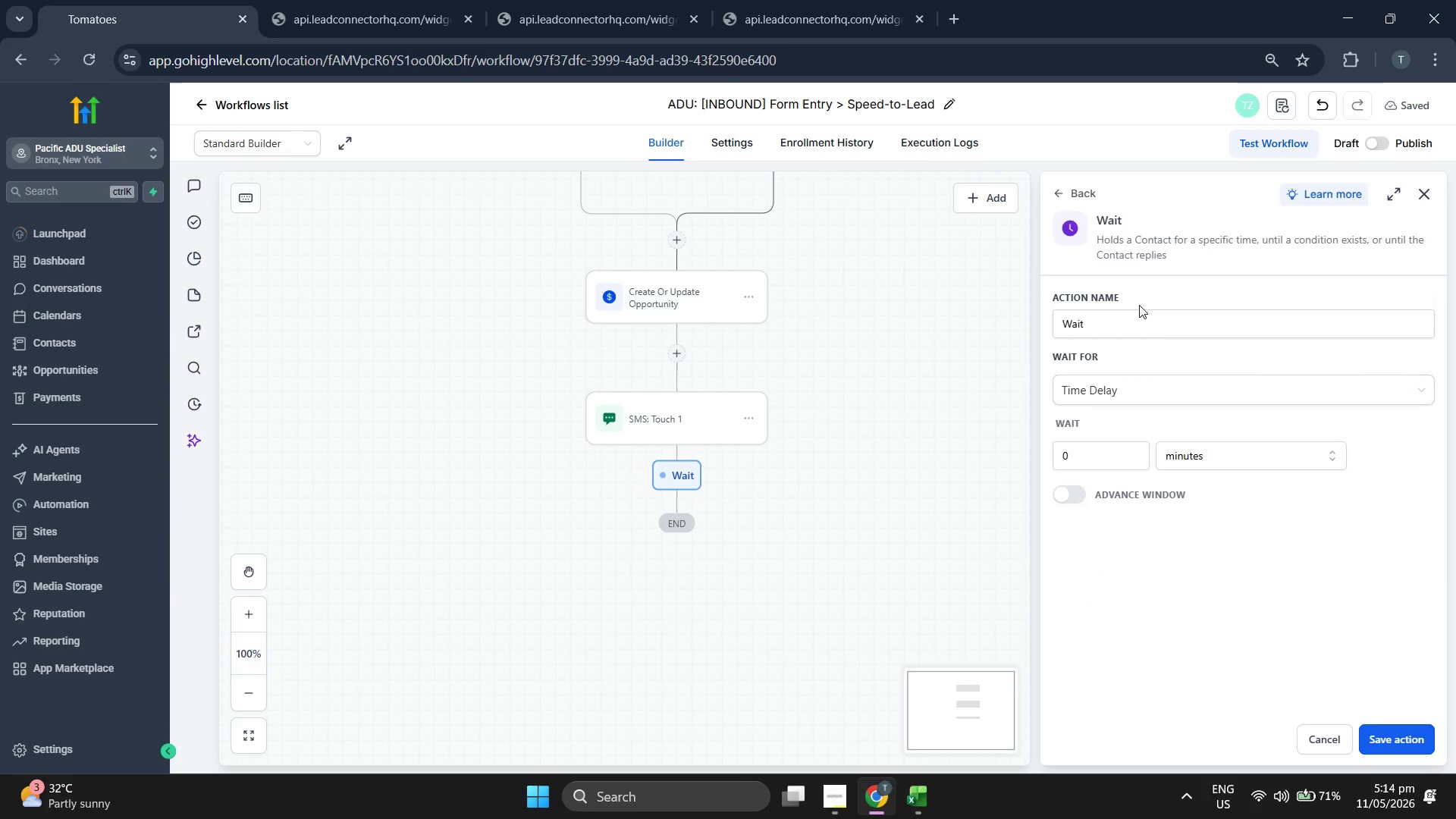 
left_click([1150, 322])
 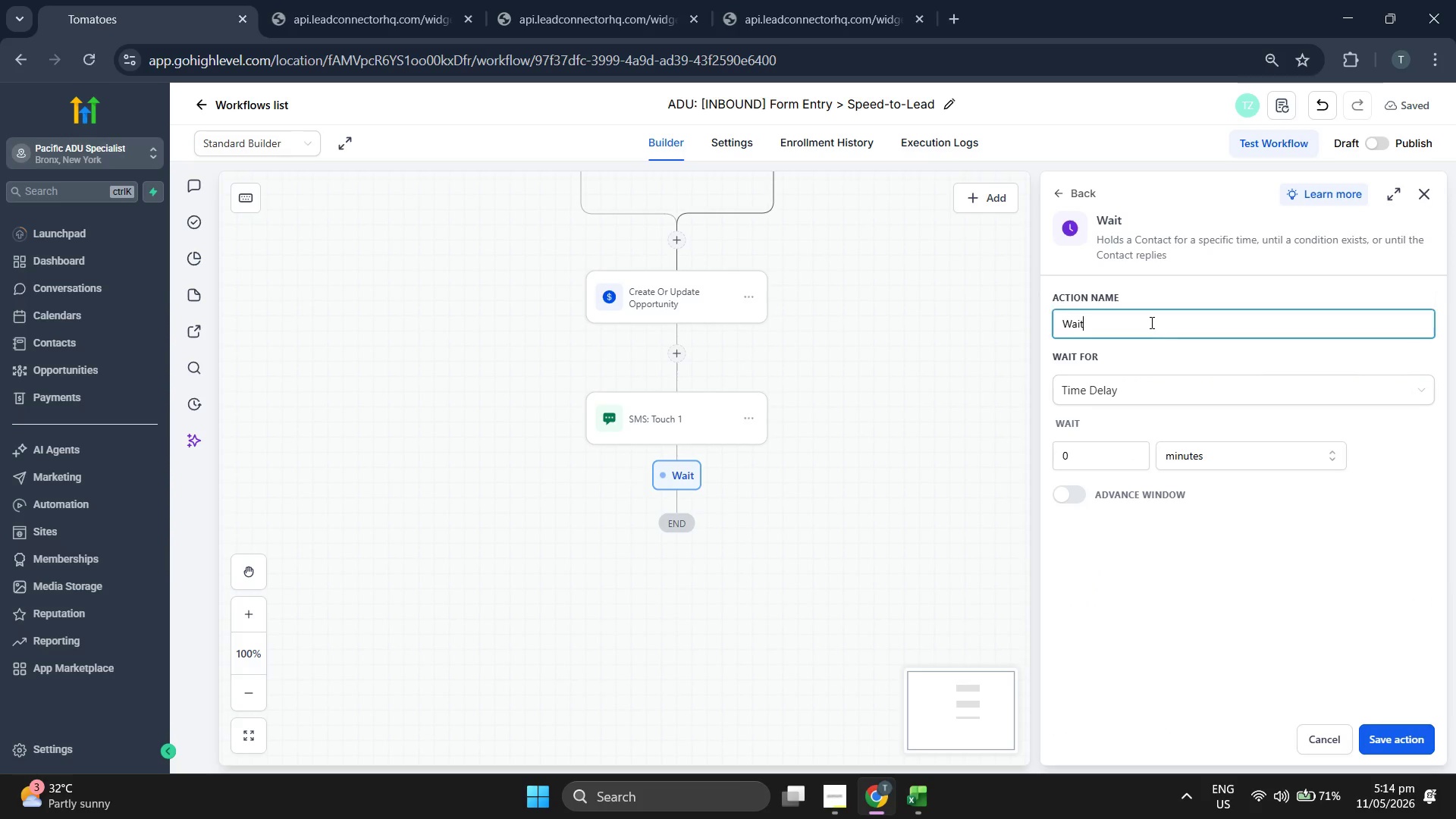 
type( 2 Minutes)
 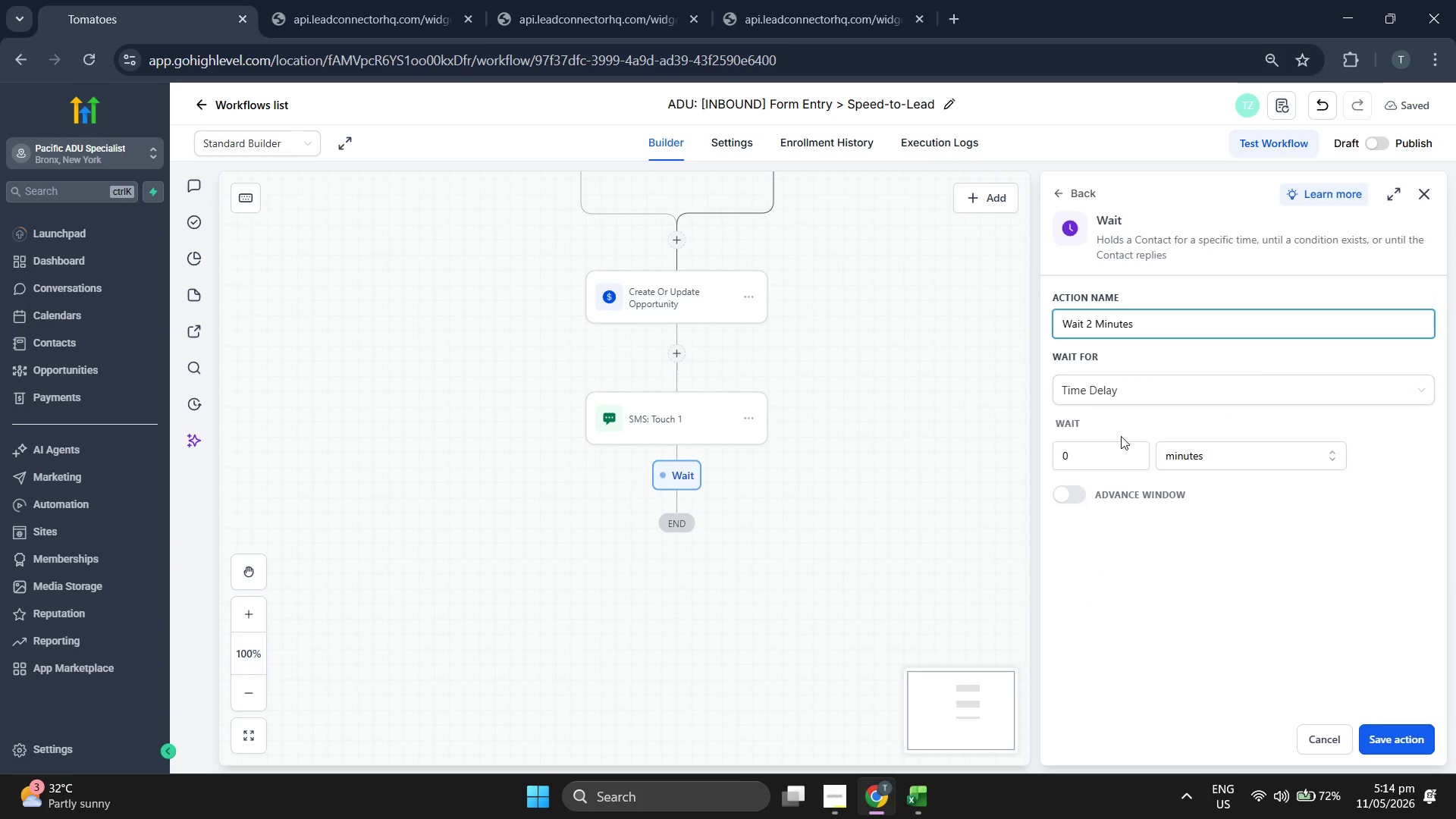 
left_click([1094, 453])
 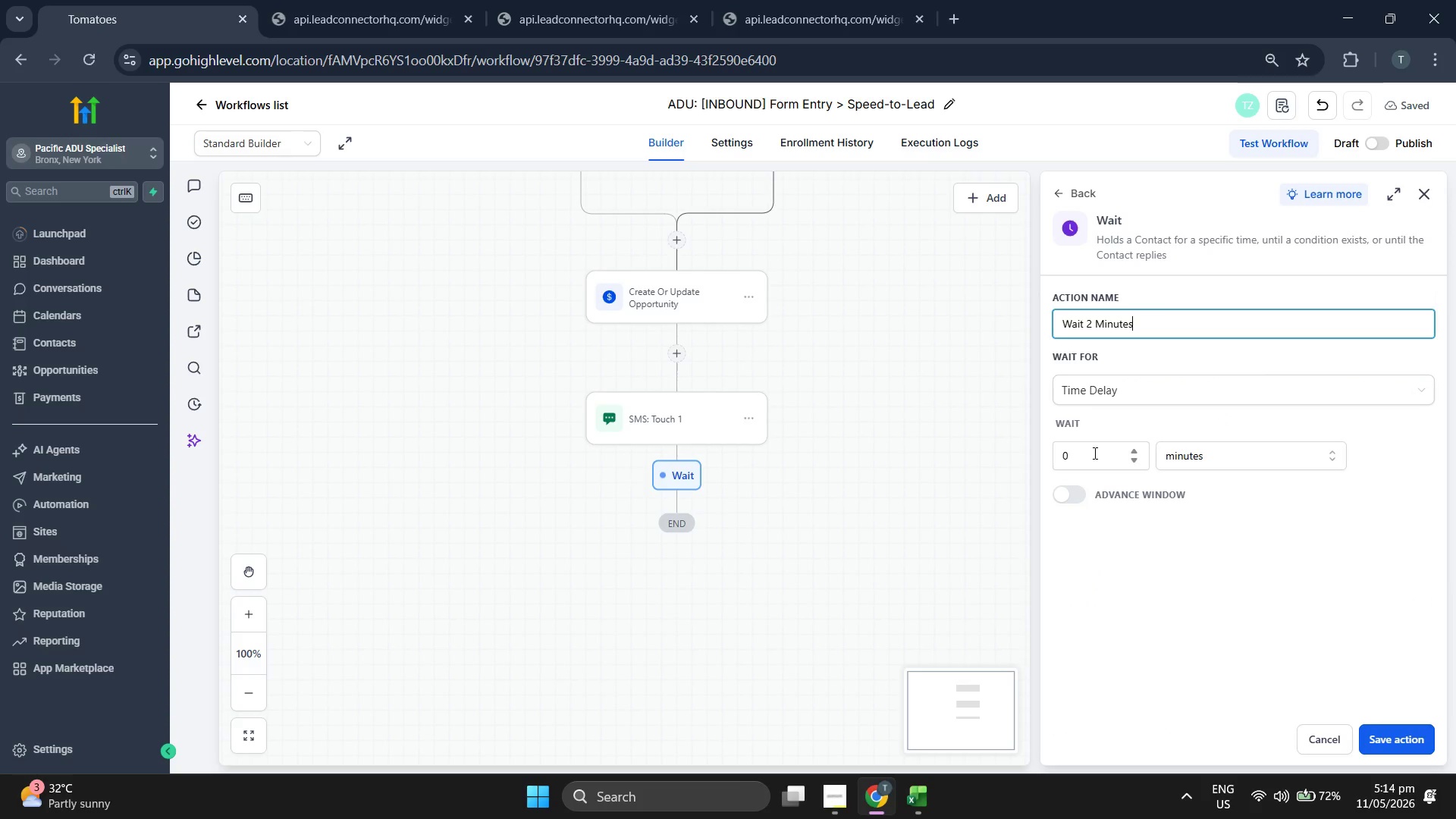 
key(2)
 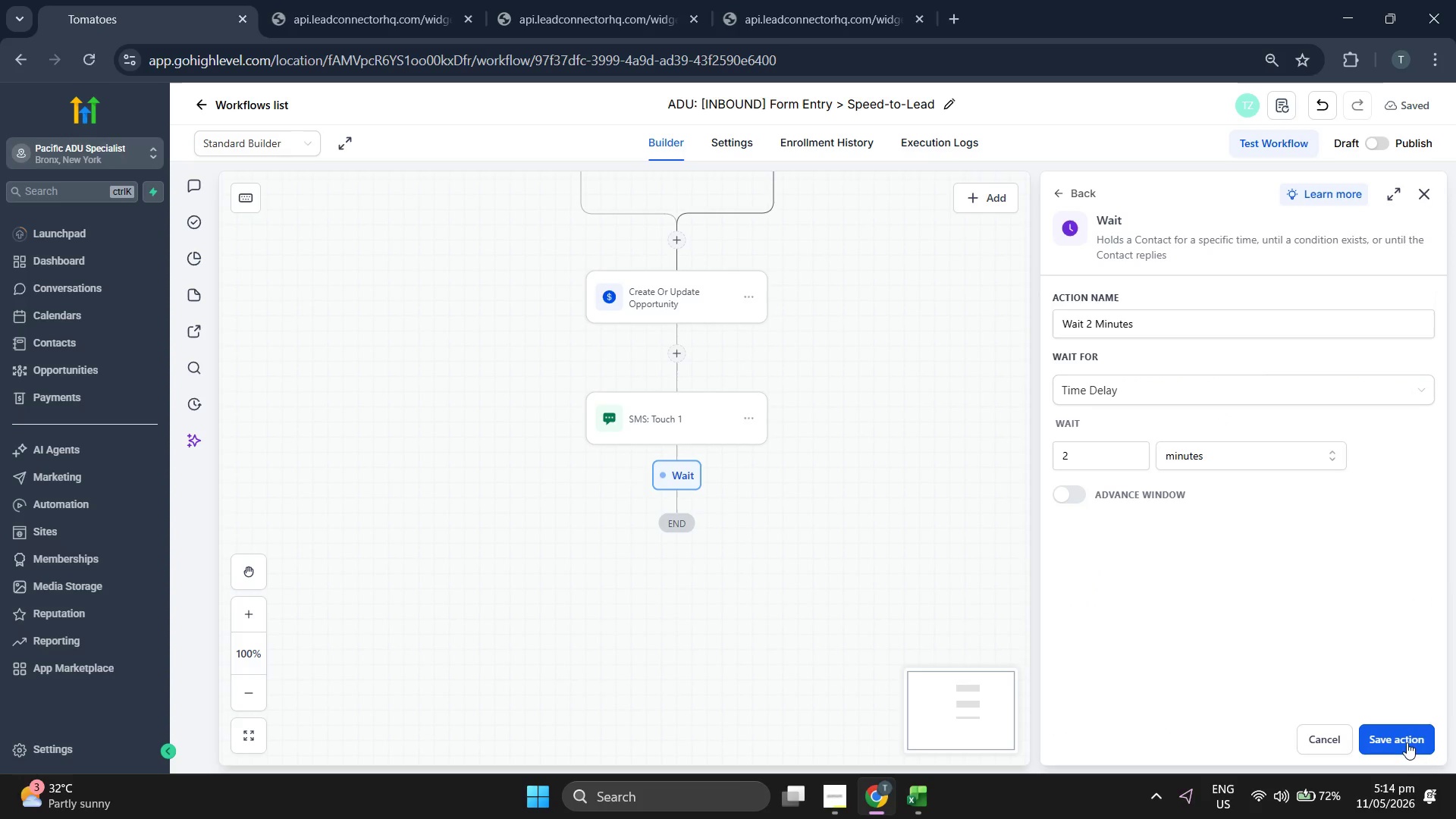 
scroll: coordinate [1230, 553], scroll_direction: up, amount: 26.0
 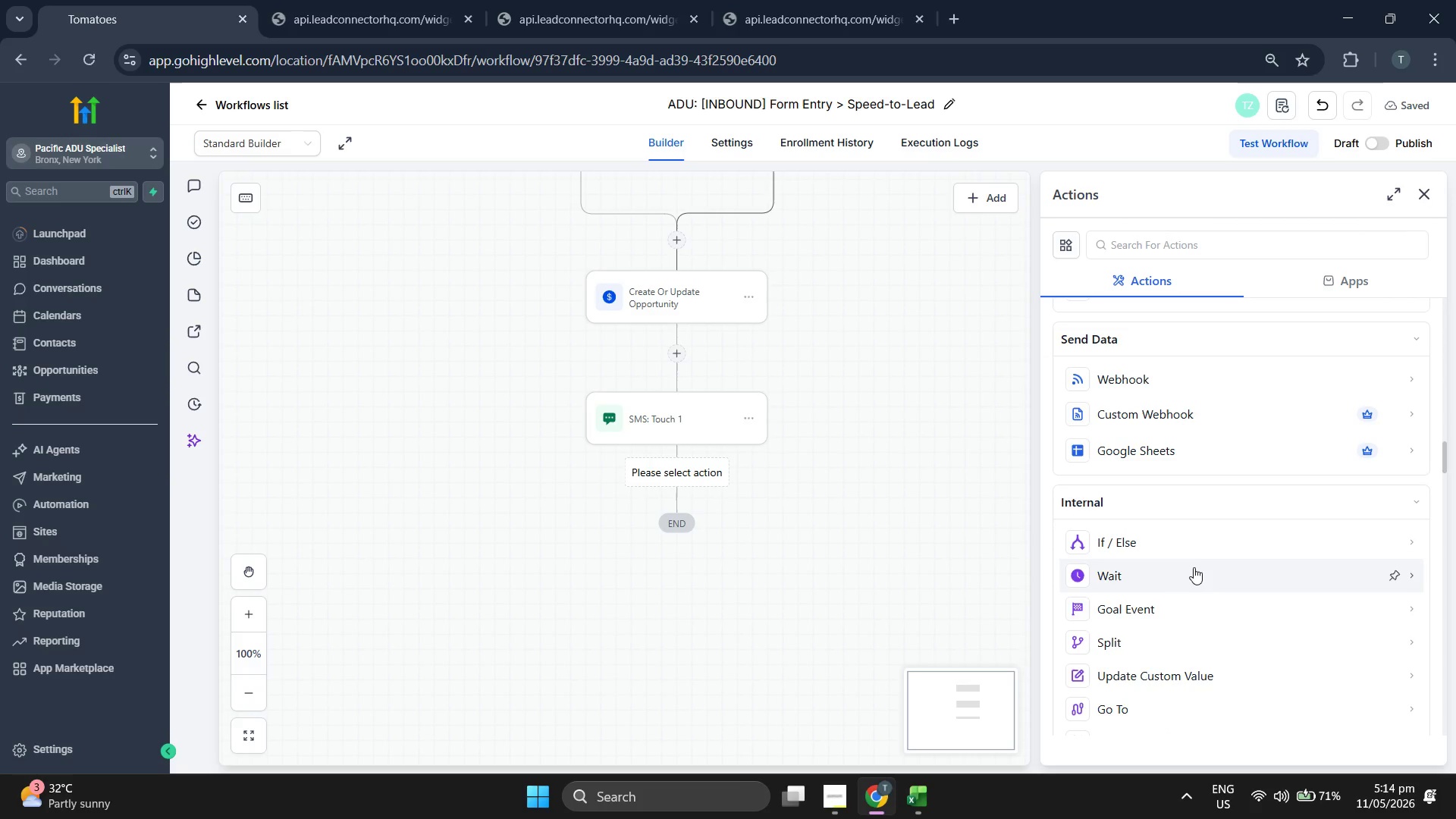 
left_click([1409, 726])
 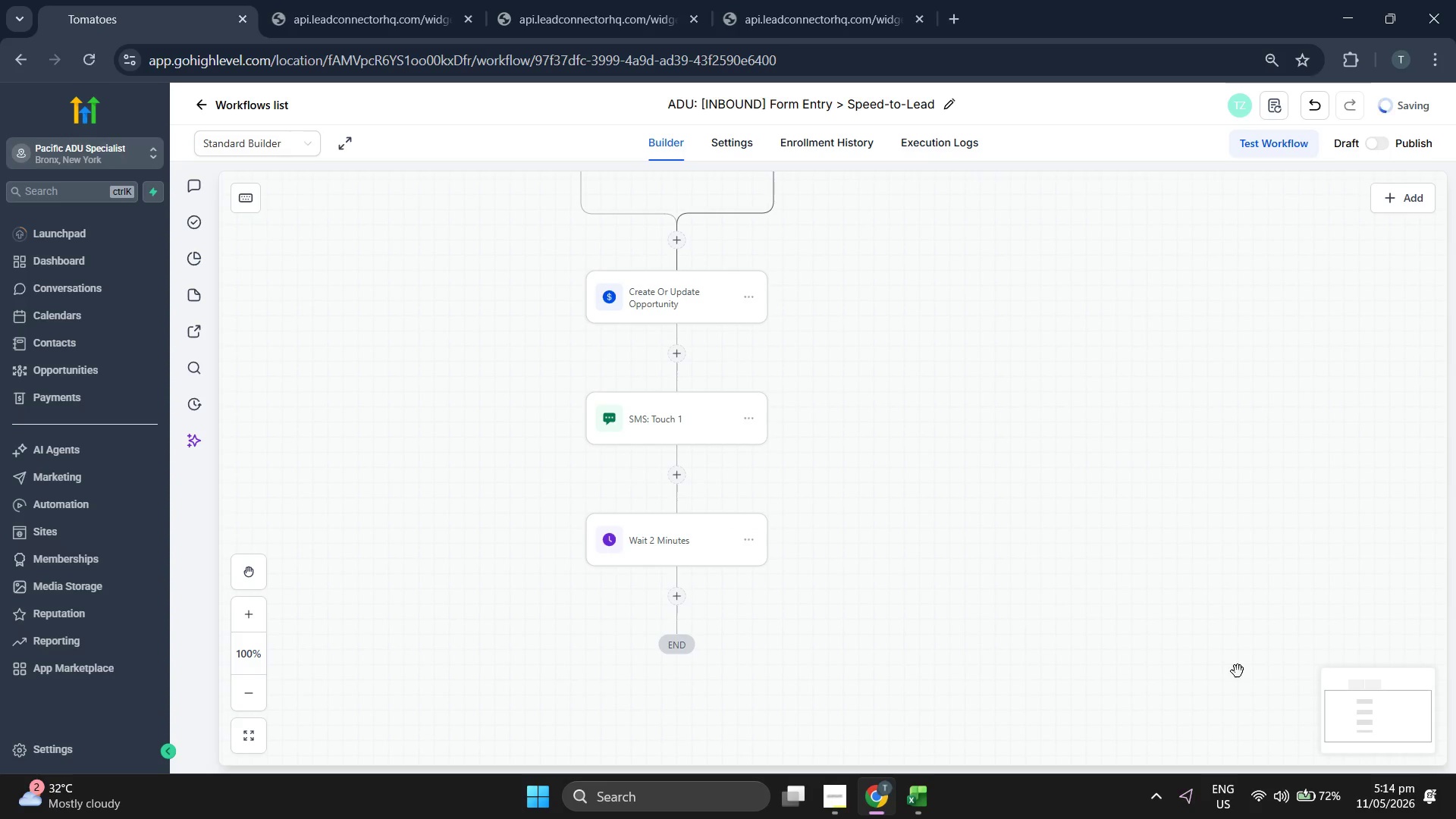 
left_click_drag(start_coordinate=[1063, 565], to_coordinate=[1086, 518])
 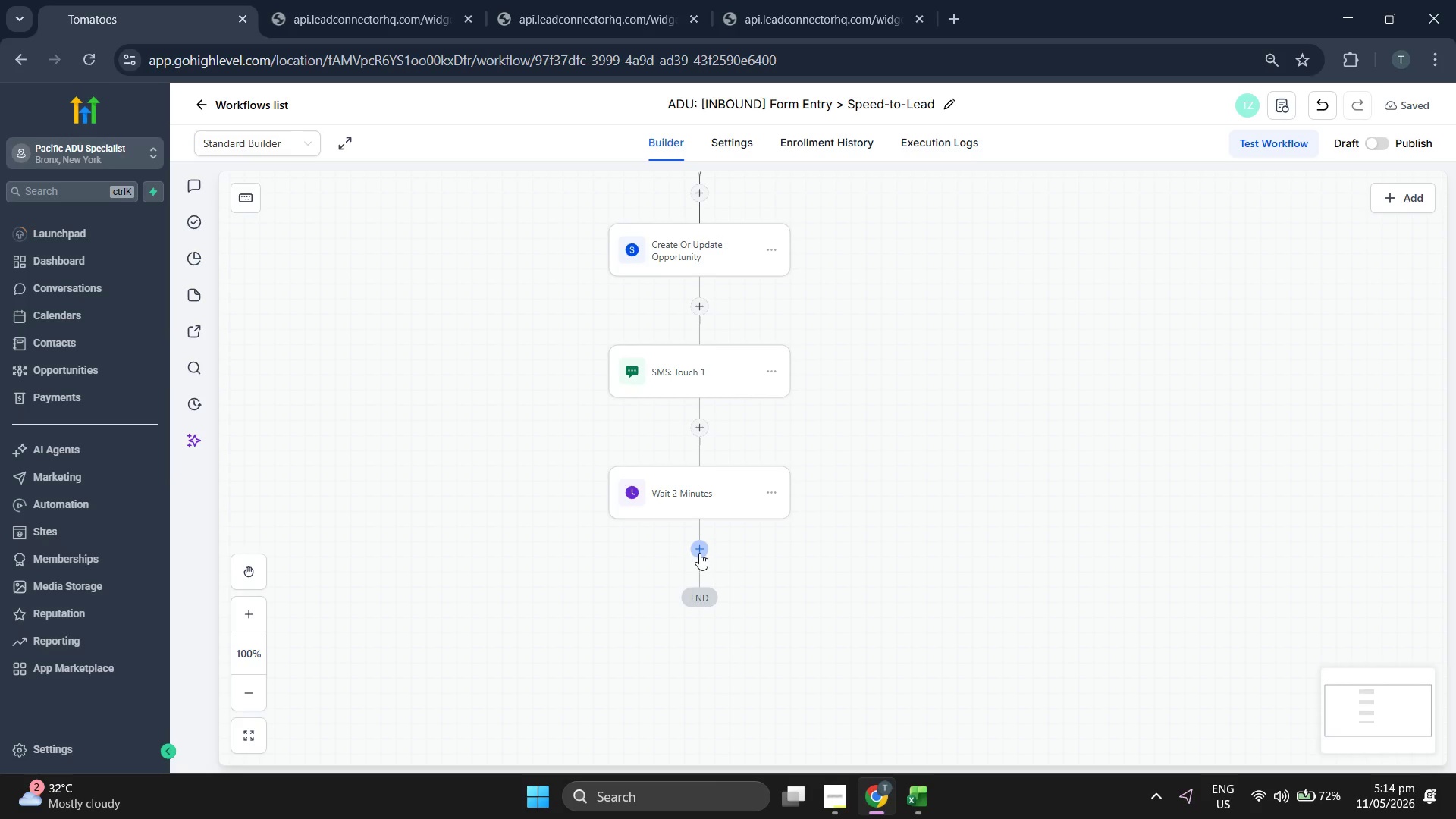 
left_click_drag(start_coordinate=[912, 562], to_coordinate=[927, 493])
 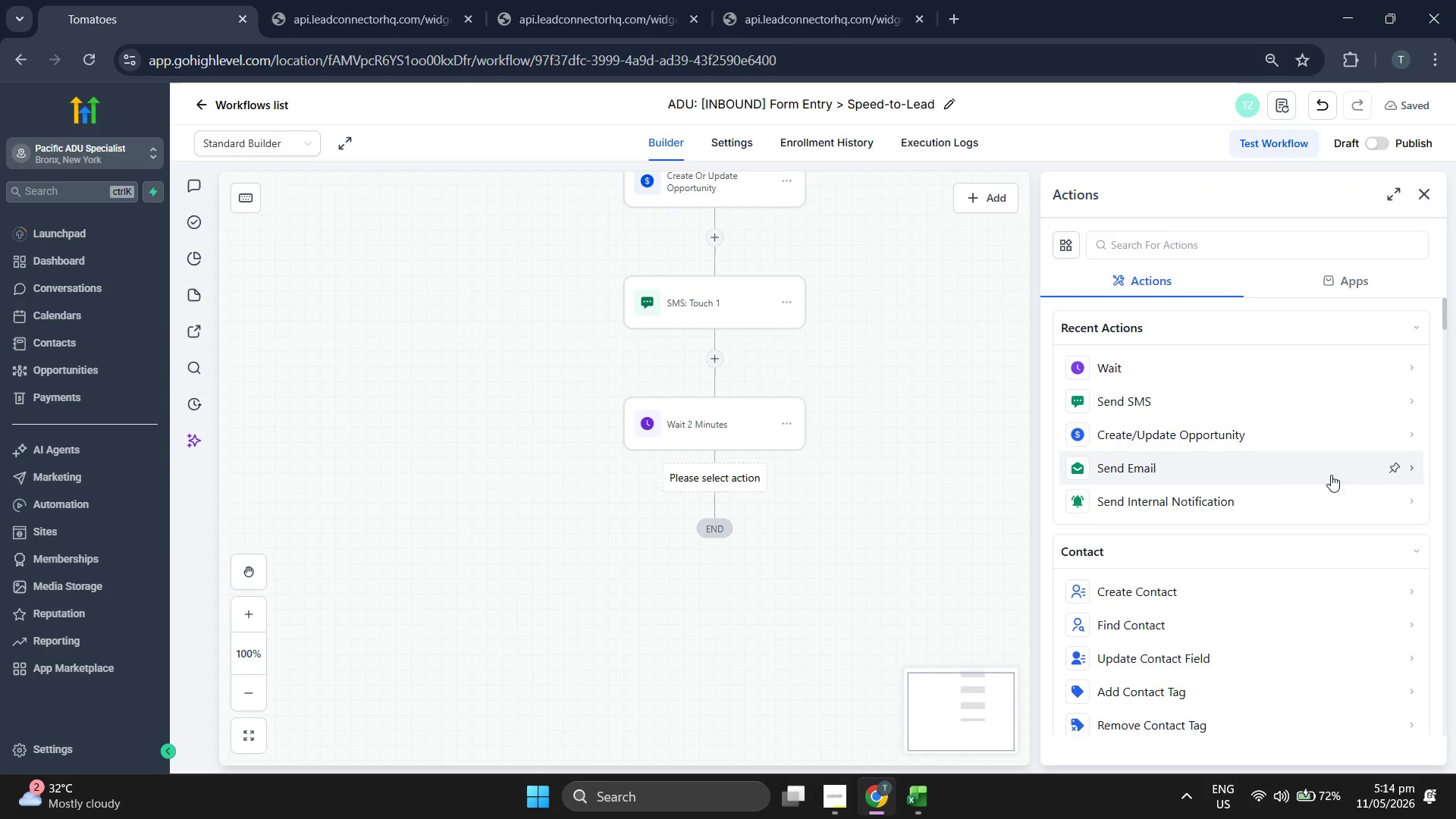 
scroll: coordinate [1296, 479], scroll_direction: down, amount: 5.0
 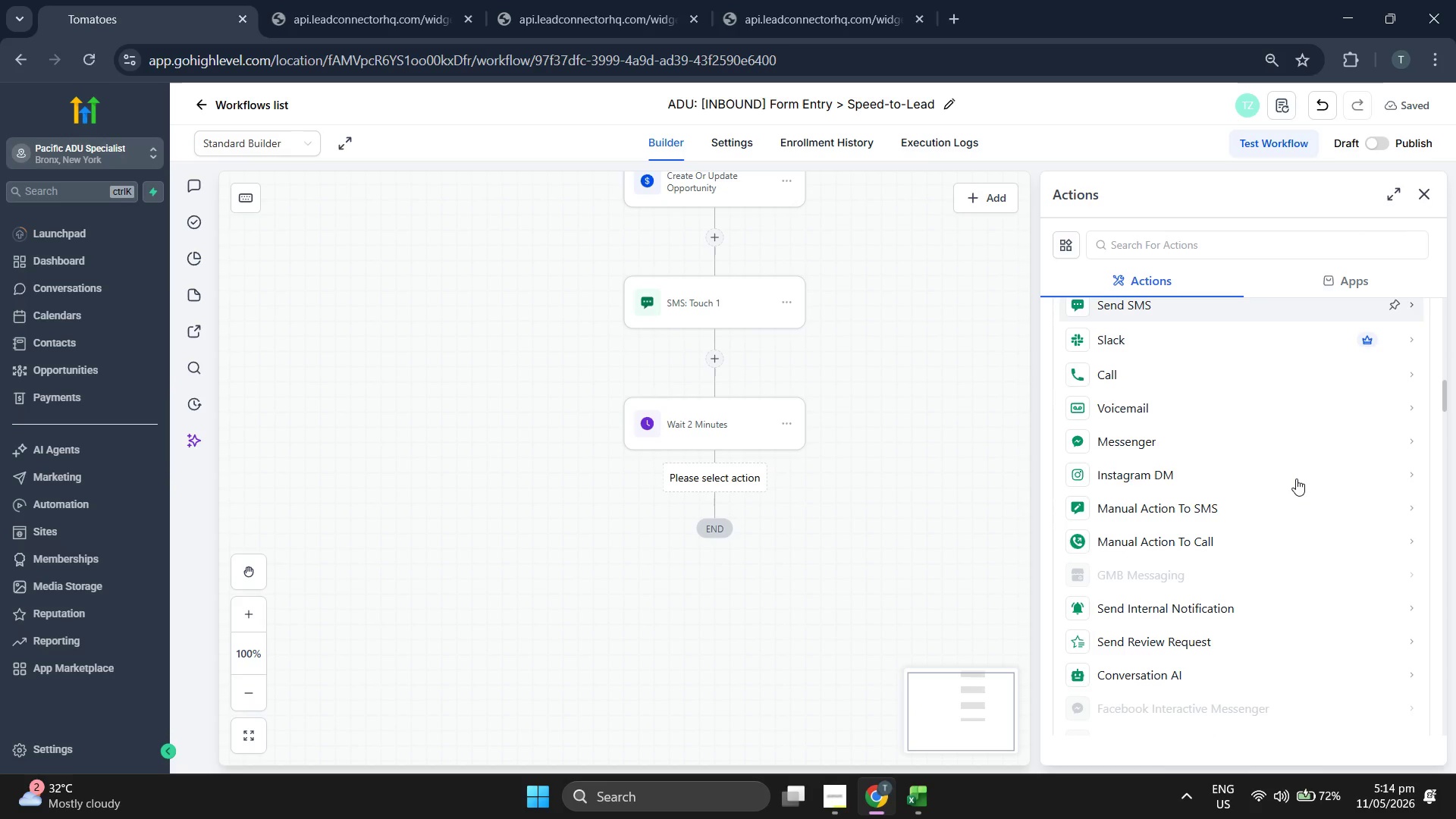 
scroll: coordinate [1296, 479], scroll_direction: down, amount: 5.0
 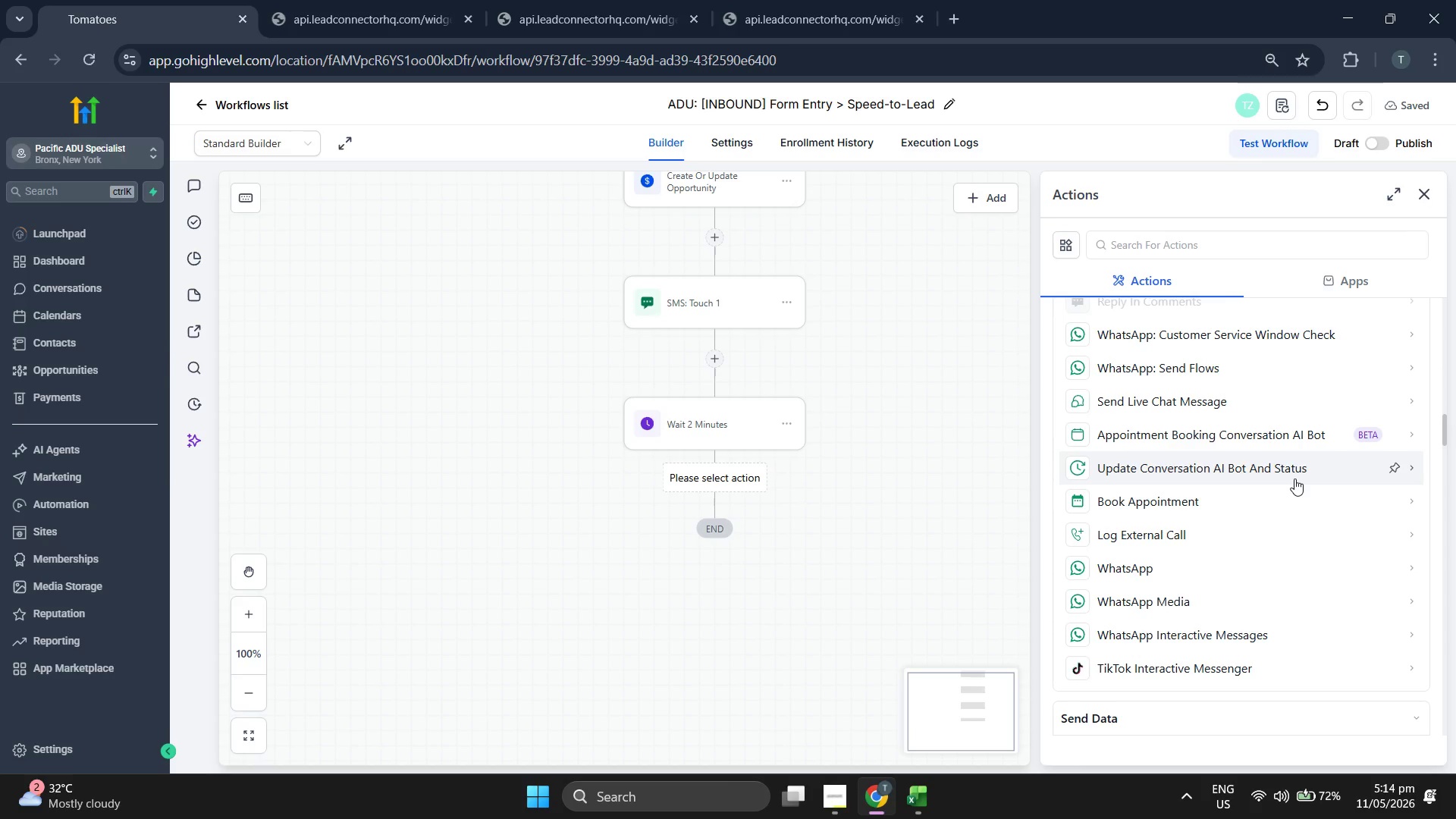 
scroll: coordinate [1294, 479], scroll_direction: up, amount: 1.0
 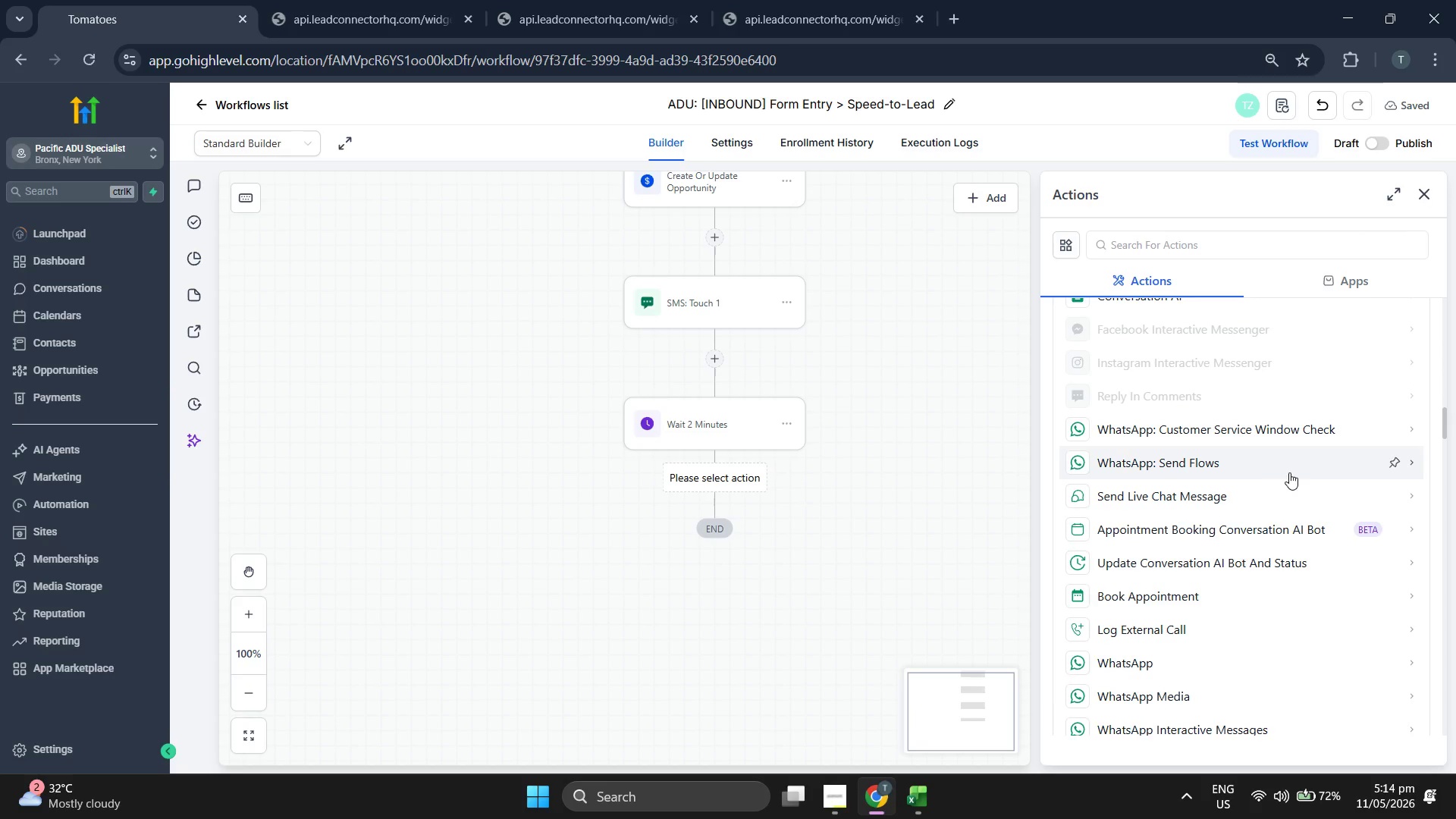 
scroll: coordinate [1269, 491], scroll_direction: down, amount: 5.0
 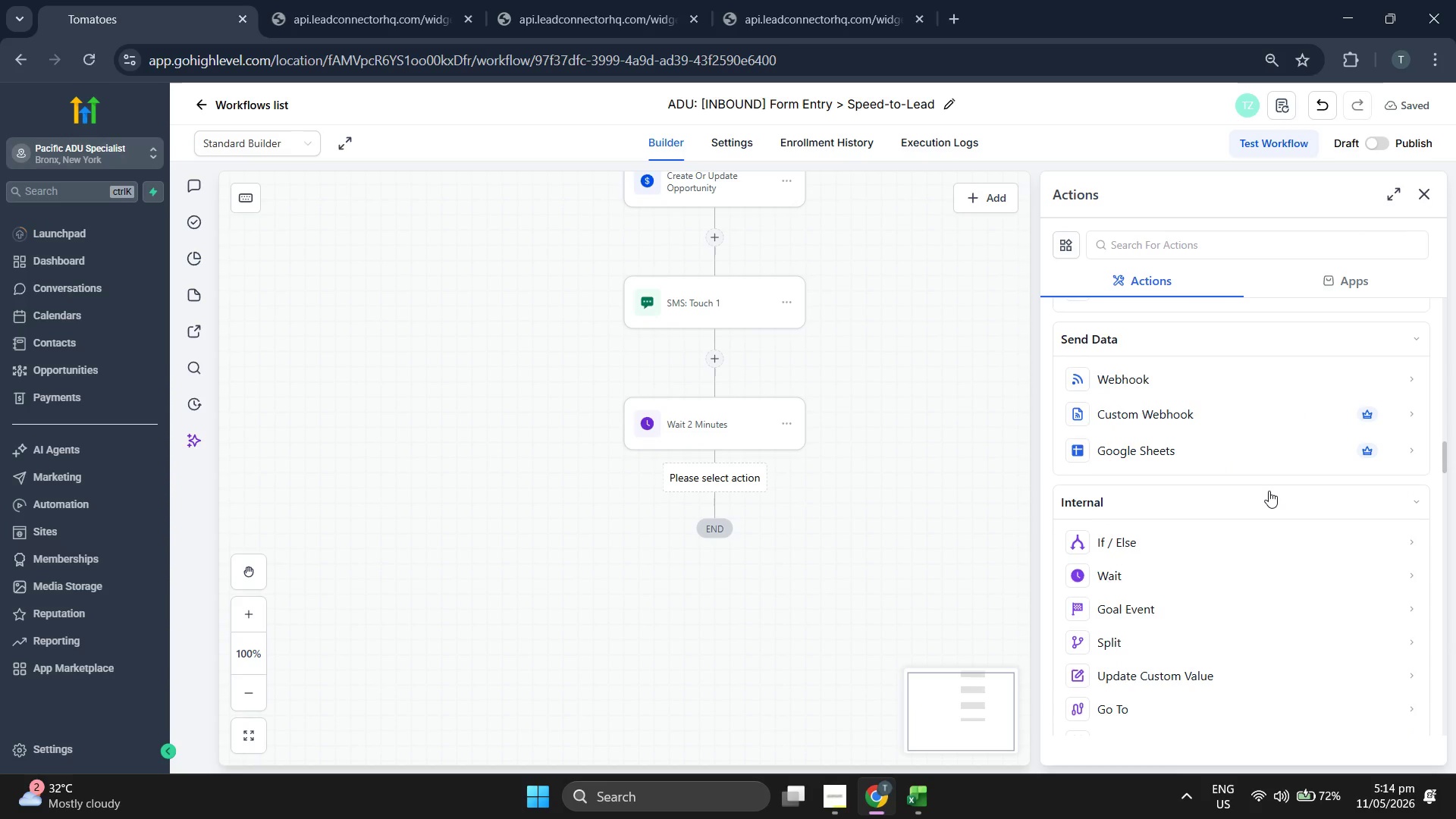 
scroll: coordinate [1315, 511], scroll_direction: down, amount: 8.0
 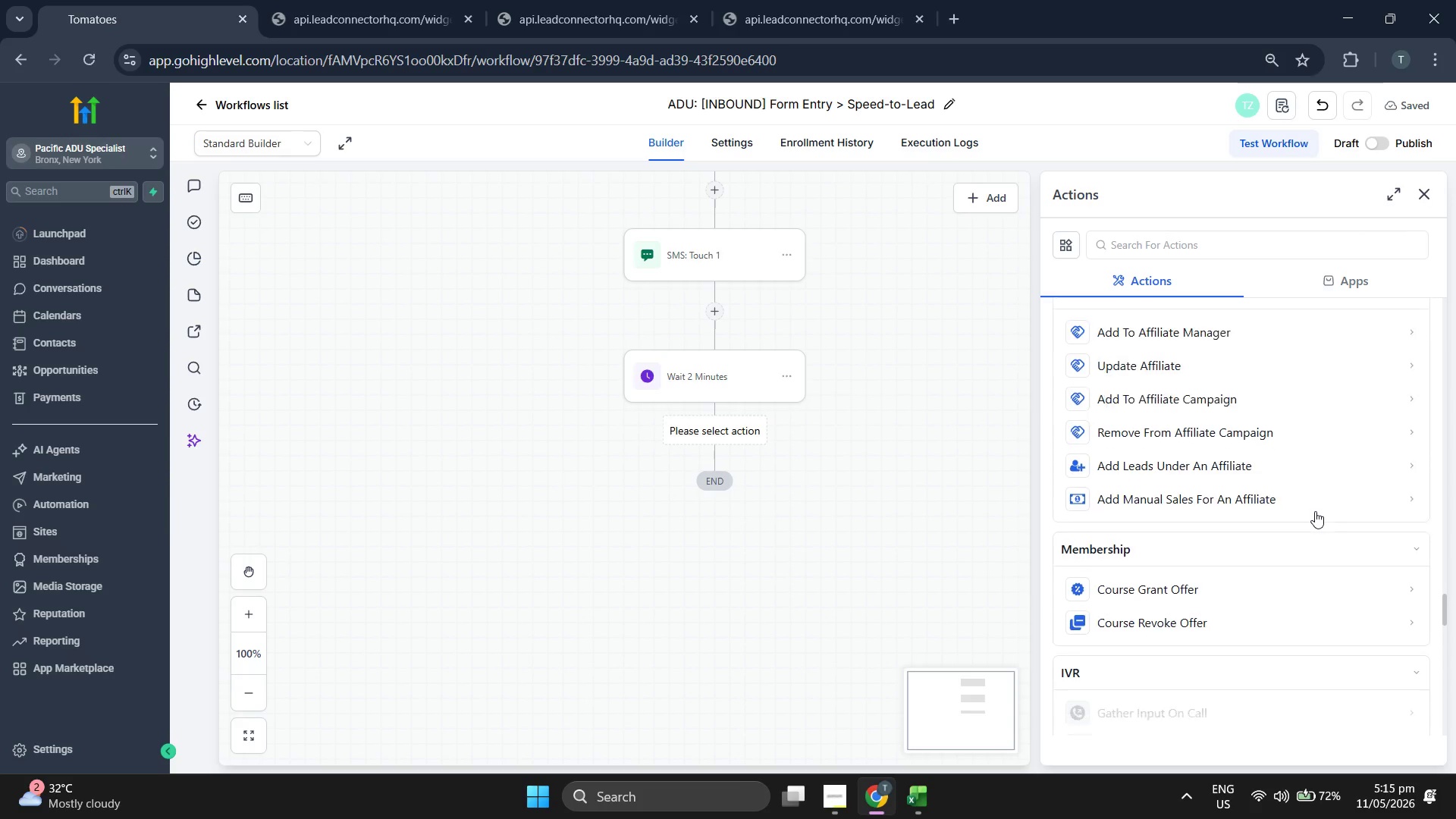 
scroll: coordinate [1315, 511], scroll_direction: up, amount: 1.0
 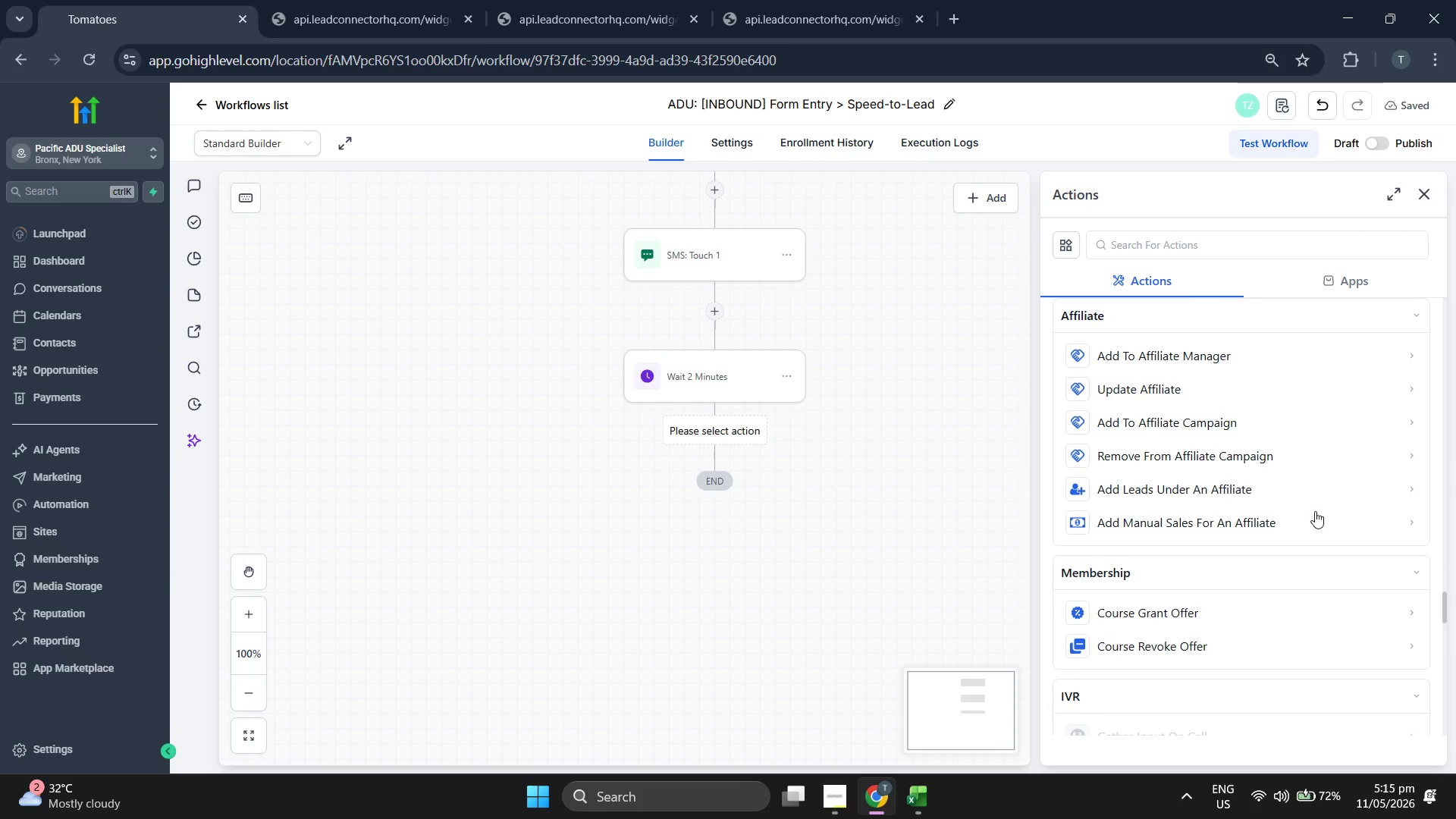 
scroll: coordinate [1315, 511], scroll_direction: down, amount: 1.0
 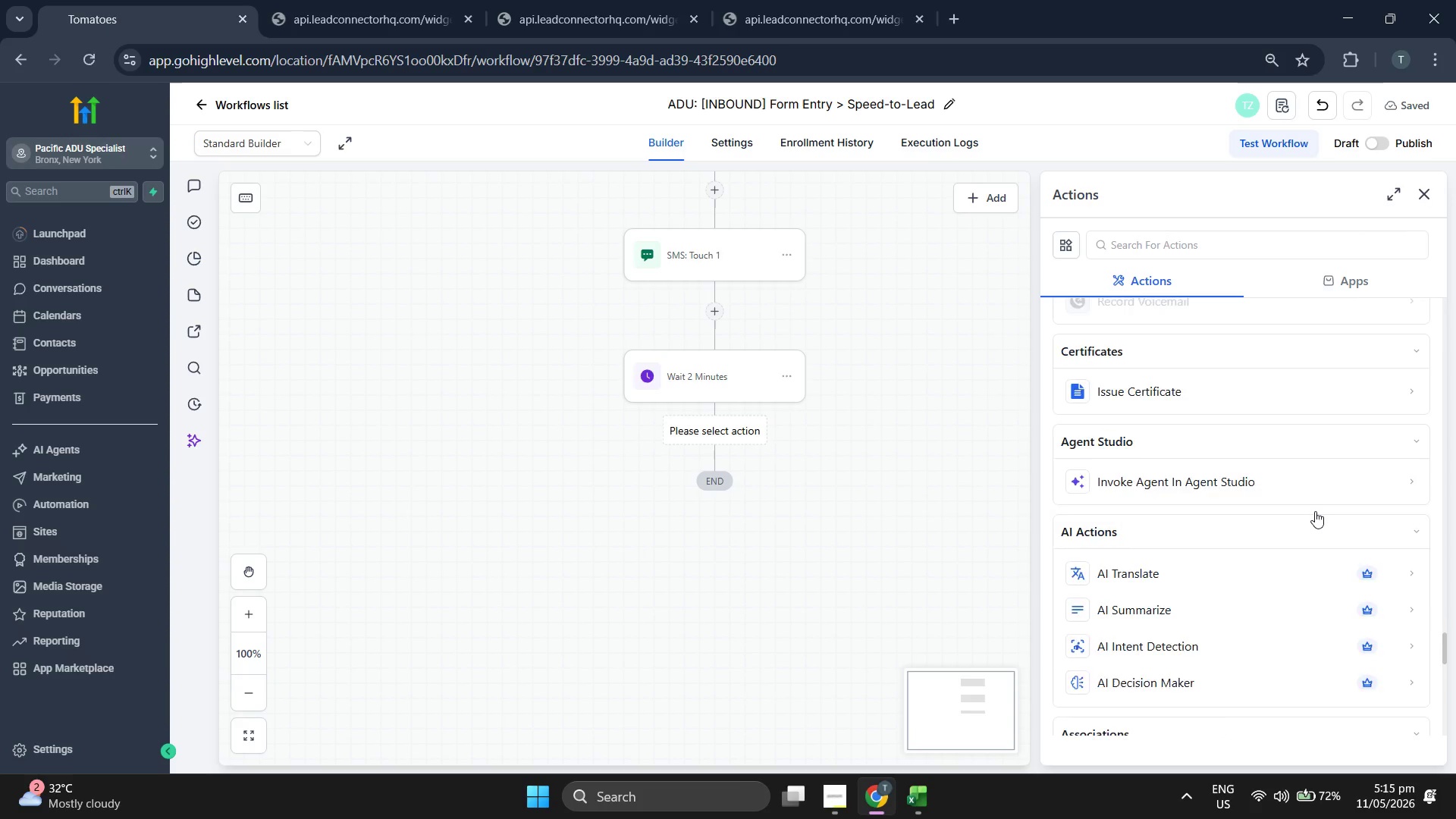 
scroll: coordinate [1315, 511], scroll_direction: up, amount: 4.0
 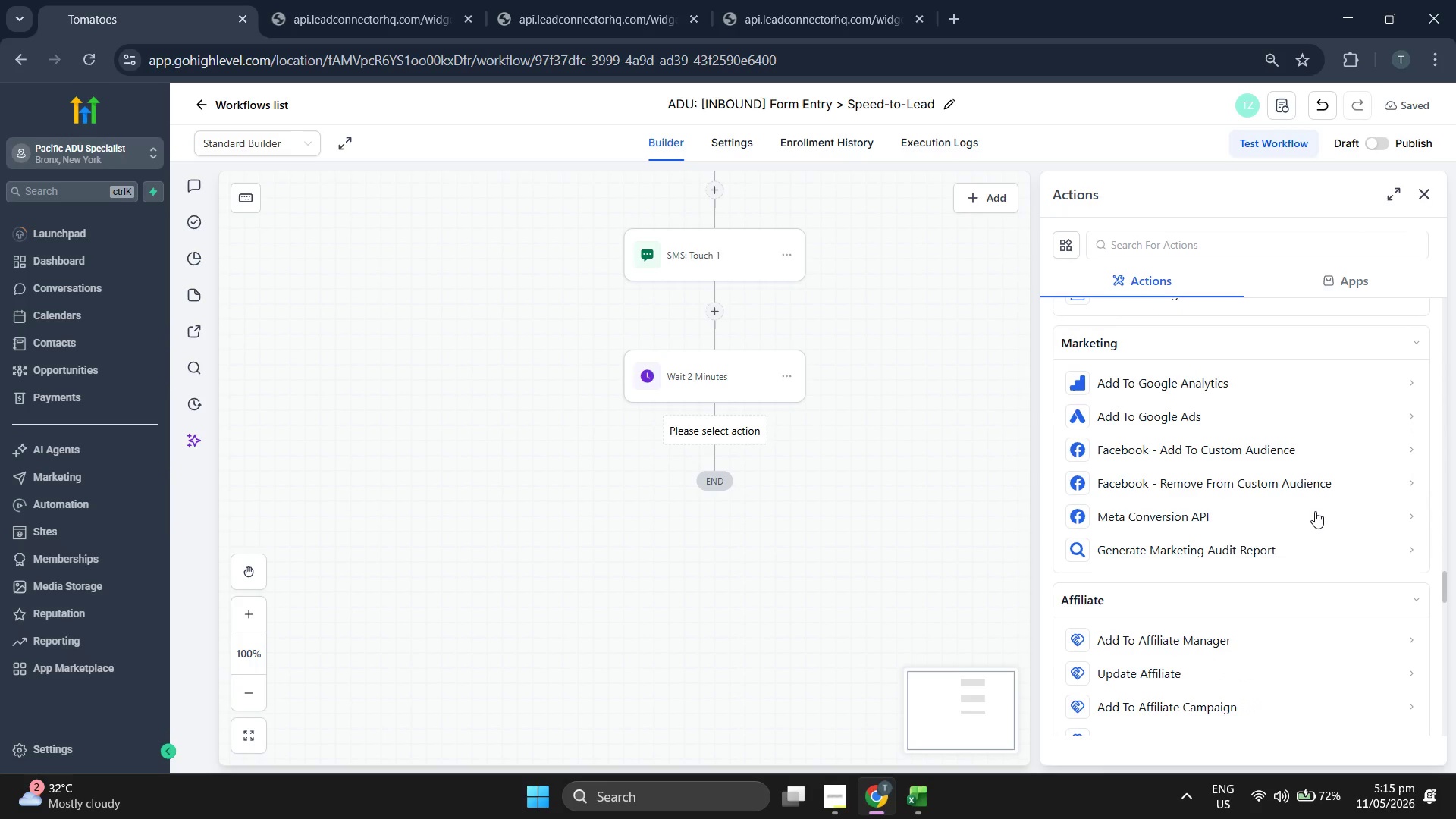 
scroll: coordinate [1315, 511], scroll_direction: down, amount: 3.0
 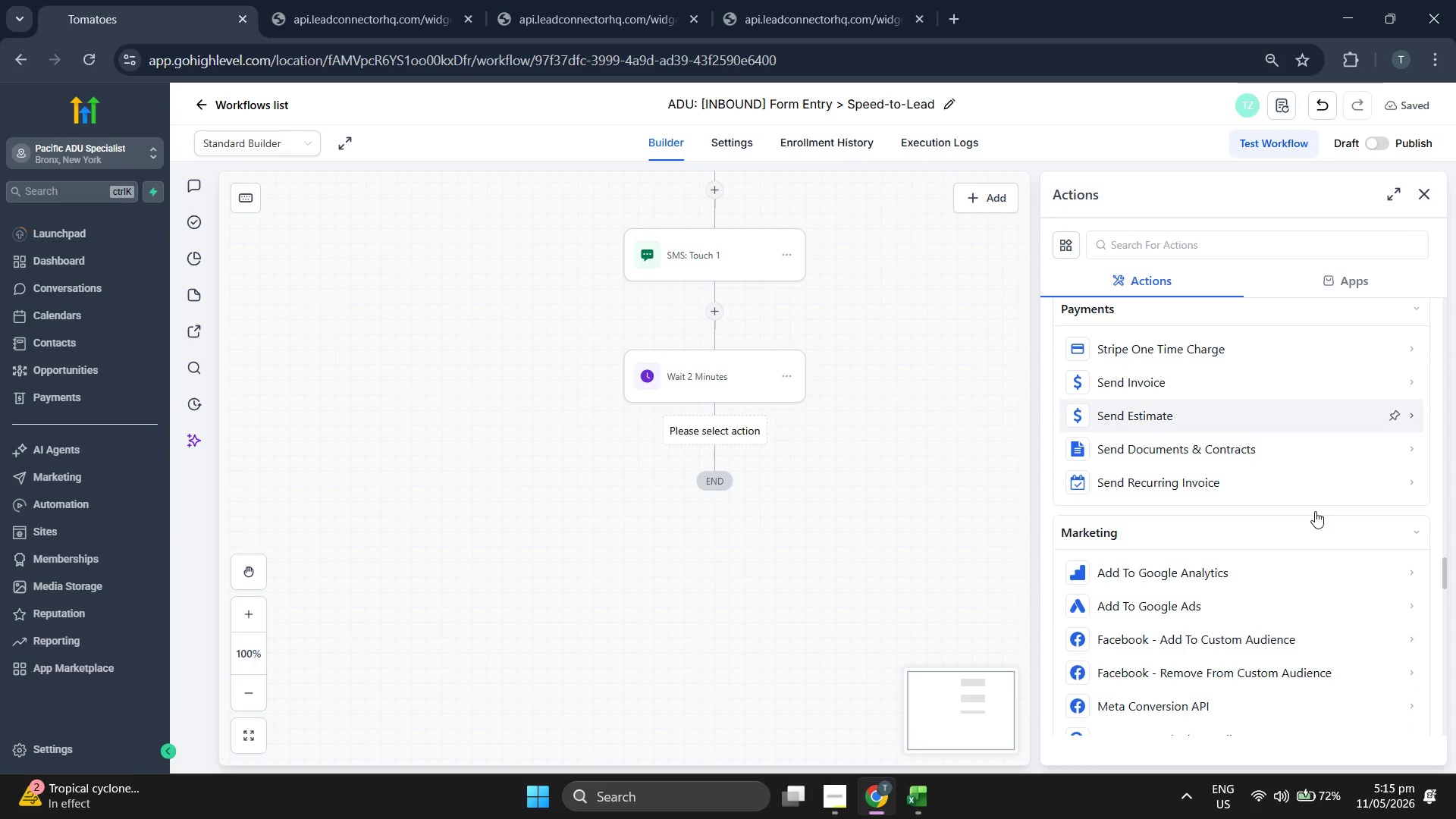 
scroll: coordinate [1315, 511], scroll_direction: up, amount: 4.0
 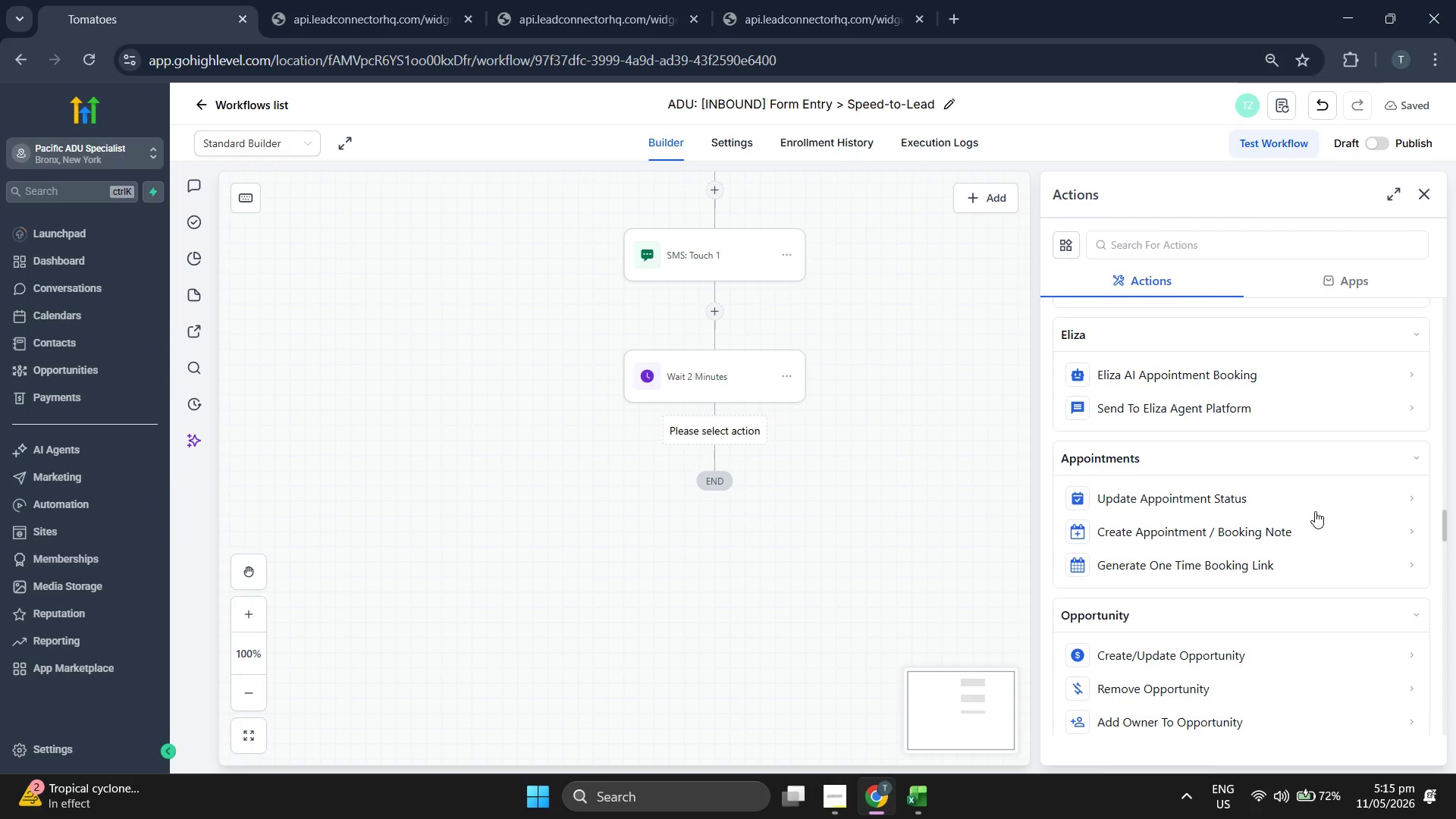 
scroll: coordinate [1315, 511], scroll_direction: down, amount: 2.0
 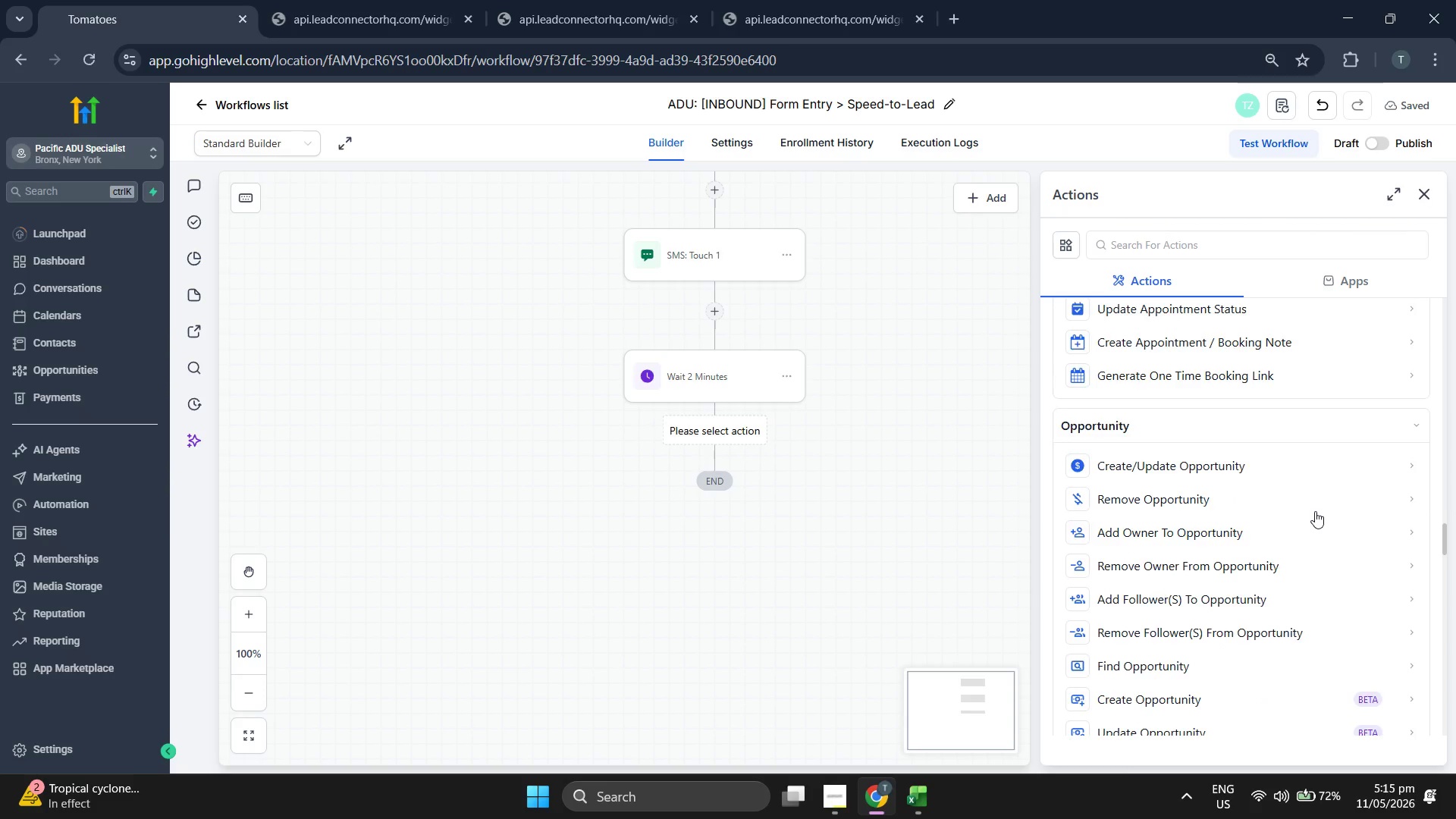 
scroll: coordinate [1315, 511], scroll_direction: none, amount: 0.0
 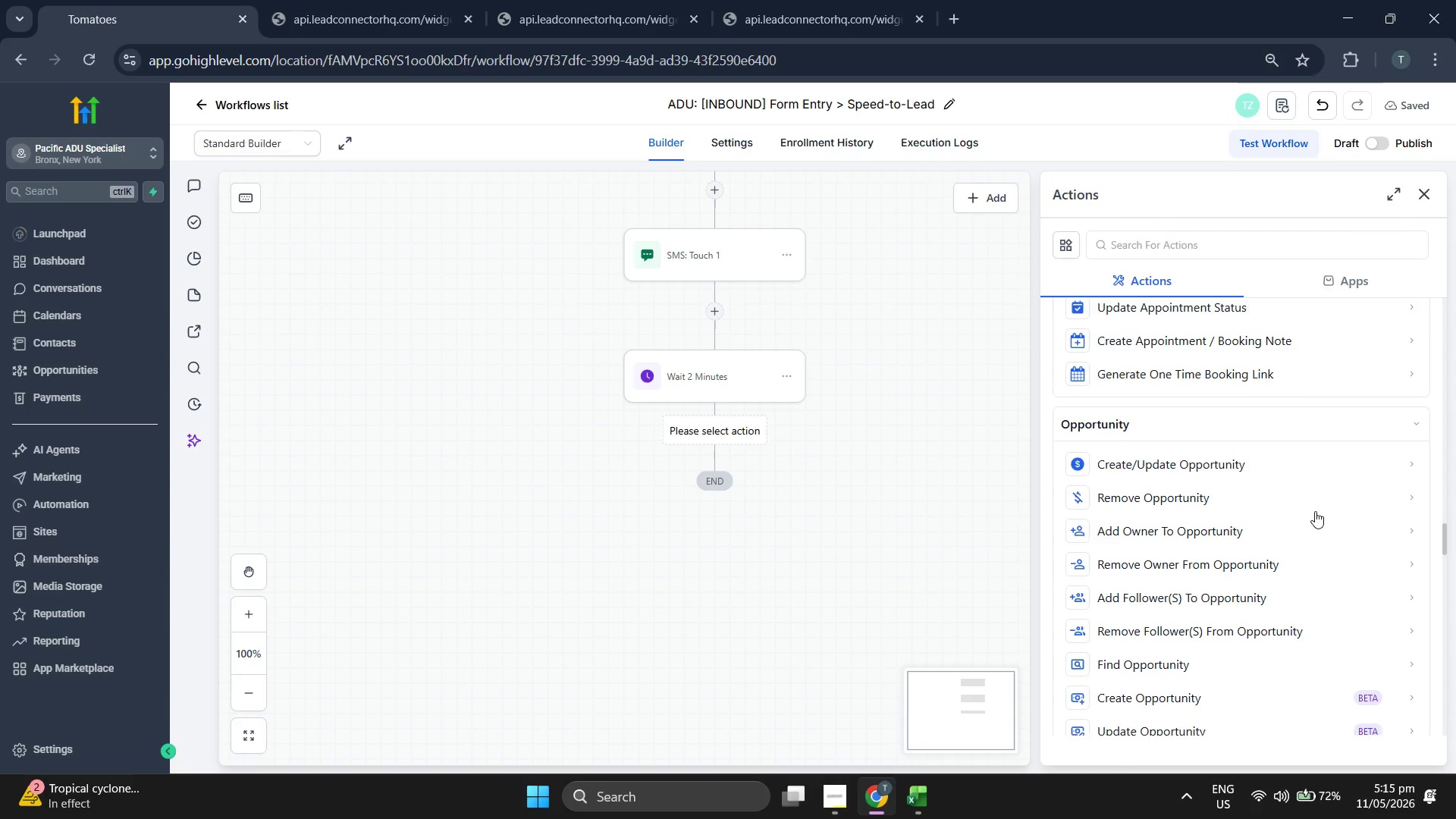 
scroll: coordinate [1315, 511], scroll_direction: down, amount: 3.0
 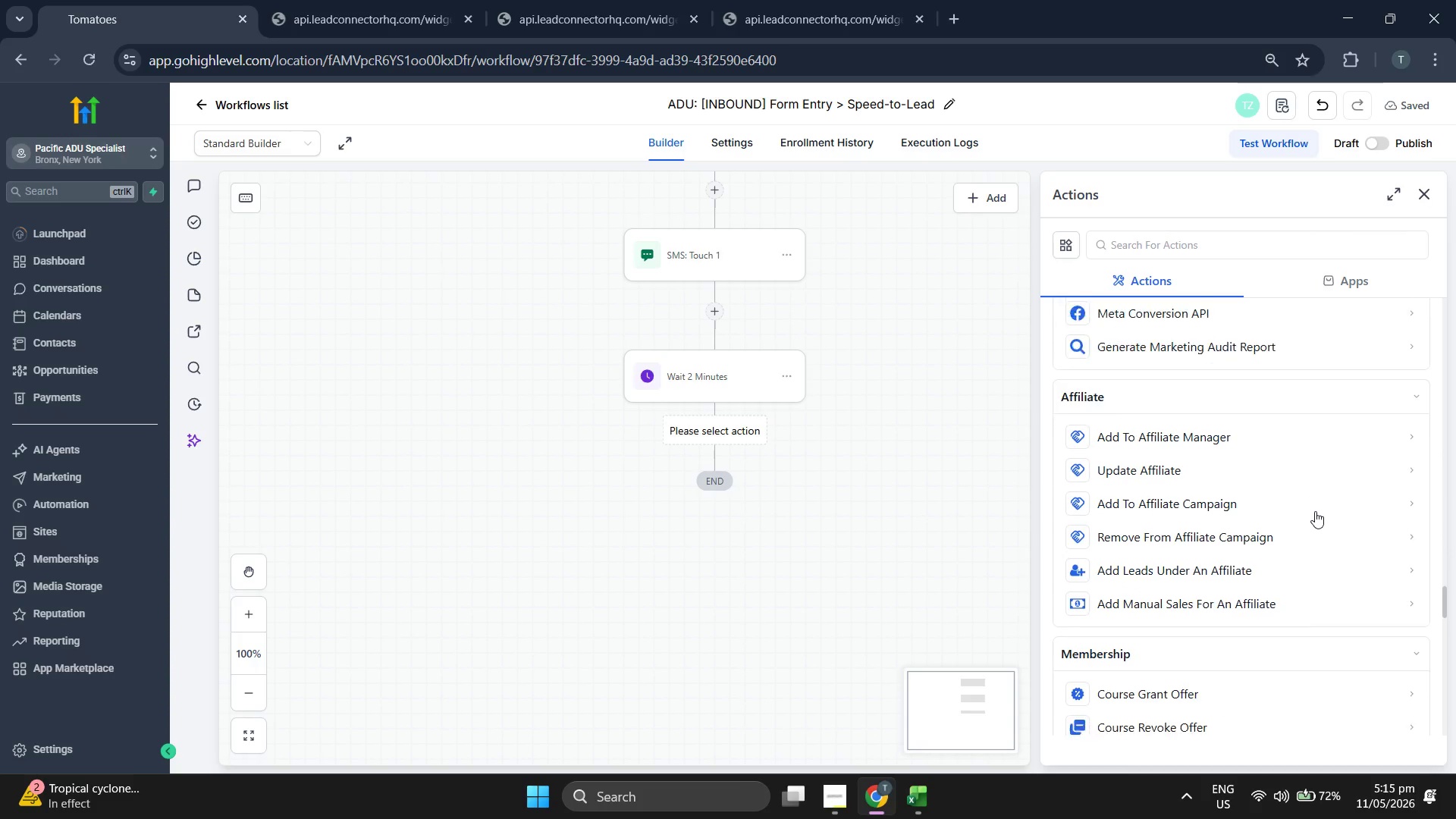 
scroll: coordinate [885, 497], scroll_direction: up, amount: 18.0
 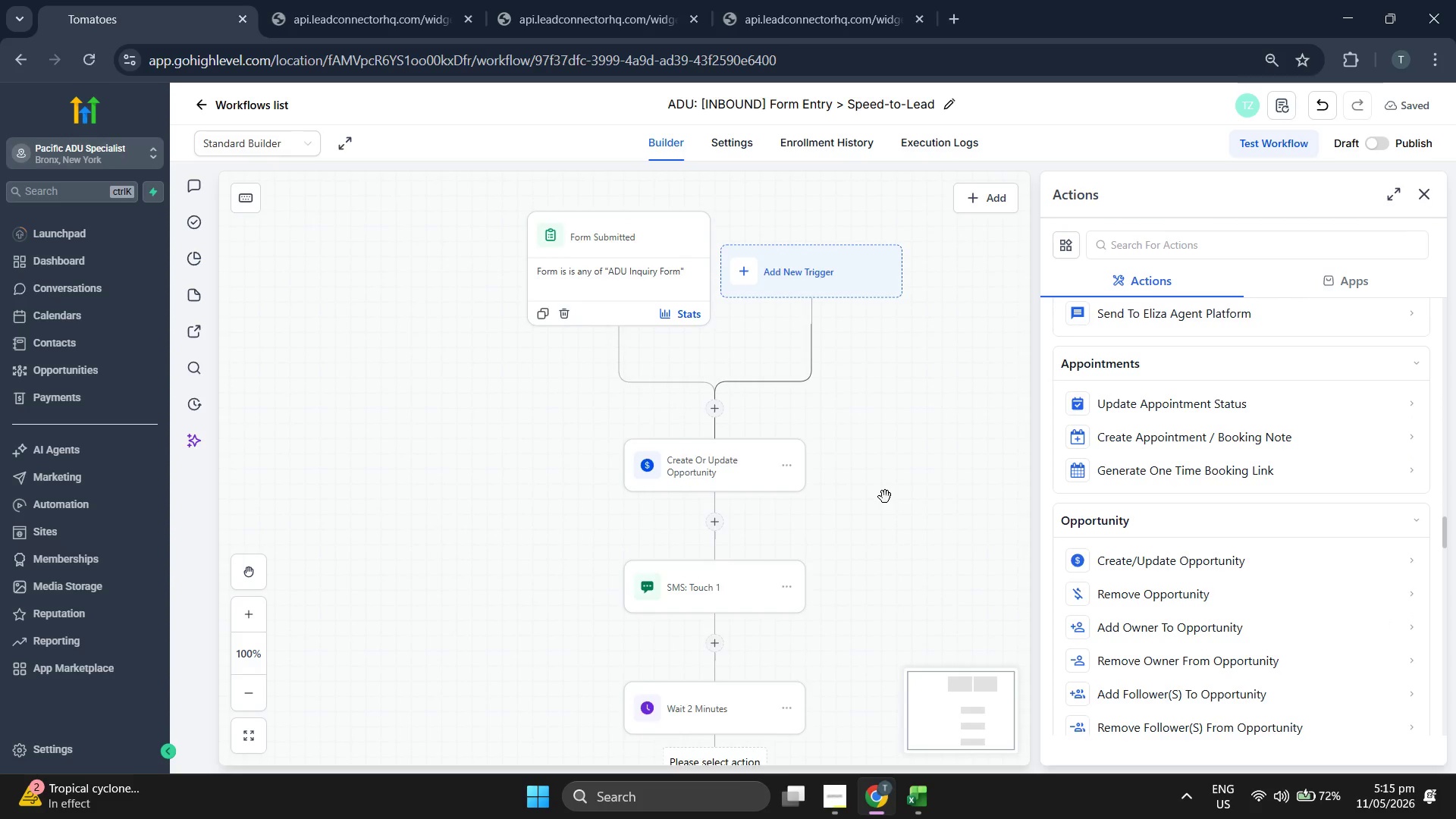 
scroll: coordinate [885, 497], scroll_direction: down, amount: 3.0
 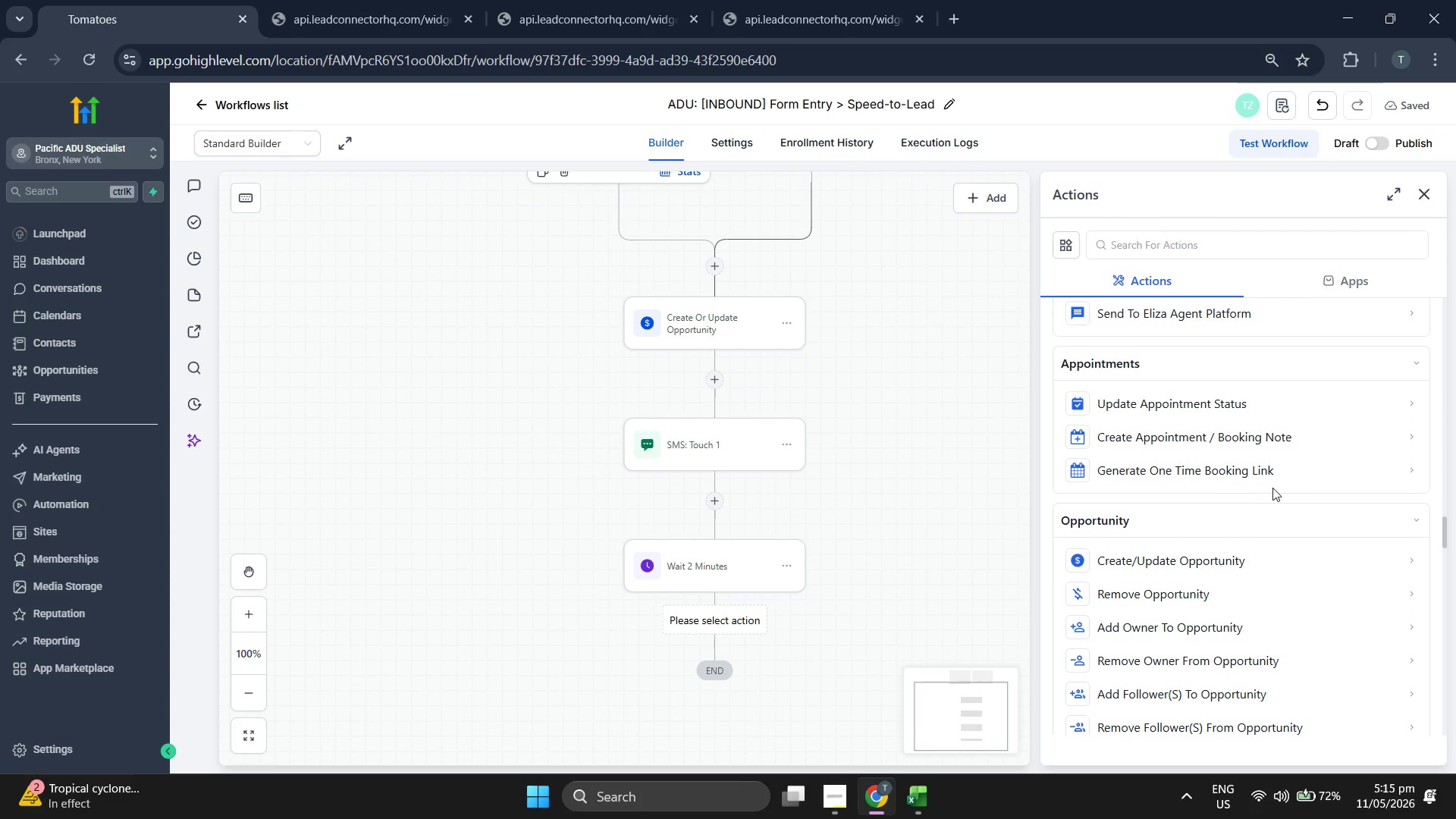 
wait(9.5)
 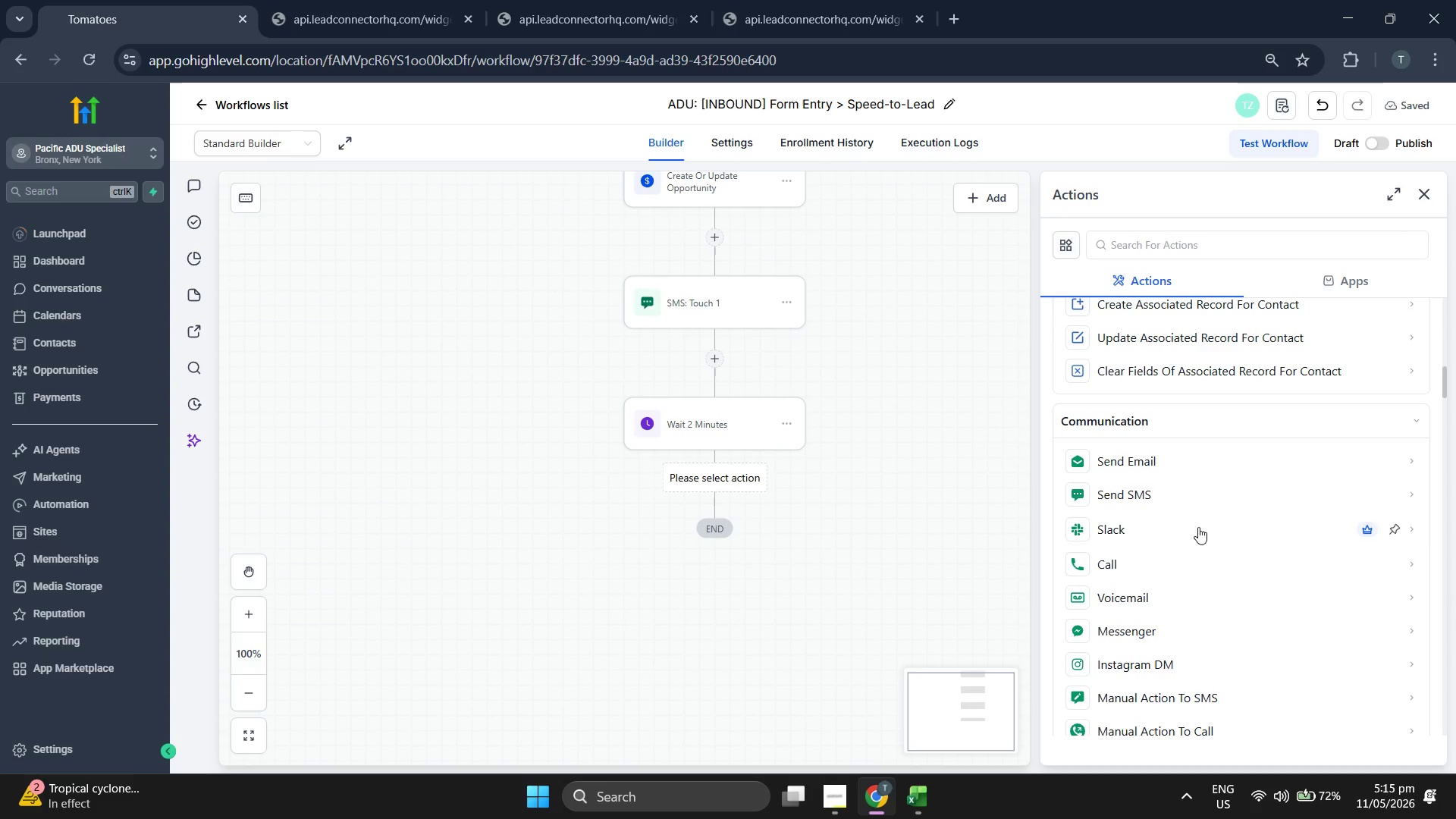 
left_click([1189, 466])
 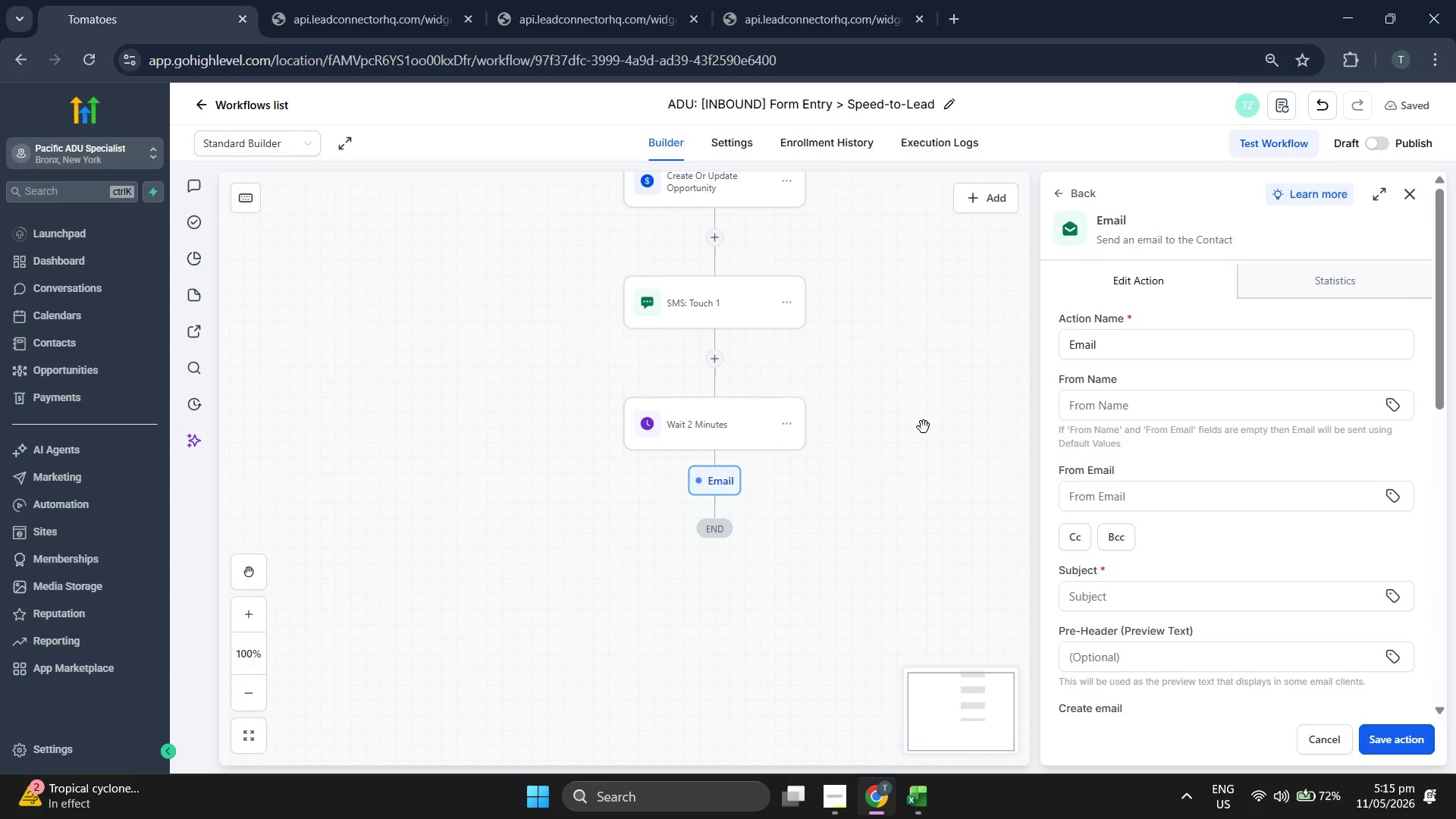 
scroll: coordinate [1272, 488], scroll_direction: up, amount: 16.0
 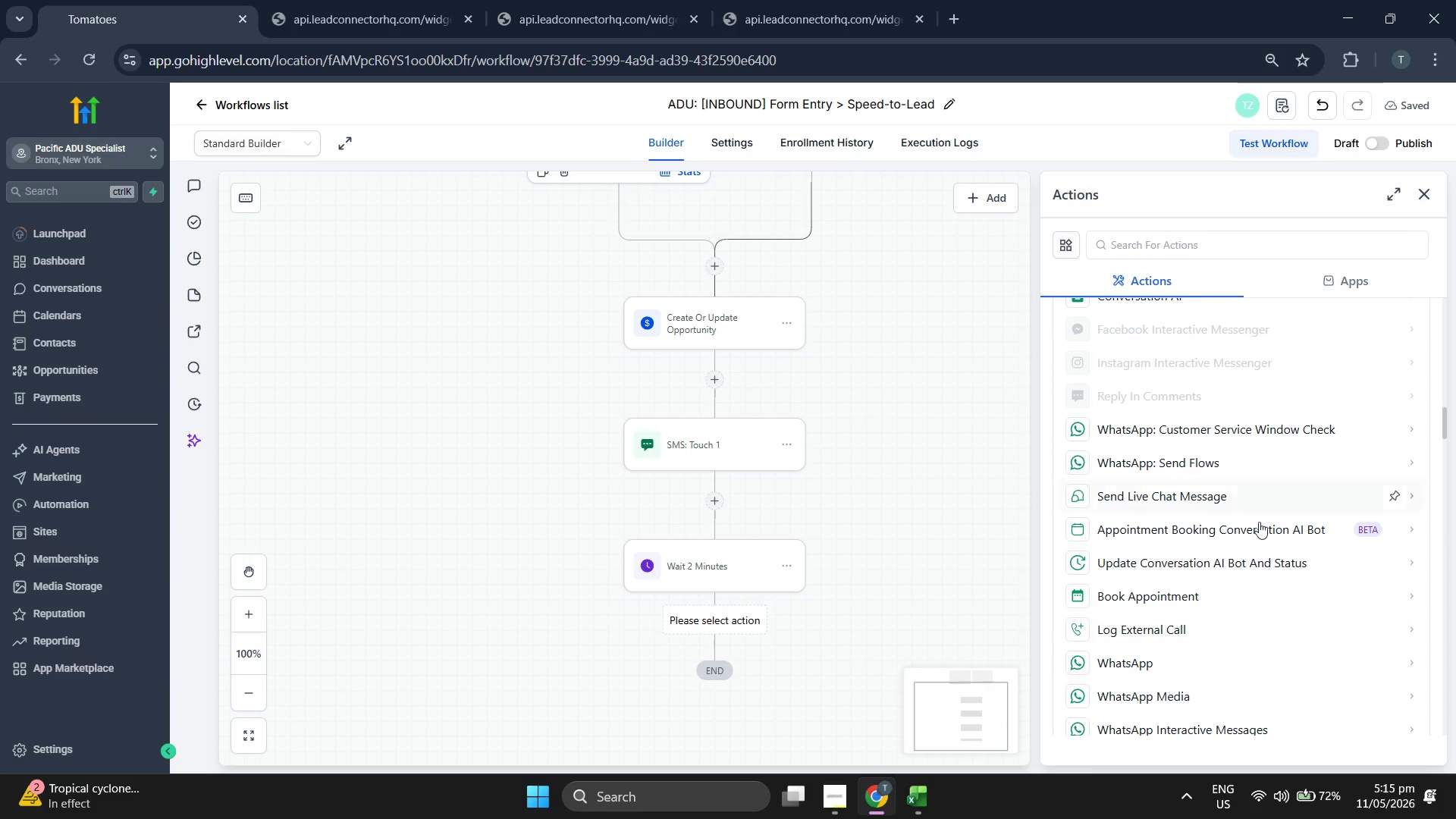 
left_click([1222, 341])
 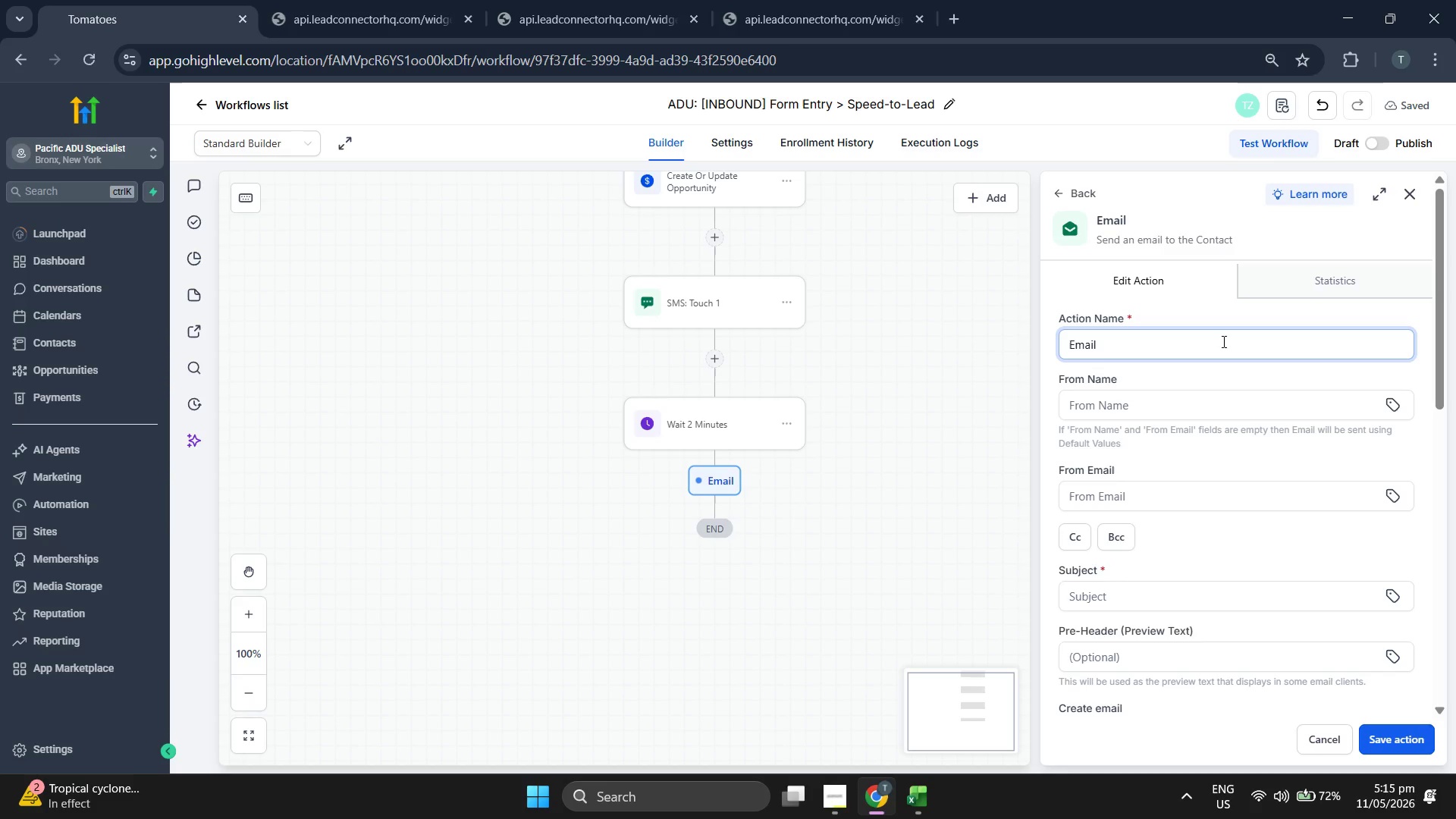 
scroll: coordinate [1258, 524], scroll_direction: up, amount: 3.0
 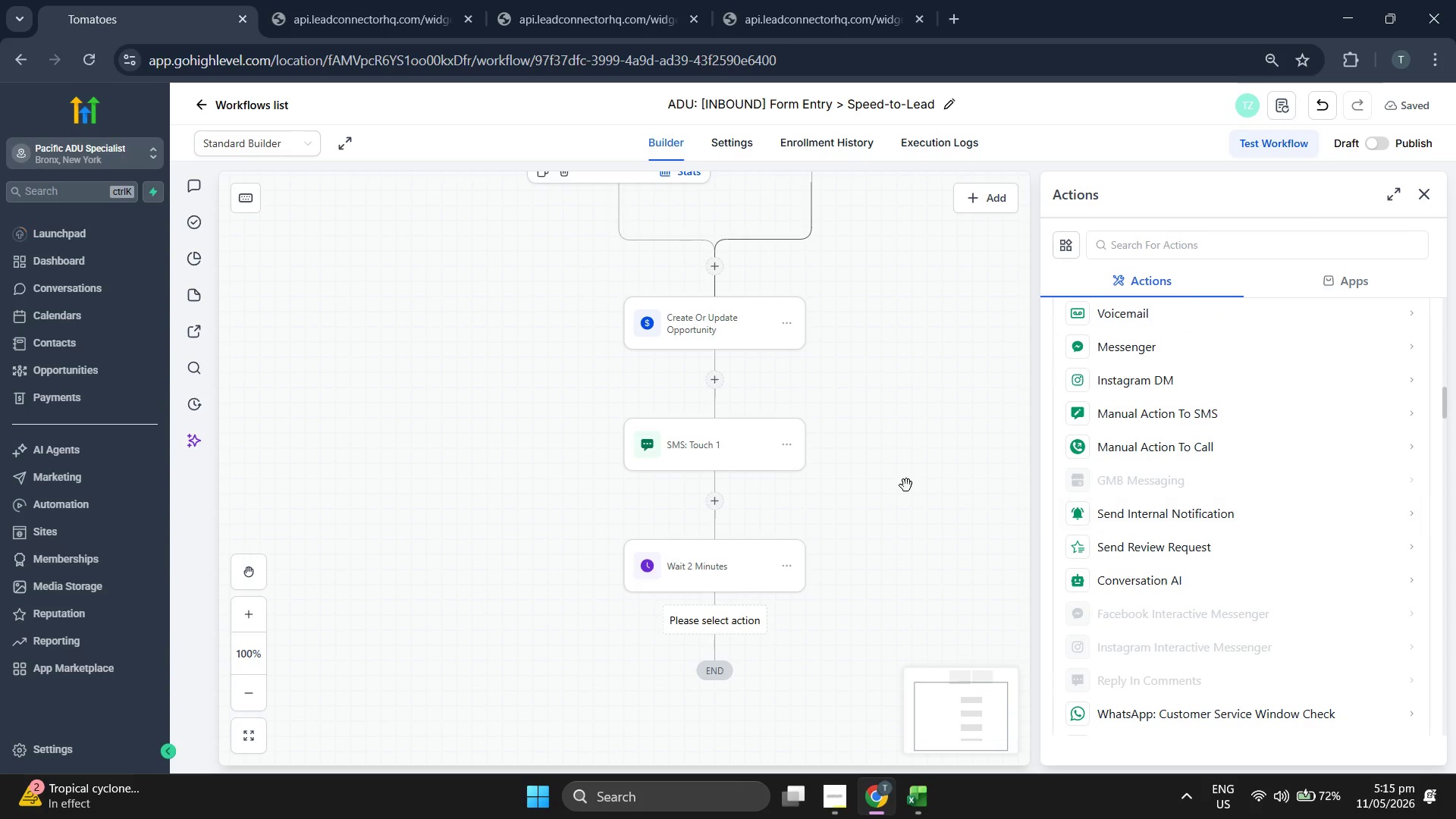 
key(Space)
 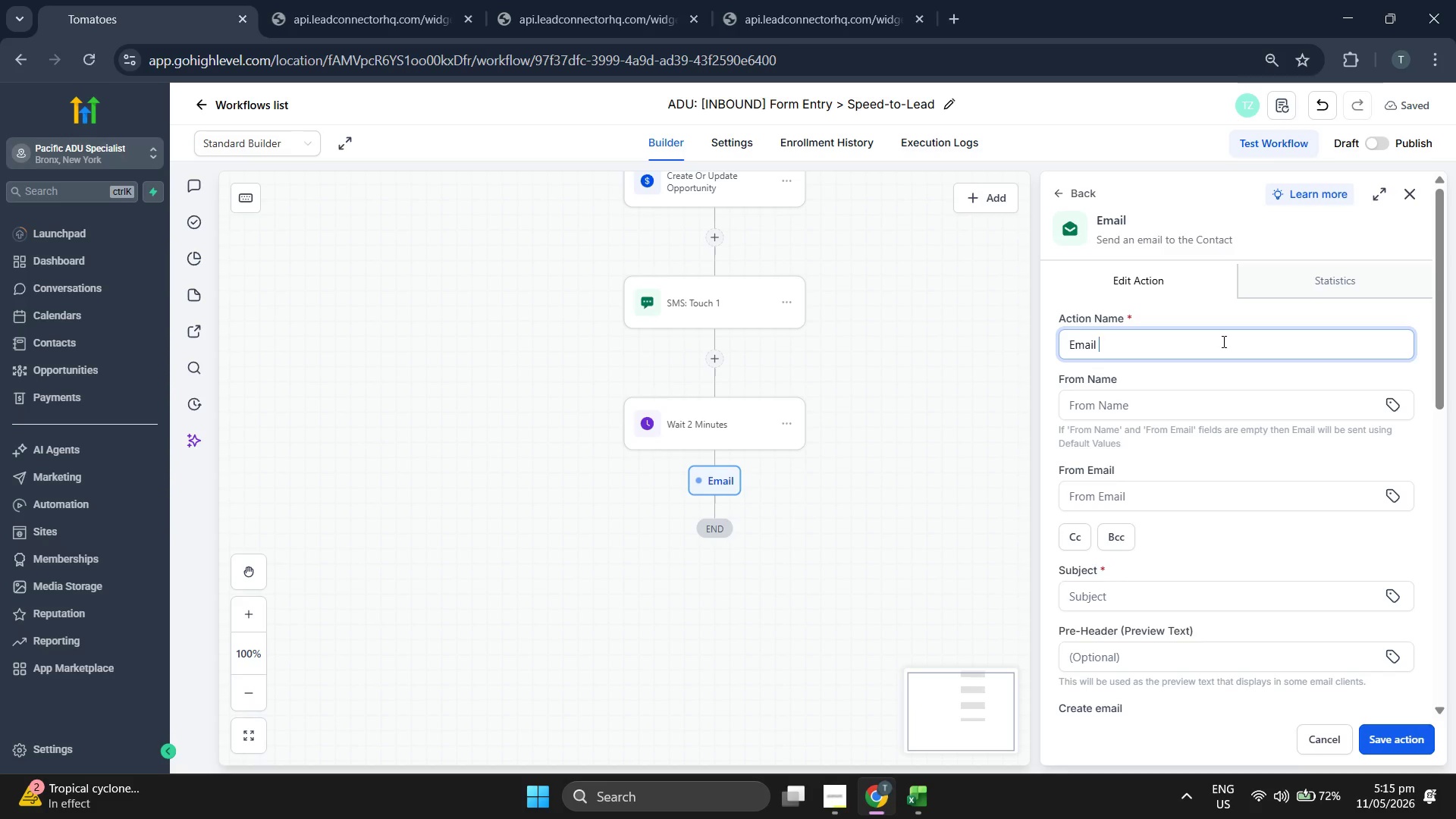 
key(1)
 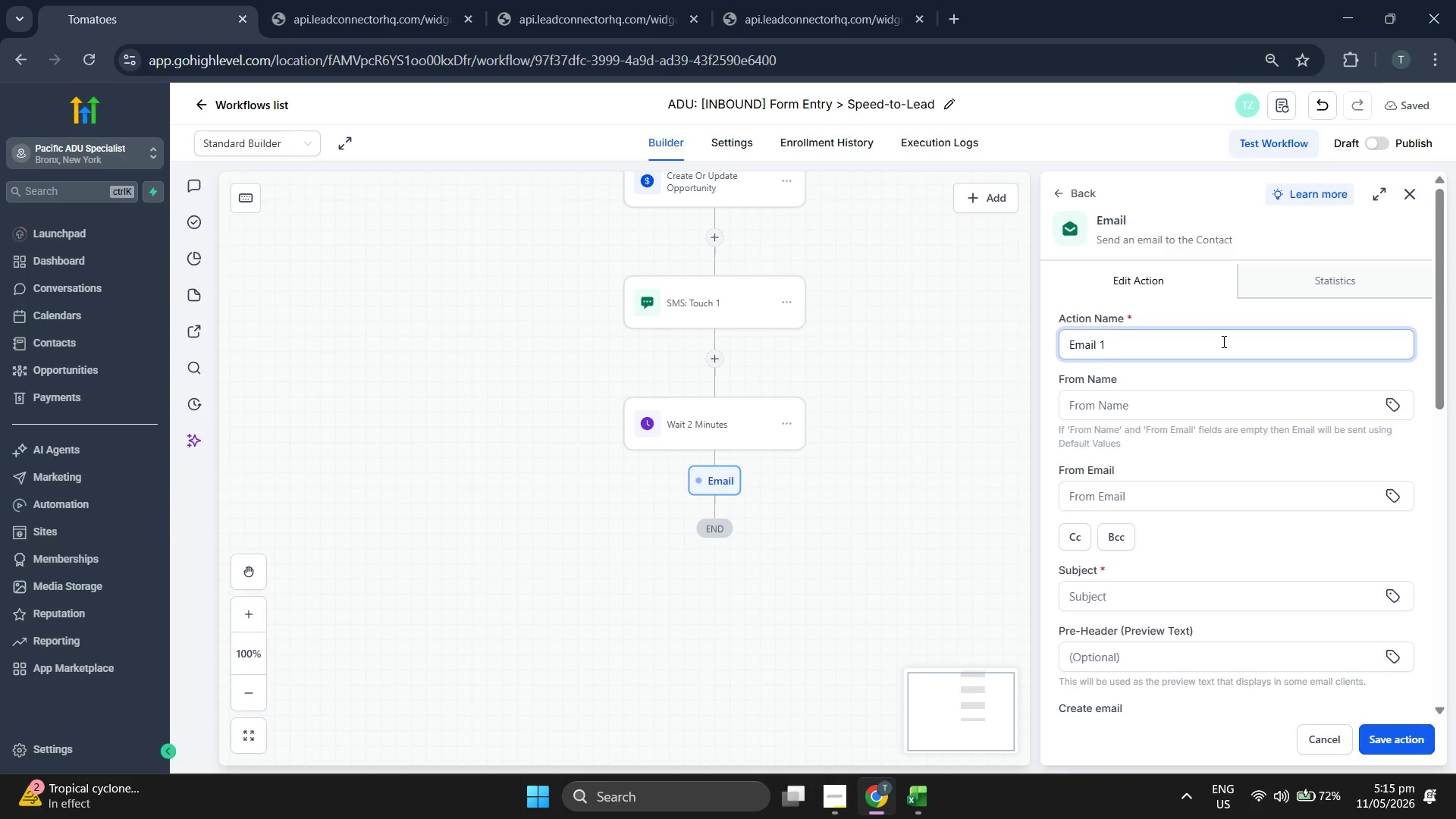 
scroll: coordinate [904, 485], scroll_direction: down, amount: 3.0
 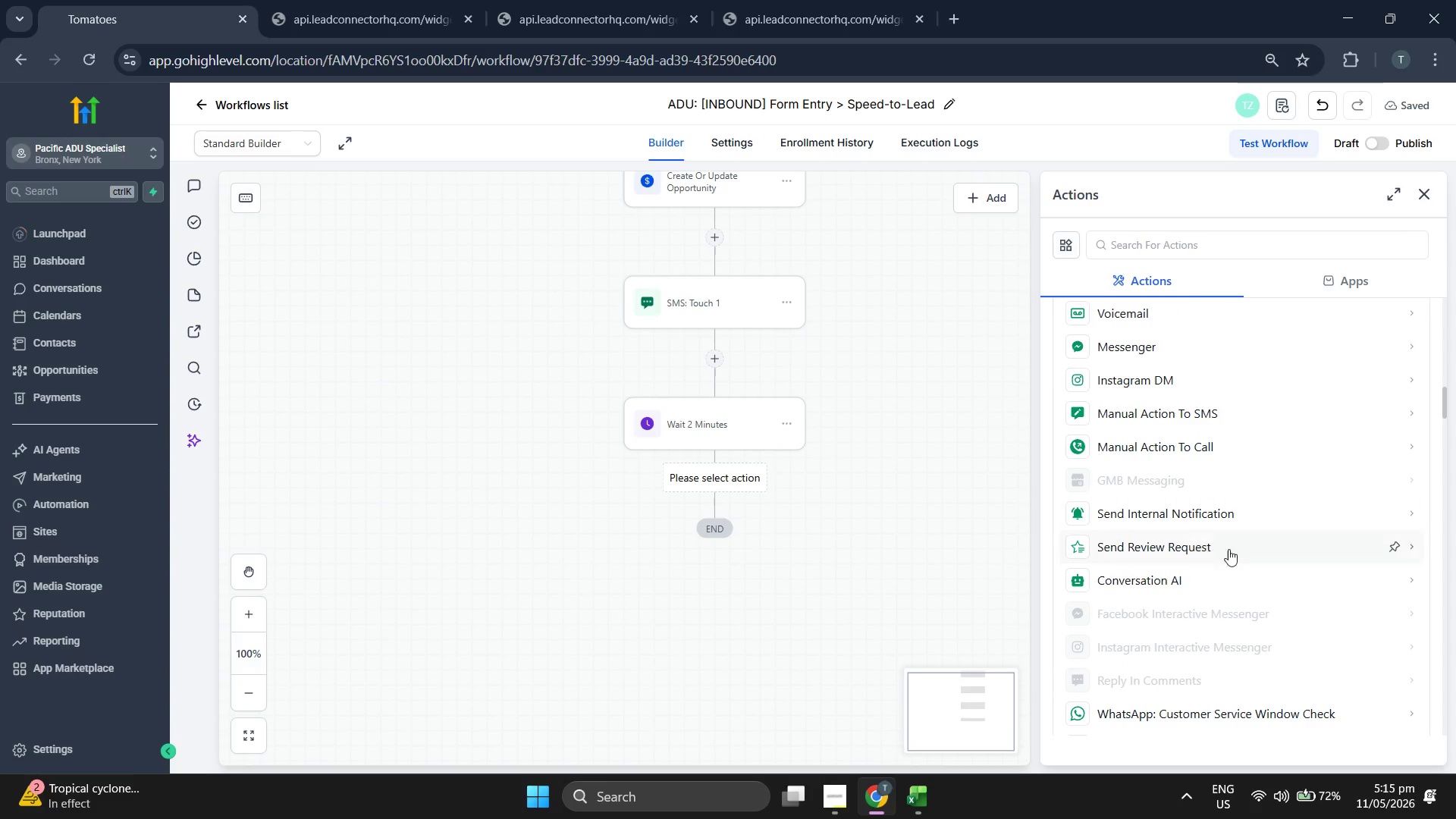 
key(Shift+ShiftRight)
 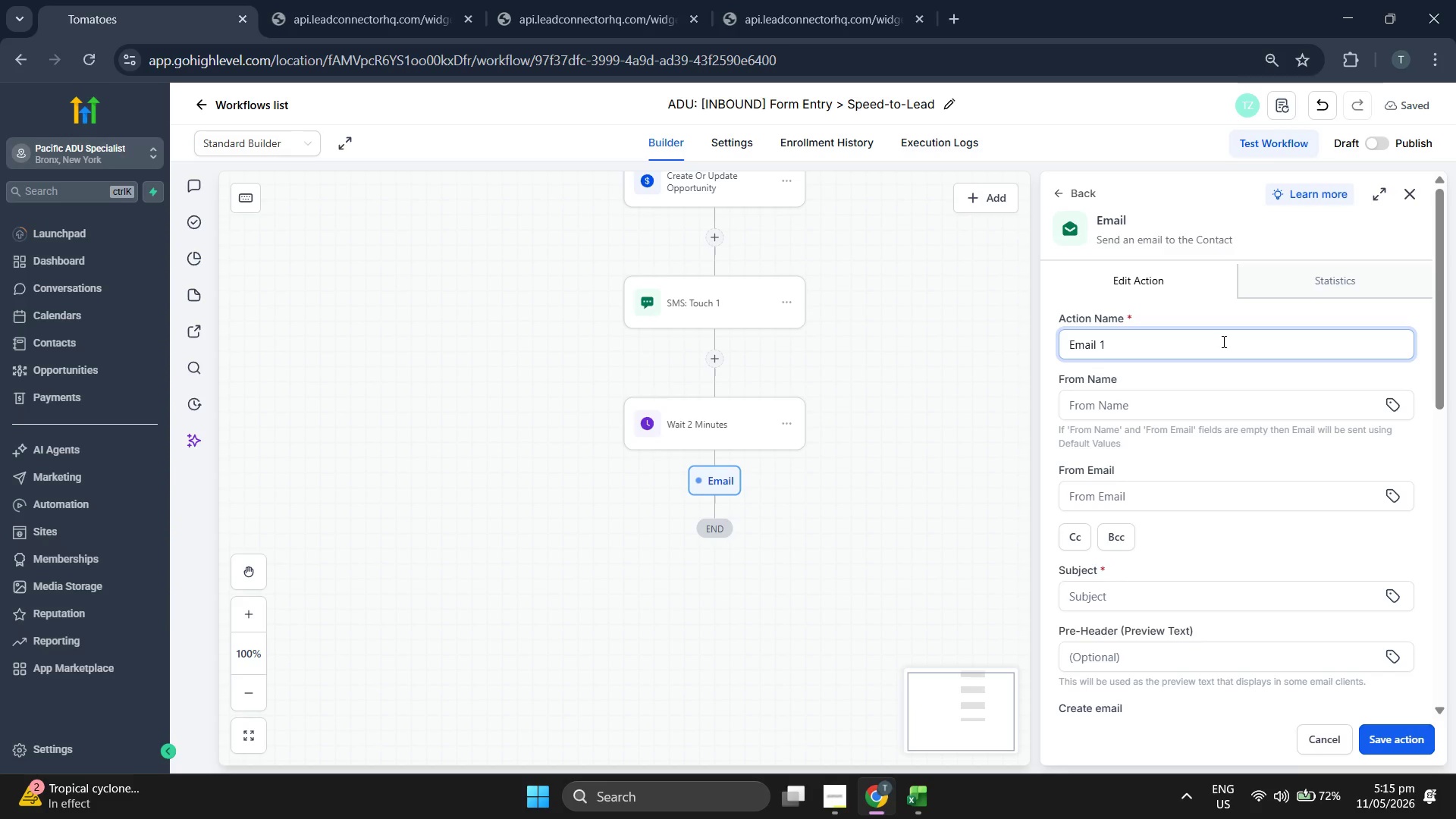 
scroll: coordinate [1233, 553], scroll_direction: up, amount: 3.0
 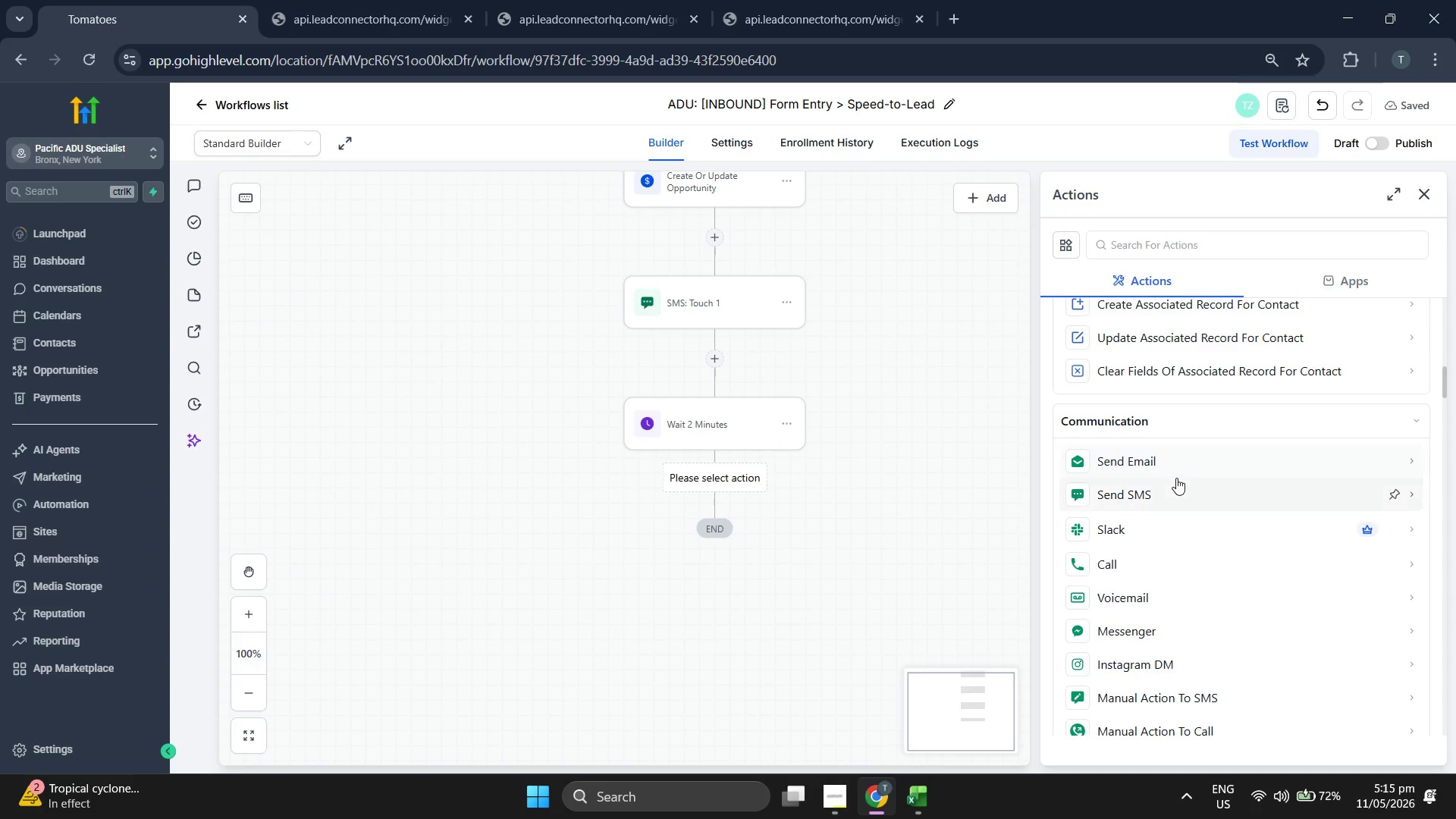 
key(Shift+Semicolon)
 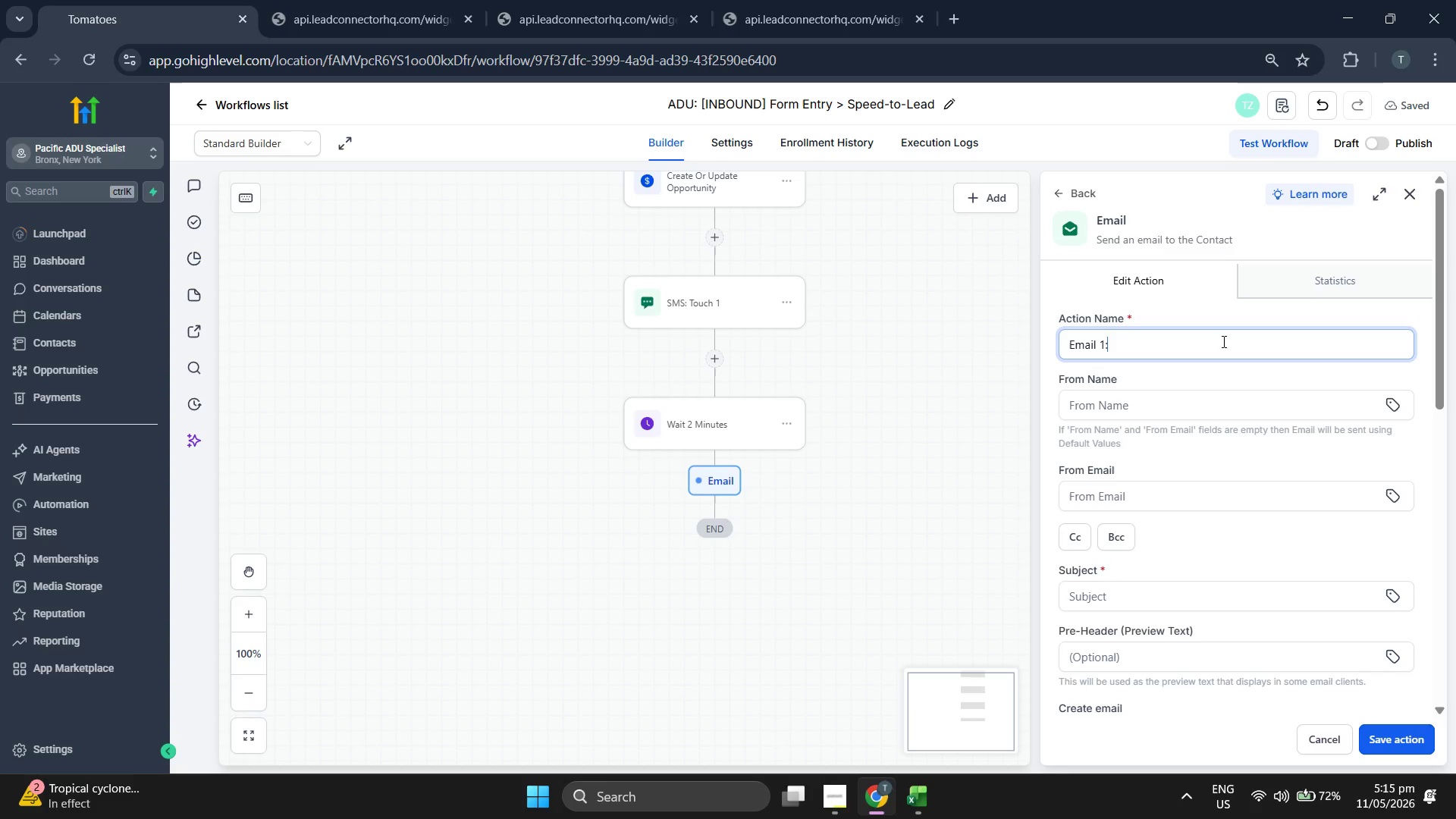 
type( Te )
key(Backspace)
key(Backspace)
type(he Planning Guide)
 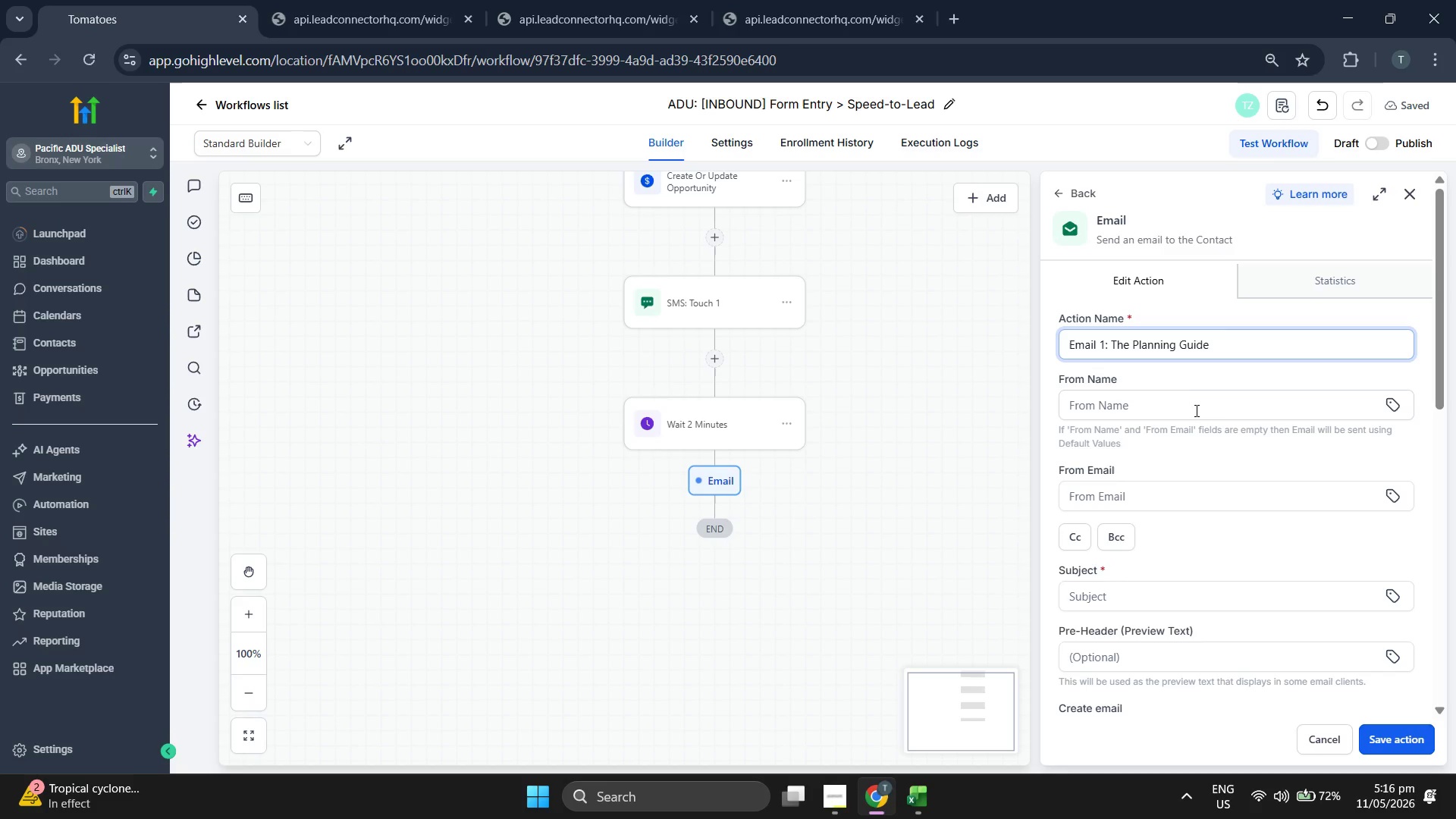 
wait(6.34)
 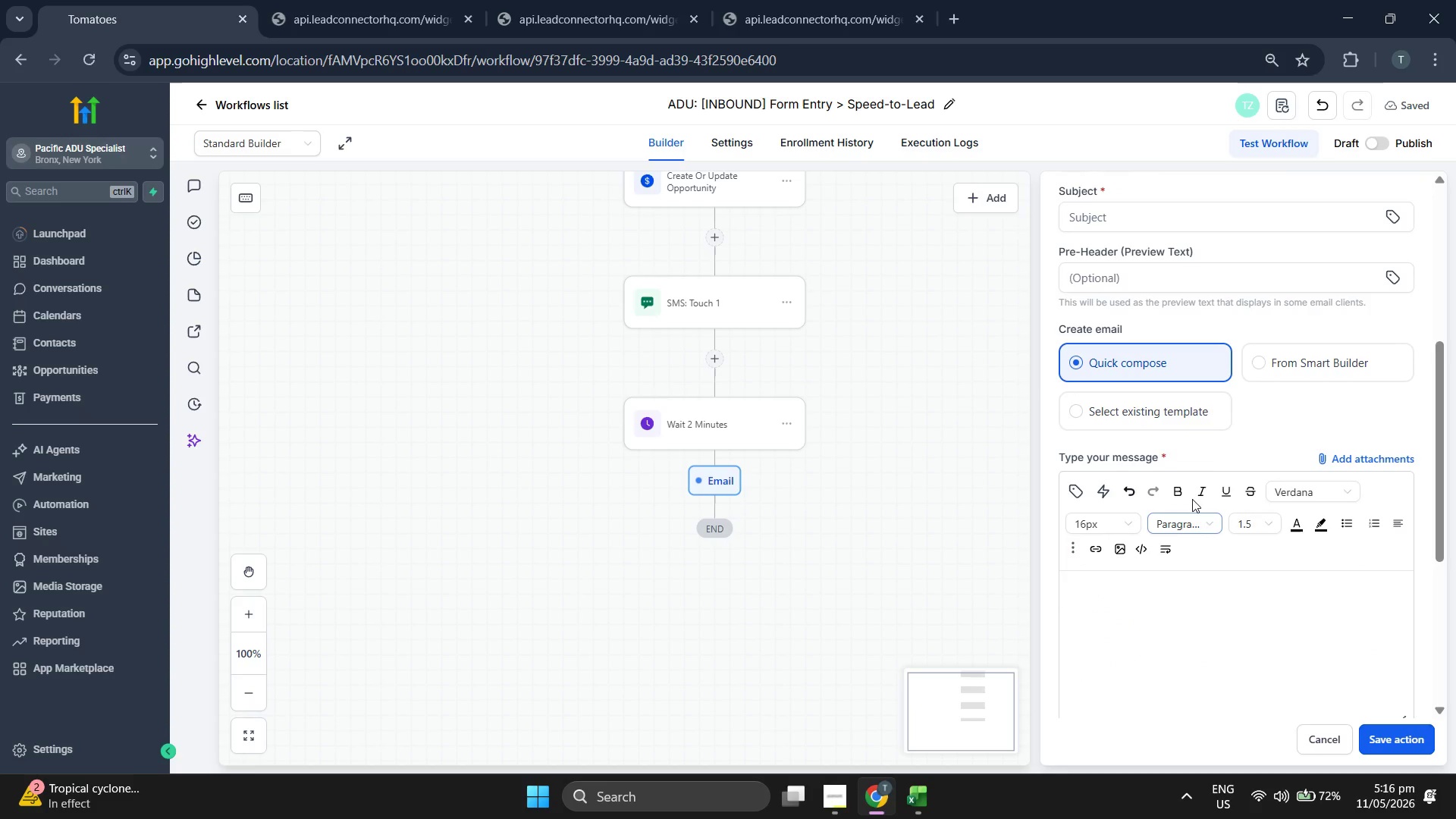 
left_click([1172, 410])
 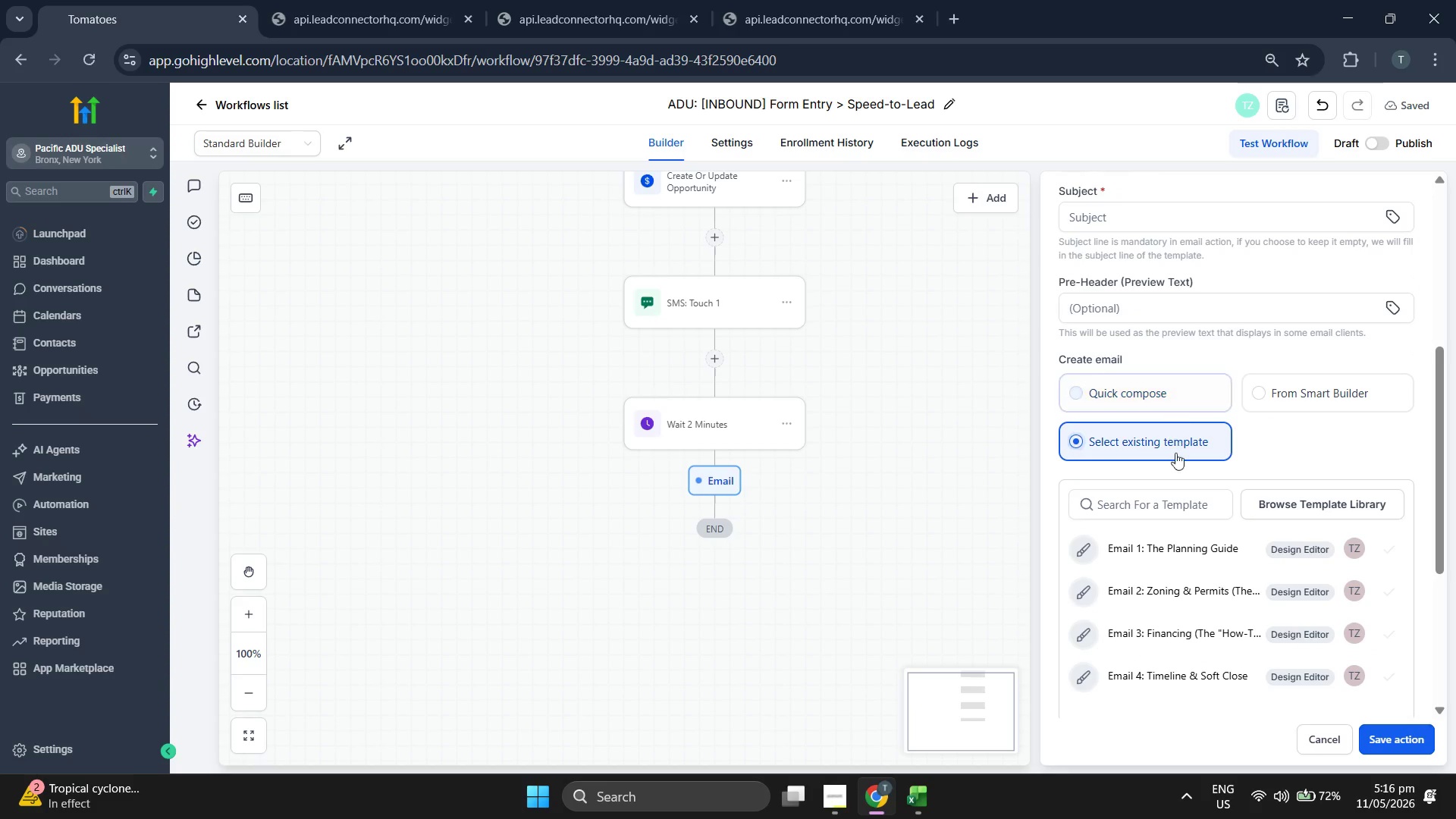 
left_click([1190, 548])
 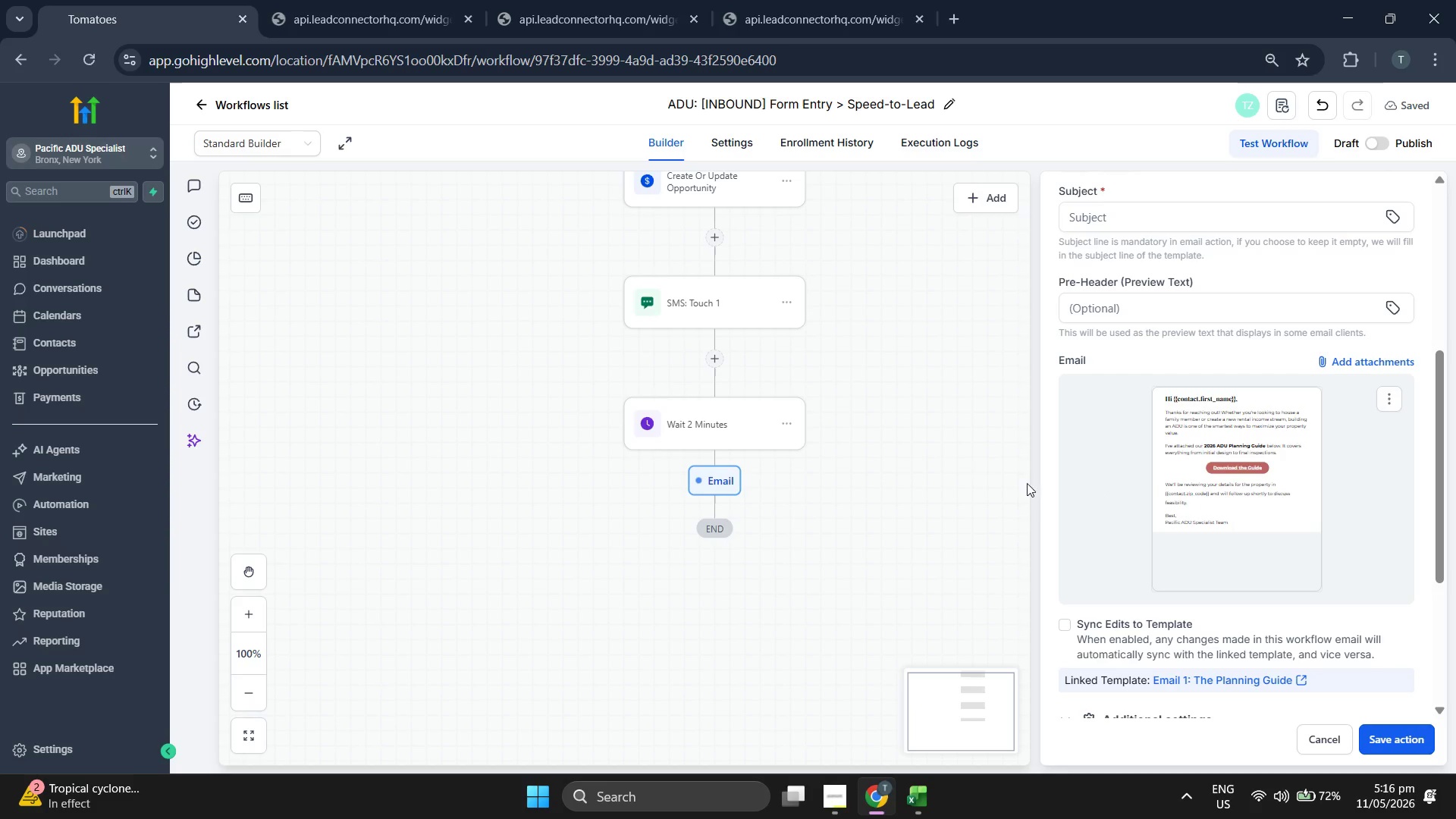 
scroll: coordinate [1188, 532], scroll_direction: down, amount: 4.0
 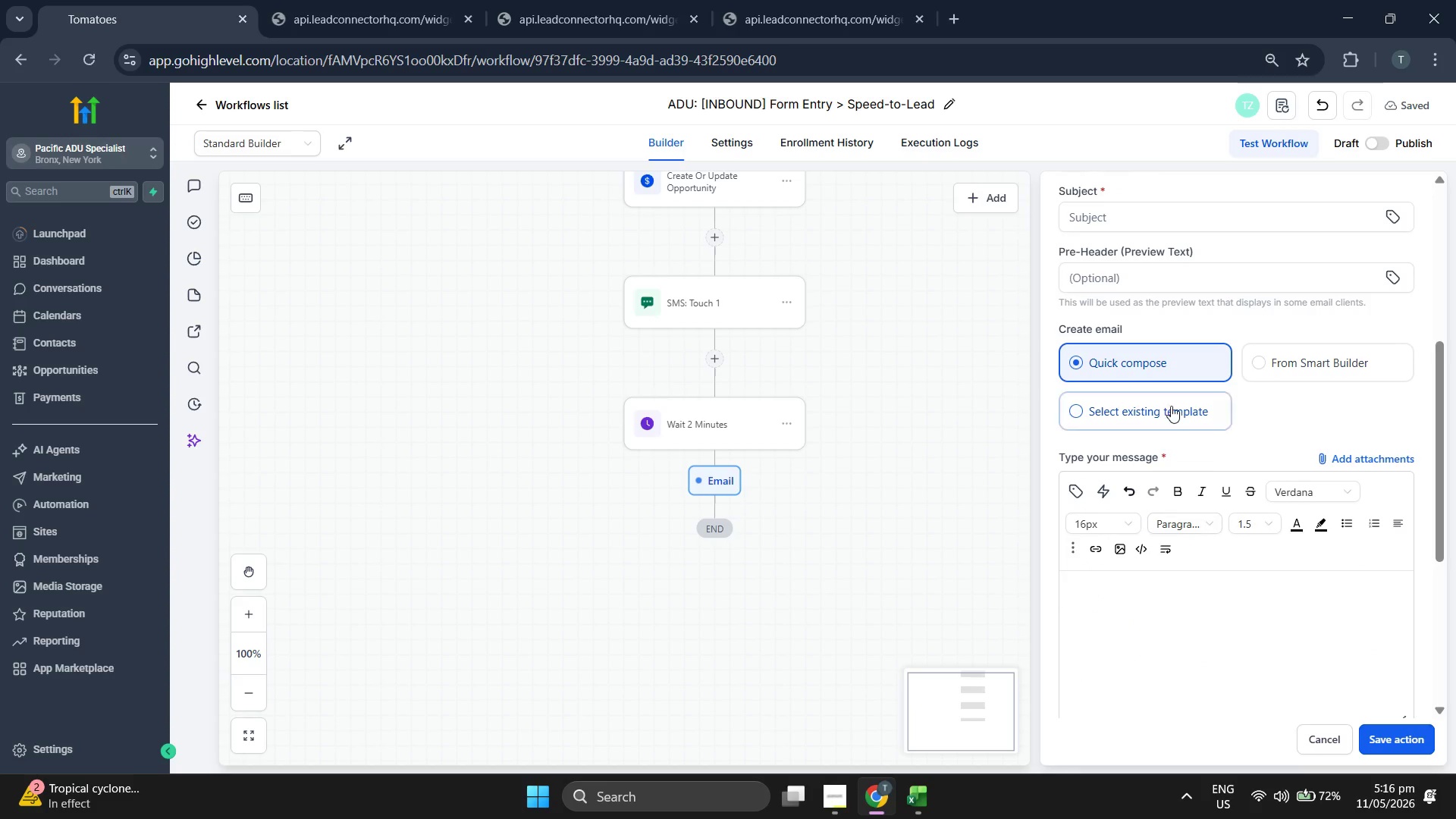 
wait(5.02)
 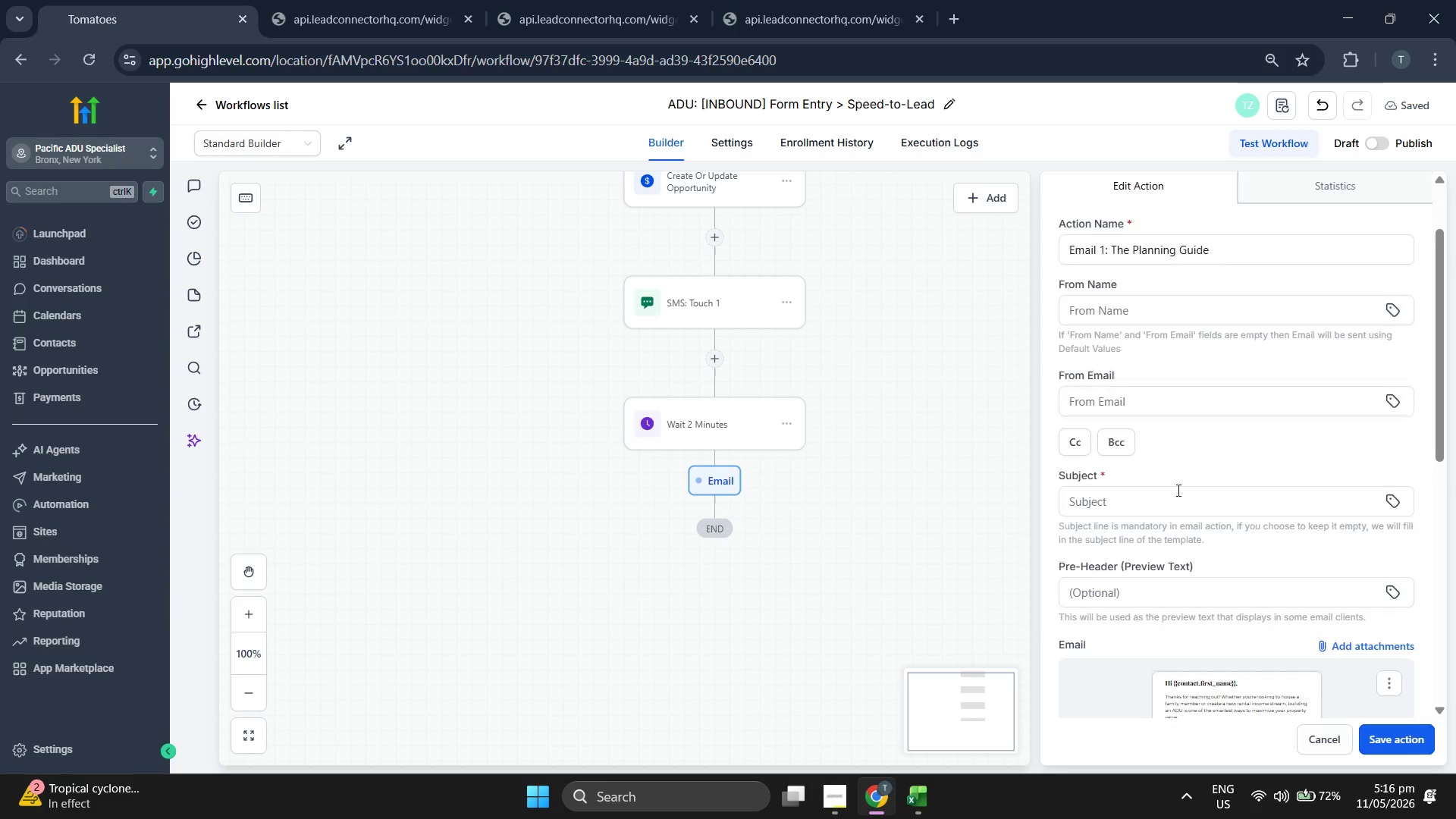 
left_click([1138, 508])
 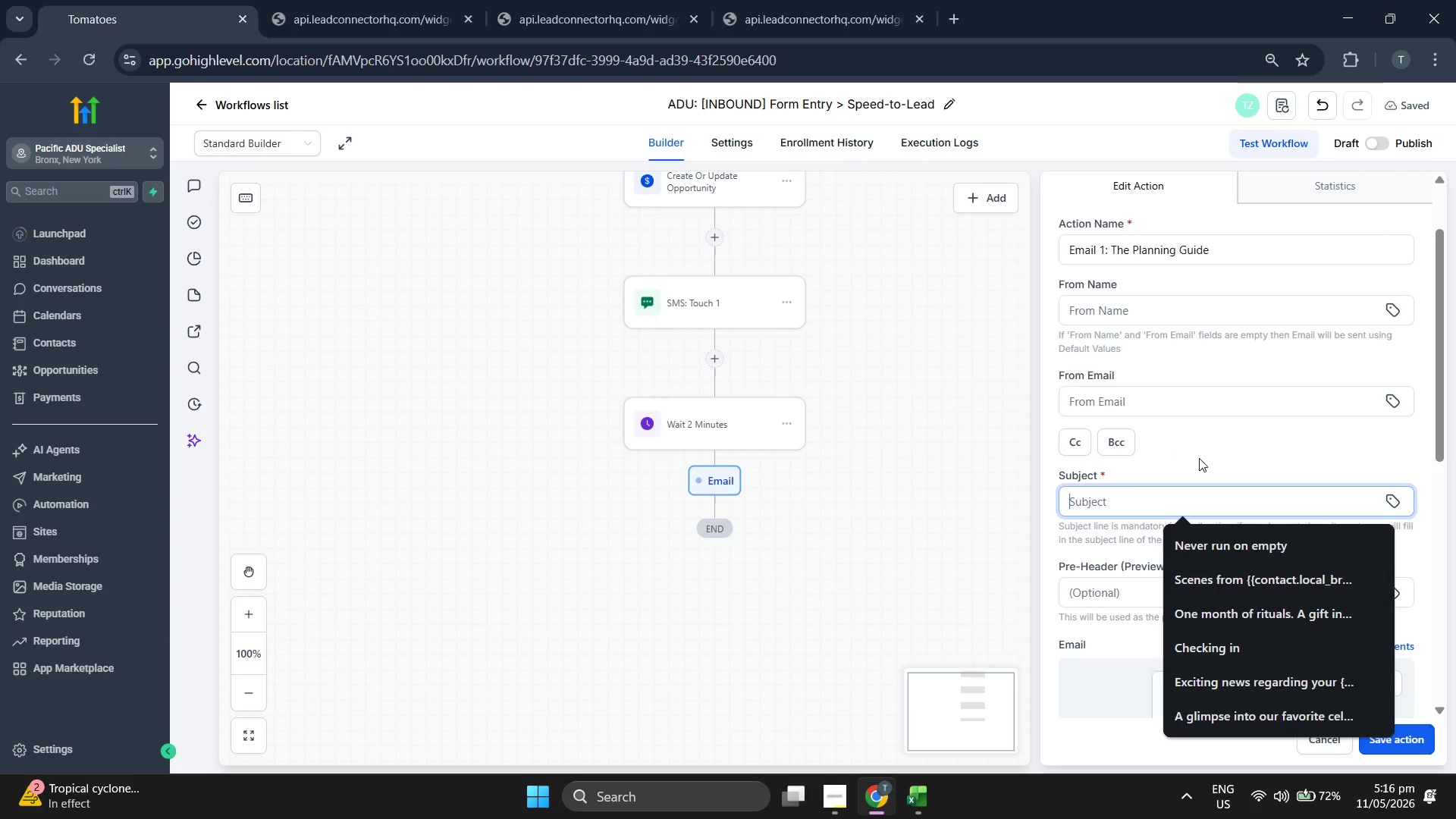 
type(Your ADU )
 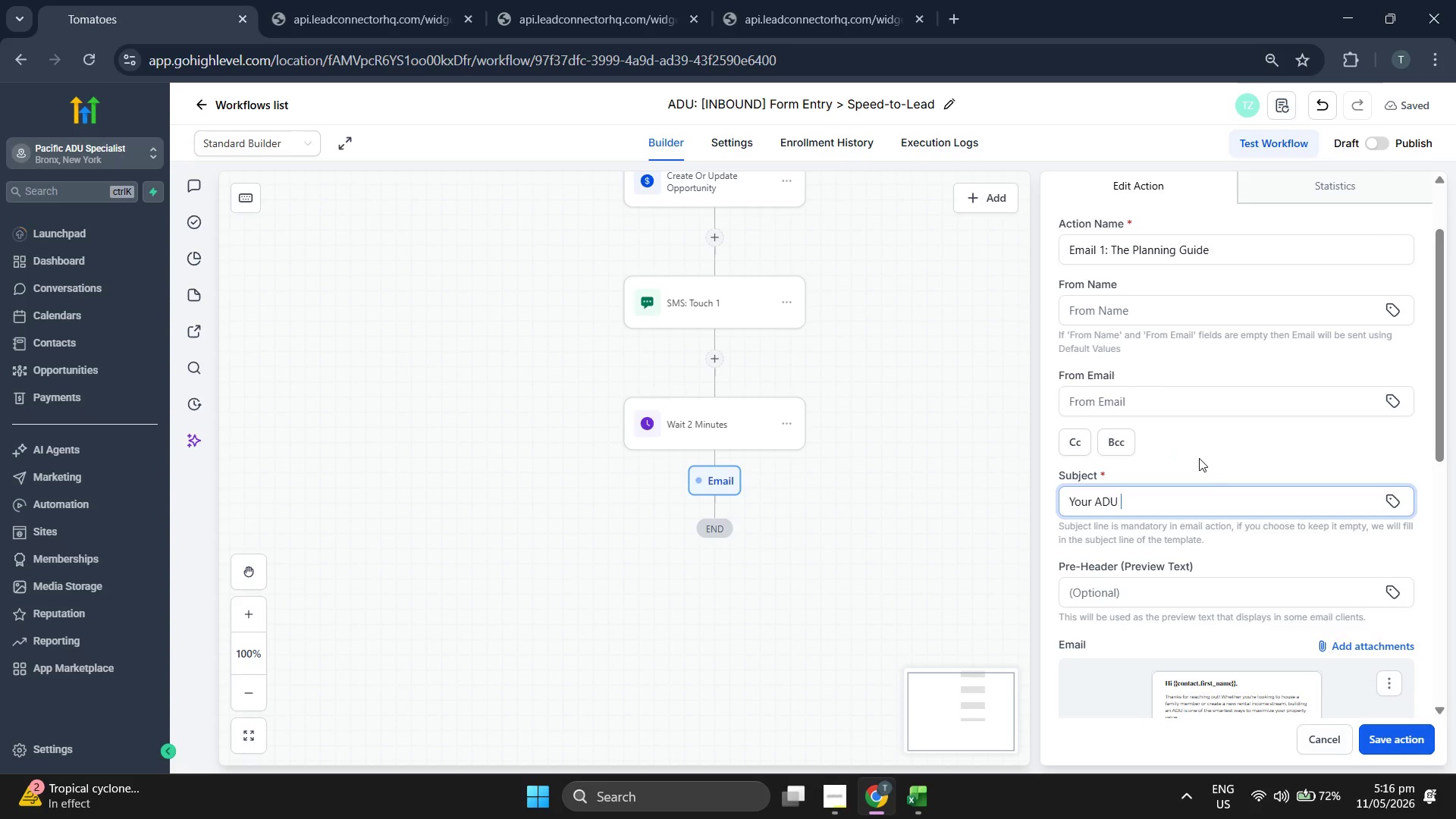 
type(Planni)
 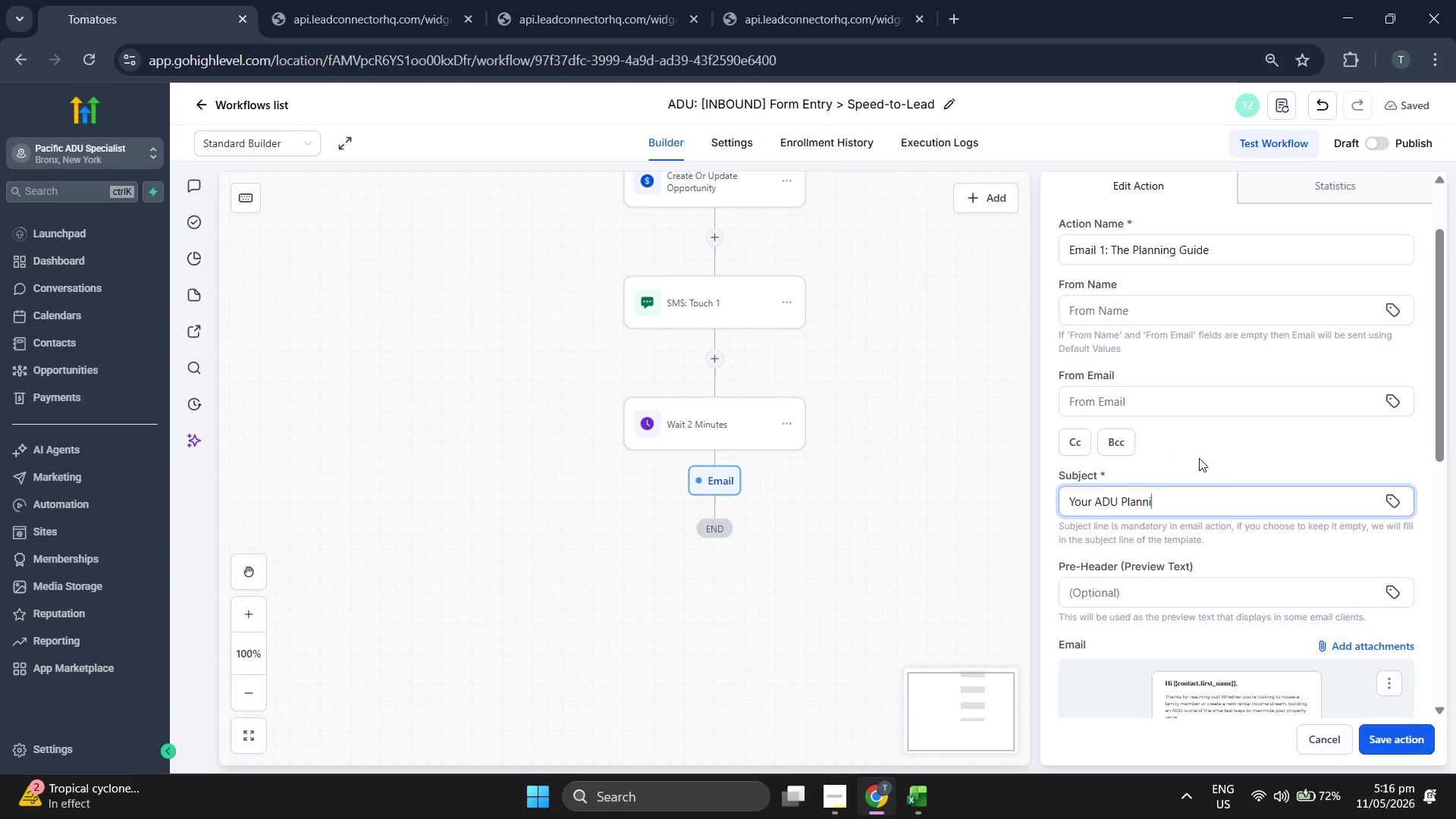 
scroll: coordinate [1177, 539], scroll_direction: up, amount: 3.0
 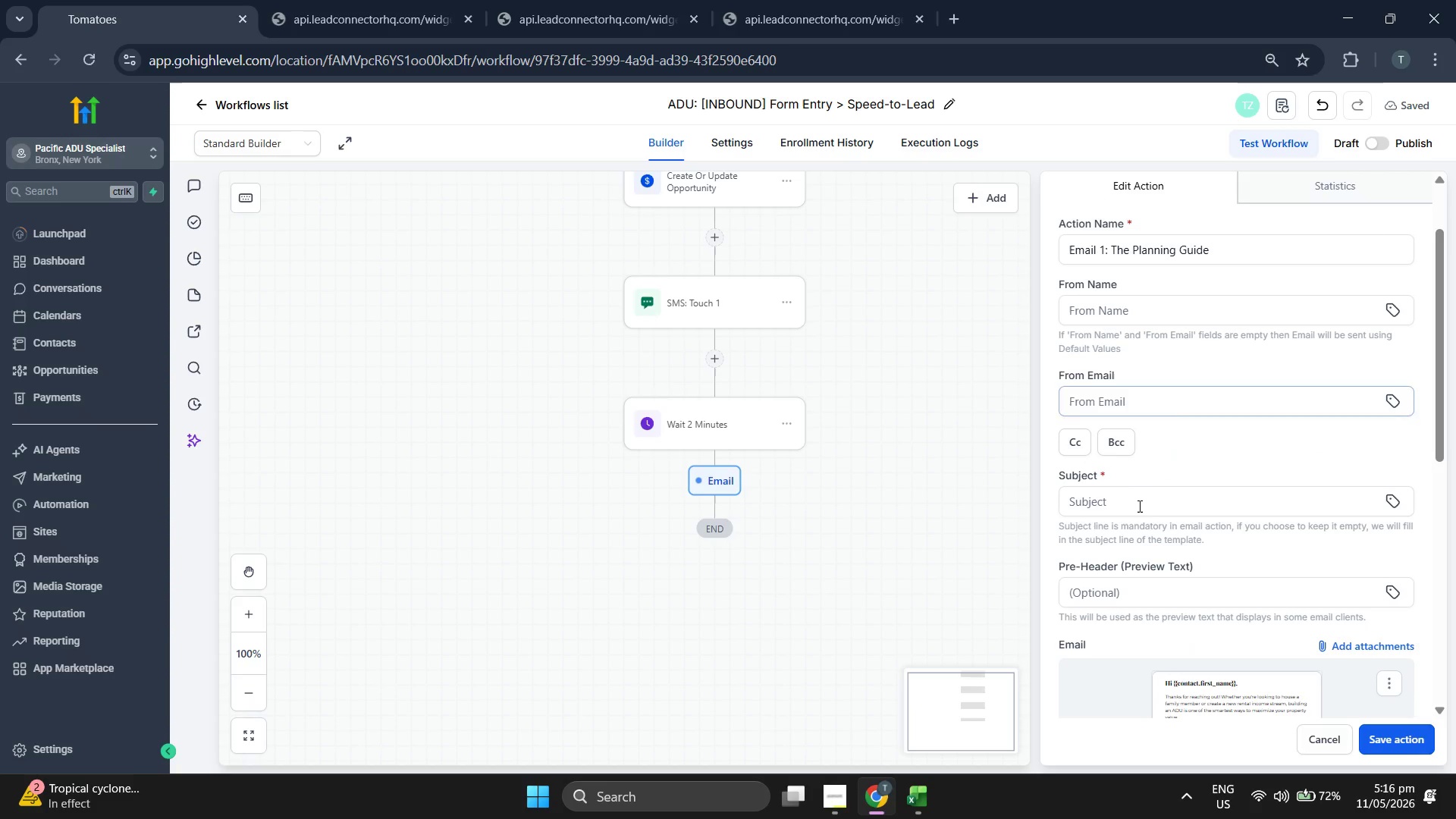 
type(ng Guide is er)
key(Backspace)
key(Backspace)
type(here!)
 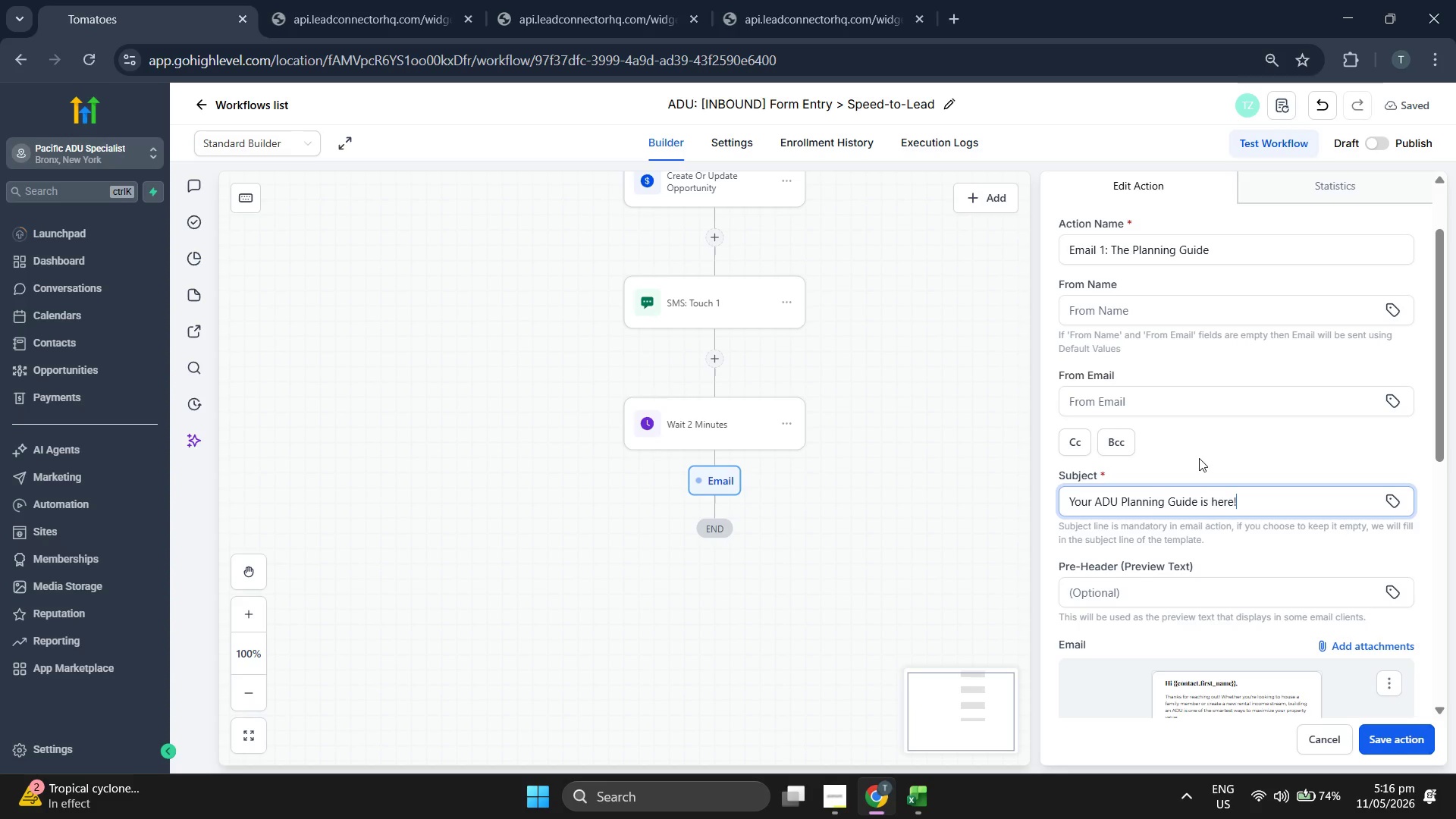 
left_click([1072, 475])
 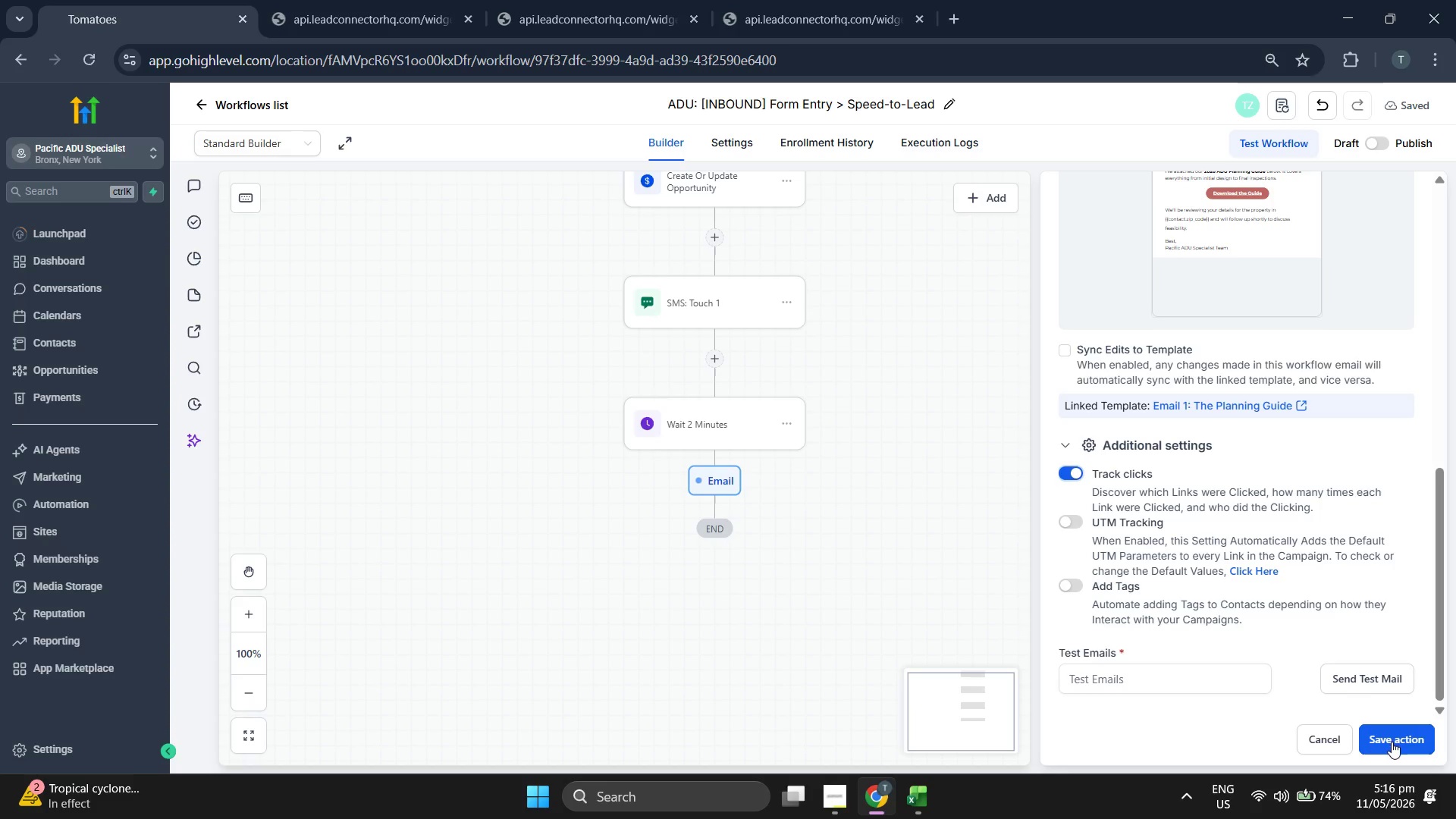 
scroll: coordinate [1199, 458], scroll_direction: down, amount: 7.0
 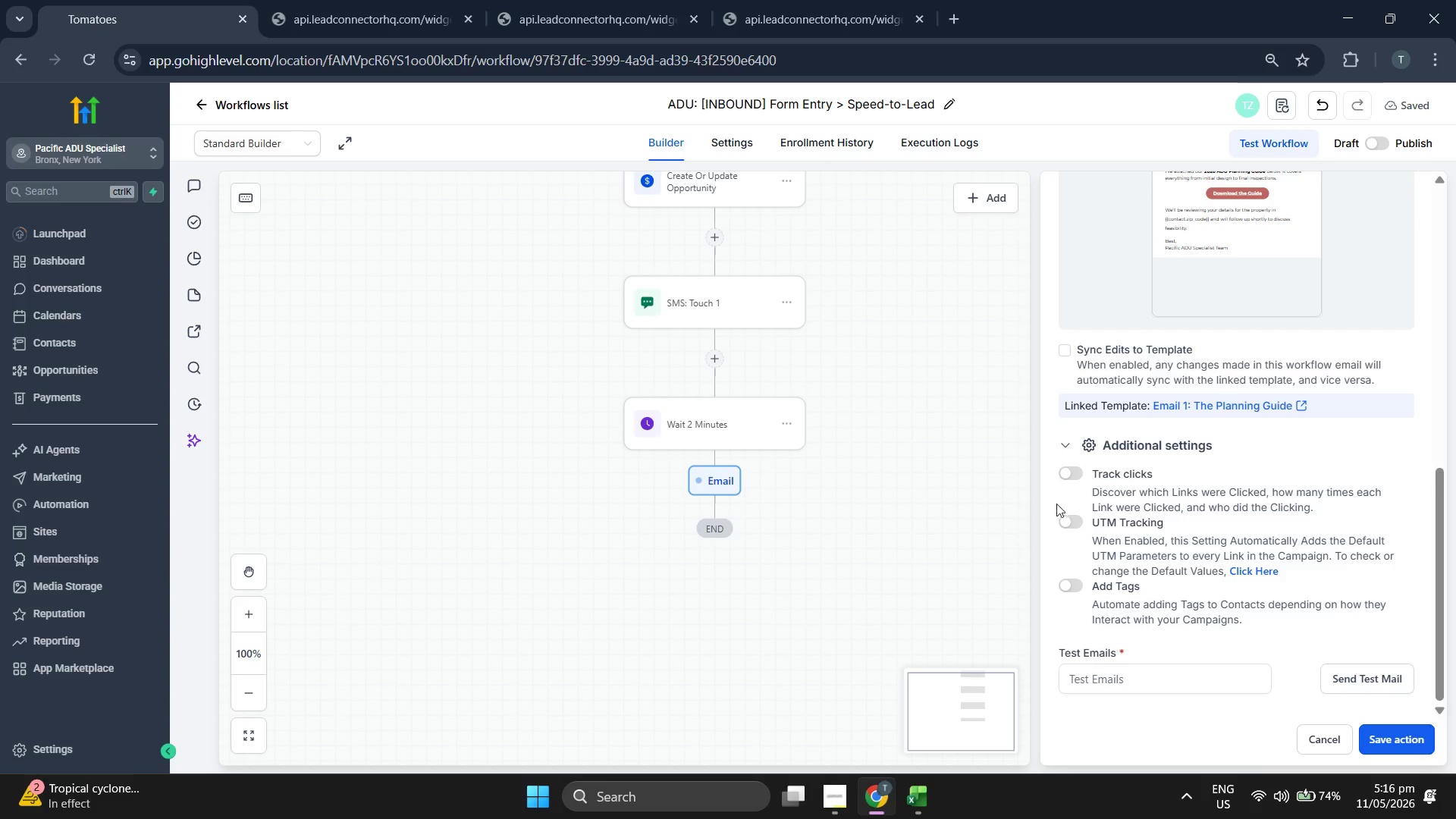 
wait(6.64)
 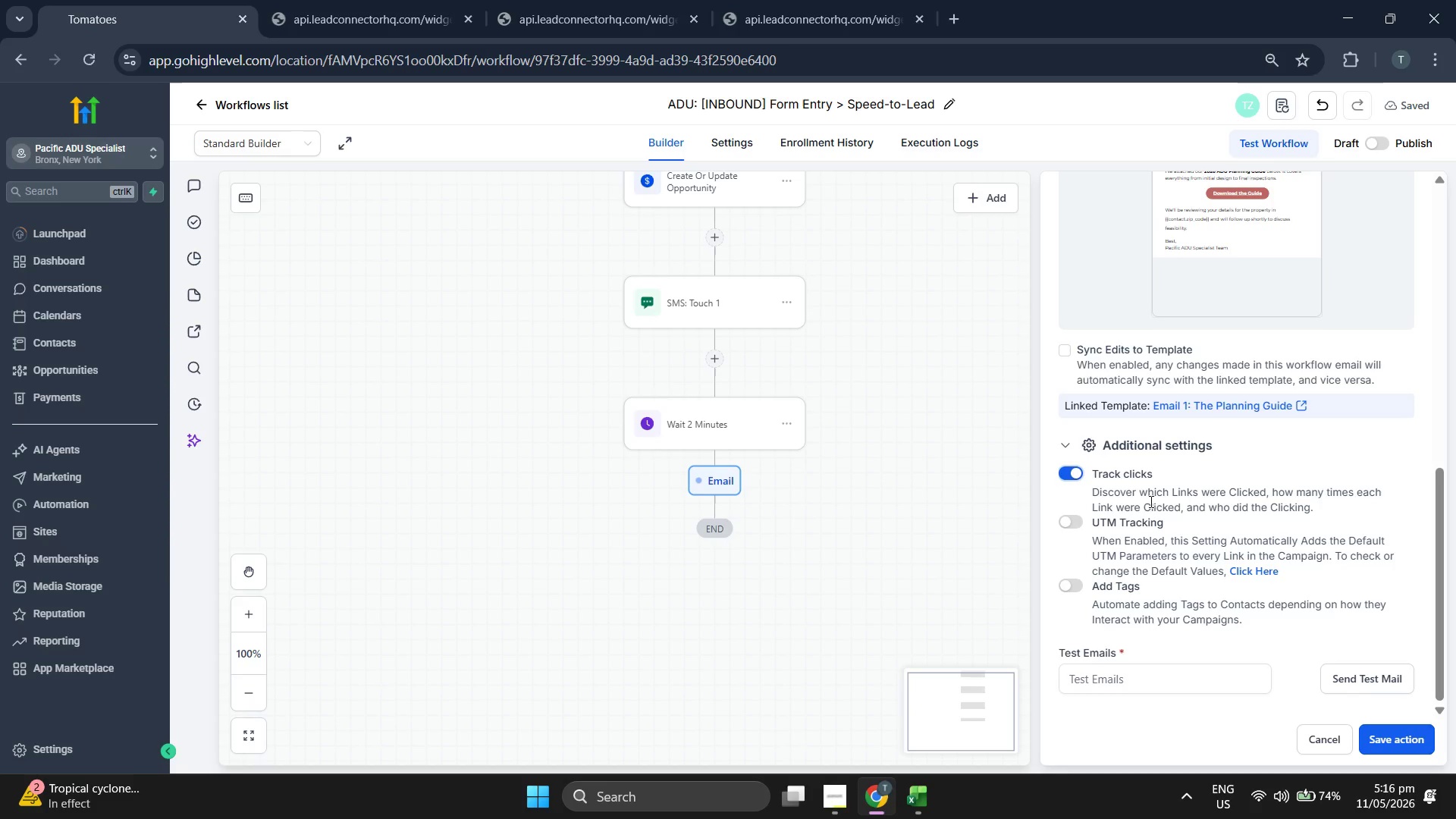 
left_click([1392, 742])
 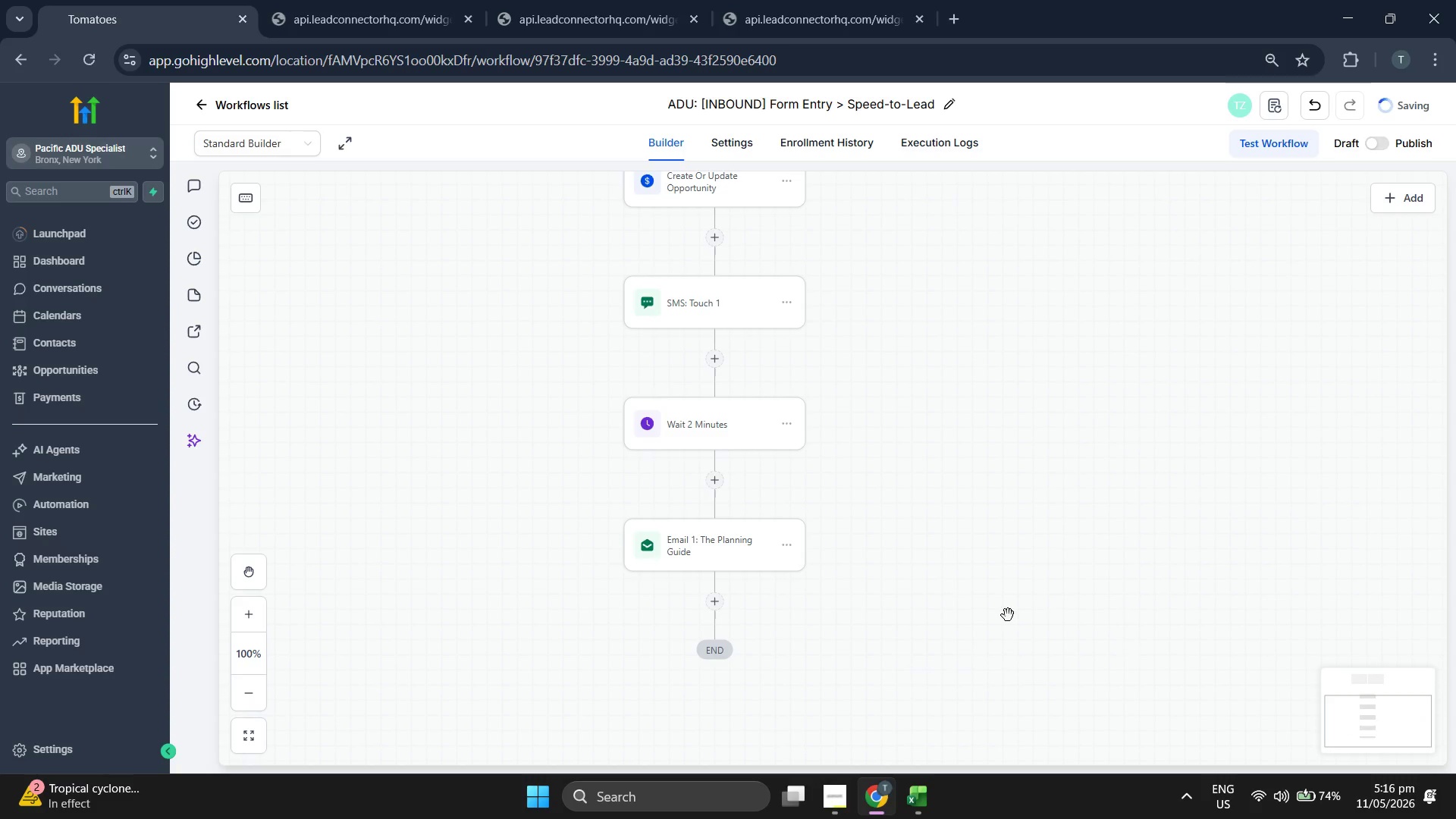 
left_click_drag(start_coordinate=[909, 576], to_coordinate=[918, 526])
 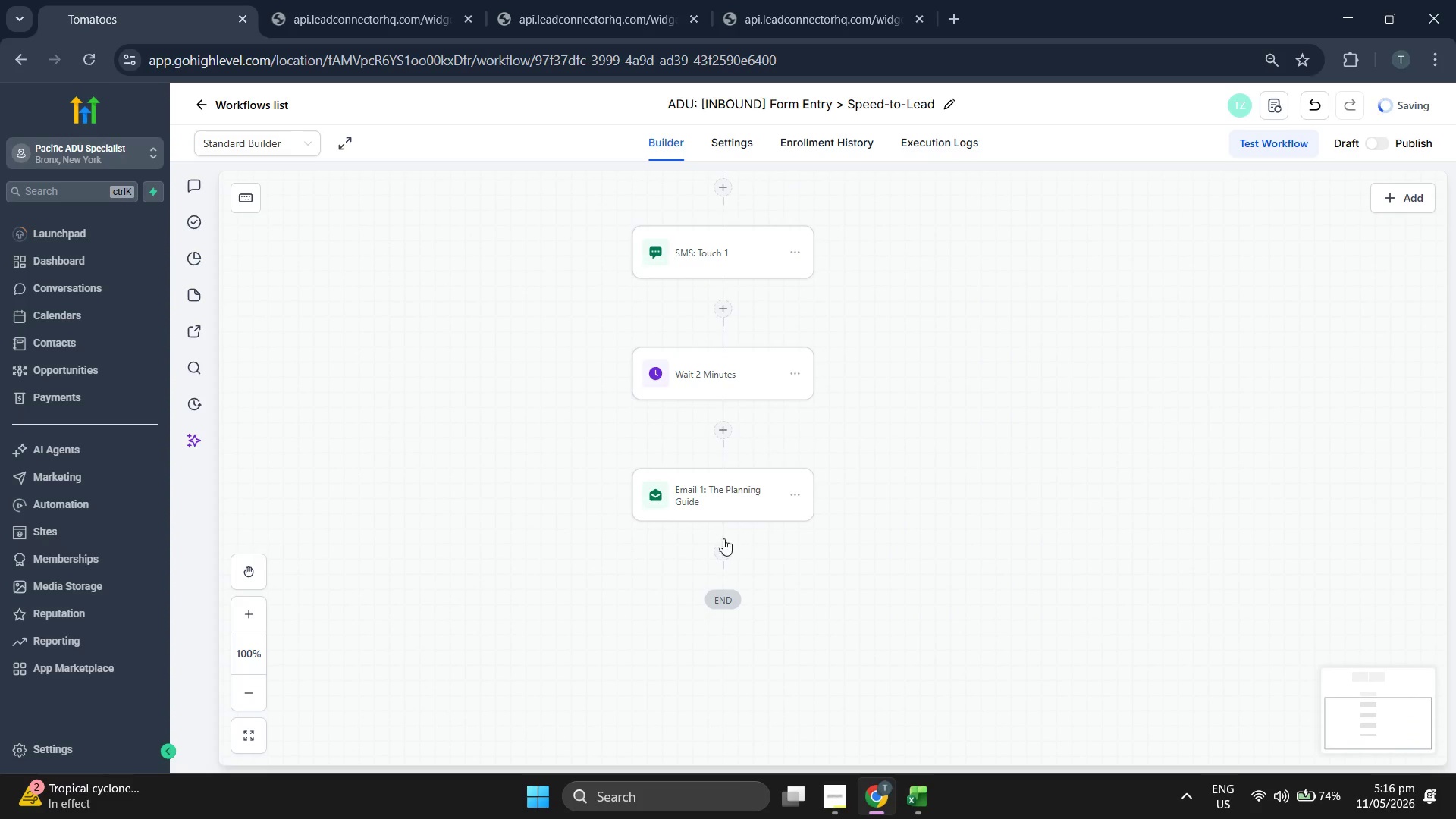 
left_click([723, 544])
 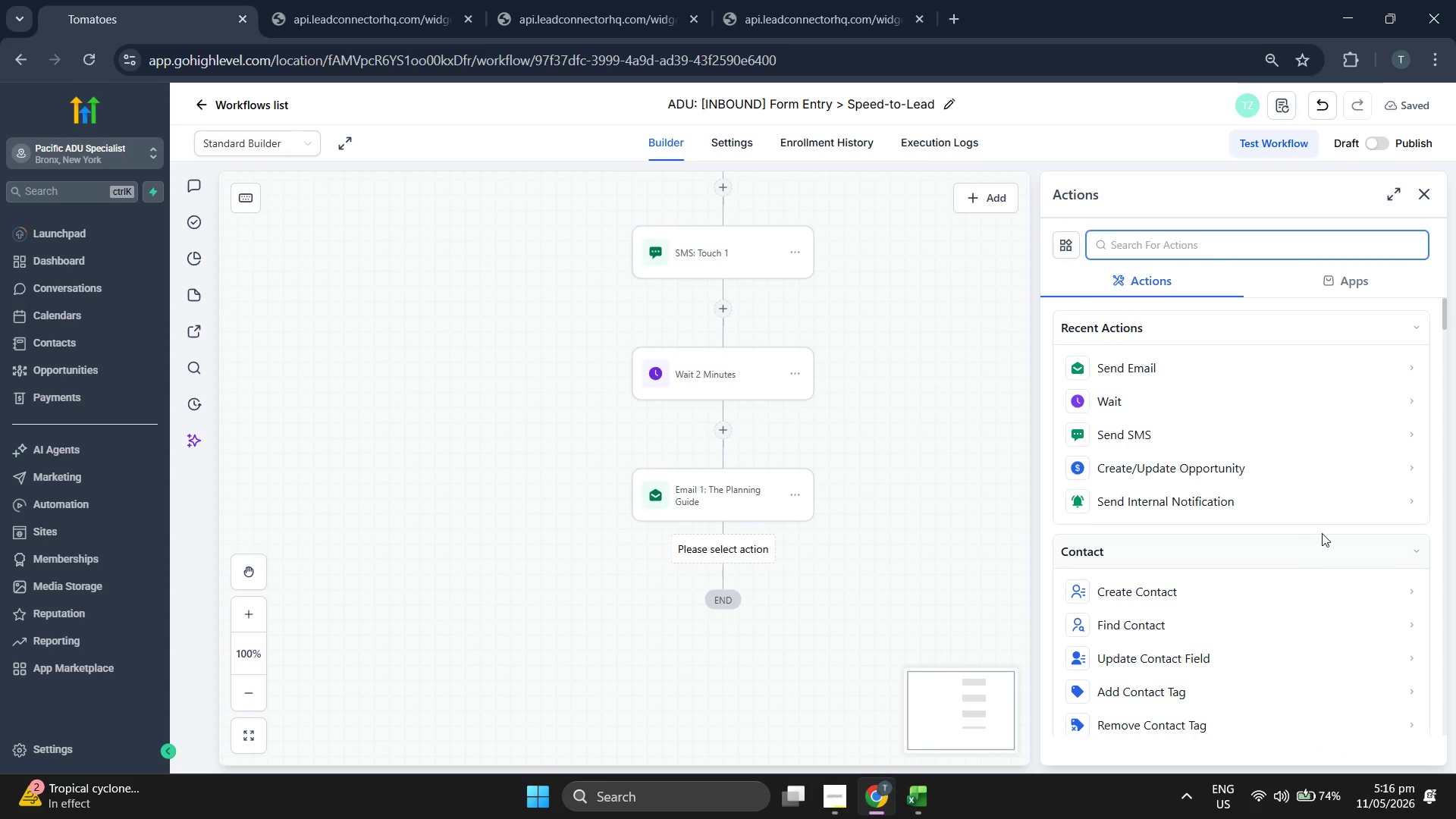 
scroll: coordinate [1327, 519], scroll_direction: down, amount: 5.0
 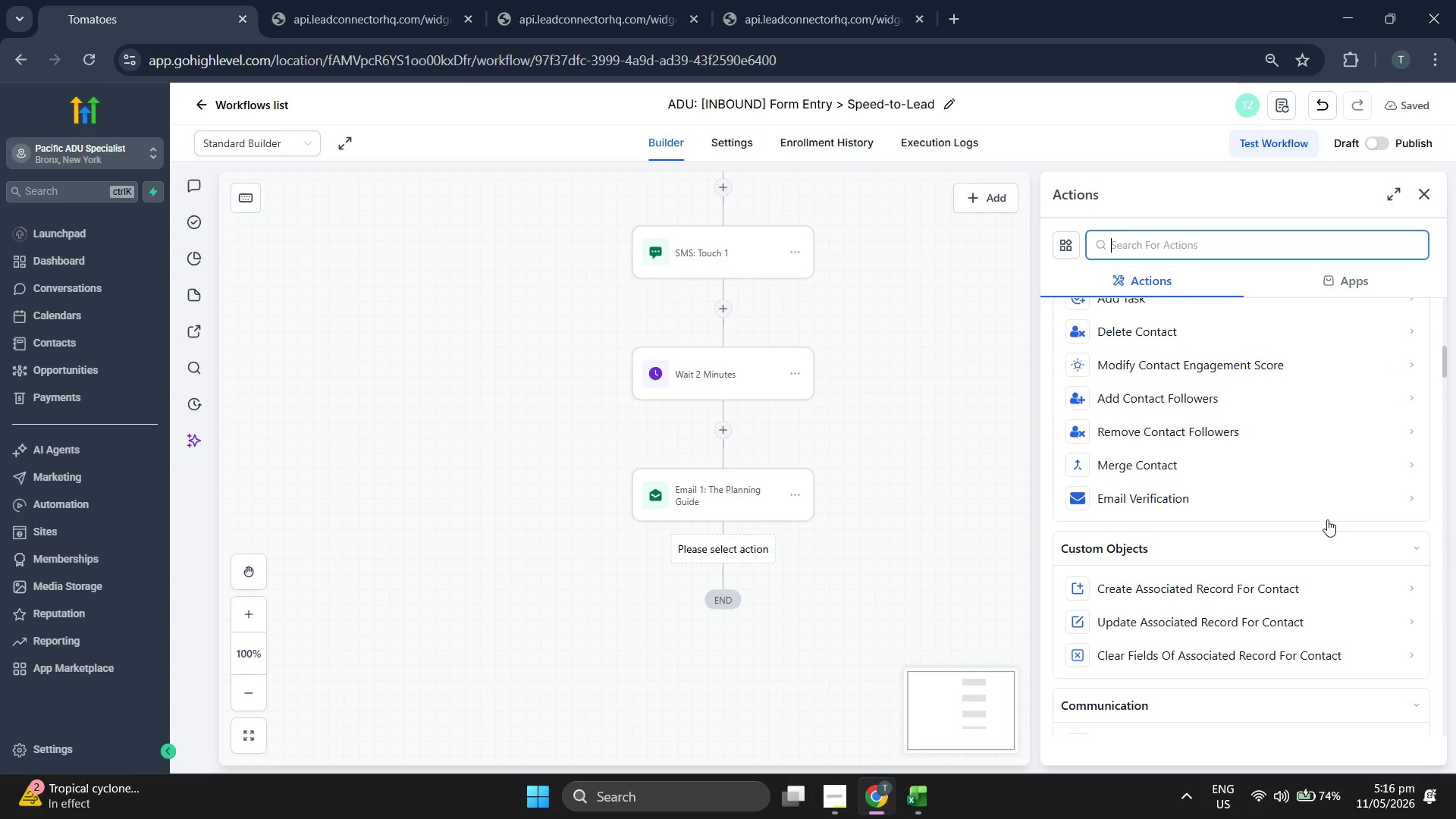 
scroll: coordinate [1322, 528], scroll_direction: down, amount: 5.0
 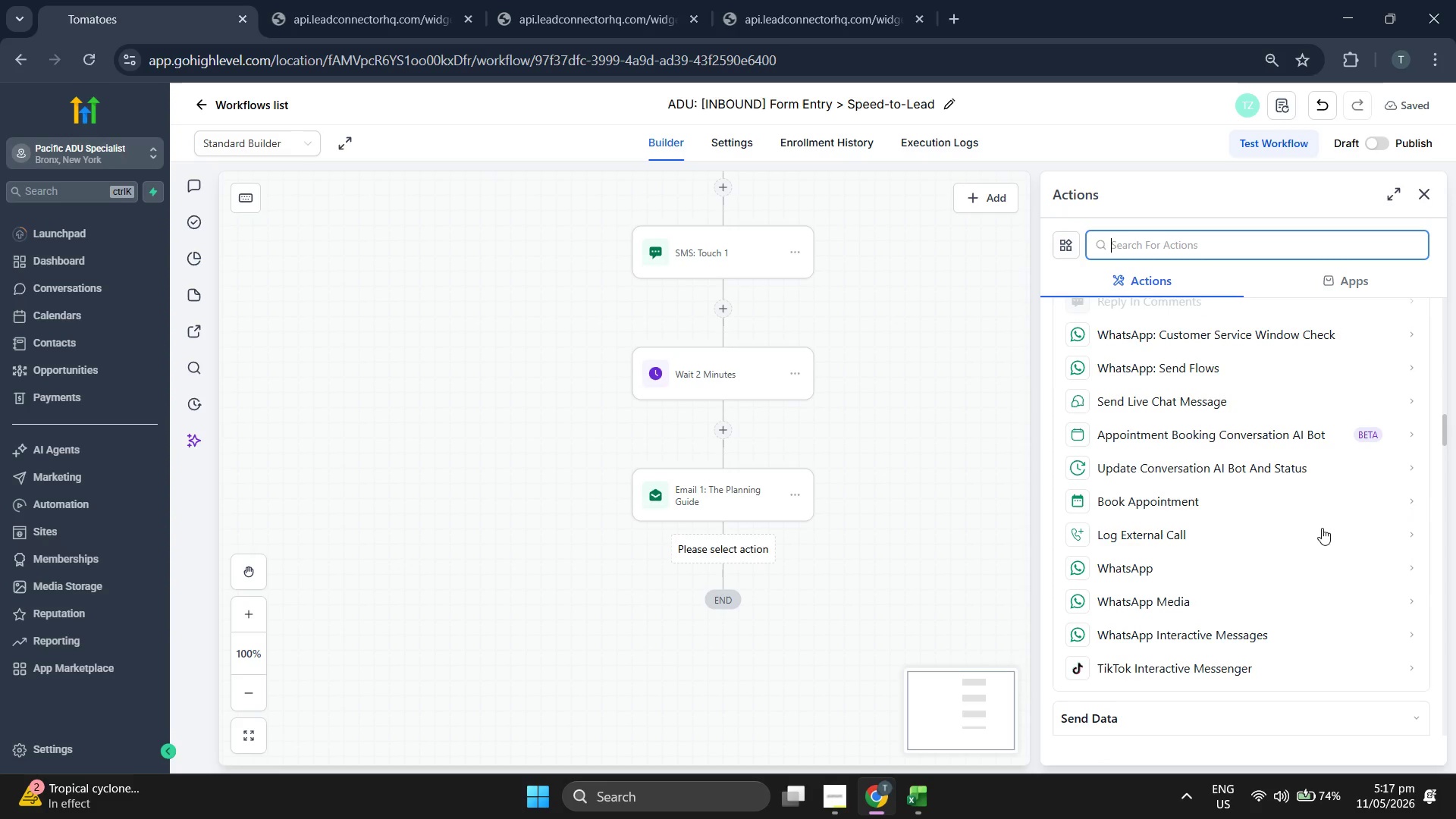 
scroll: coordinate [1322, 528], scroll_direction: down, amount: 3.0
 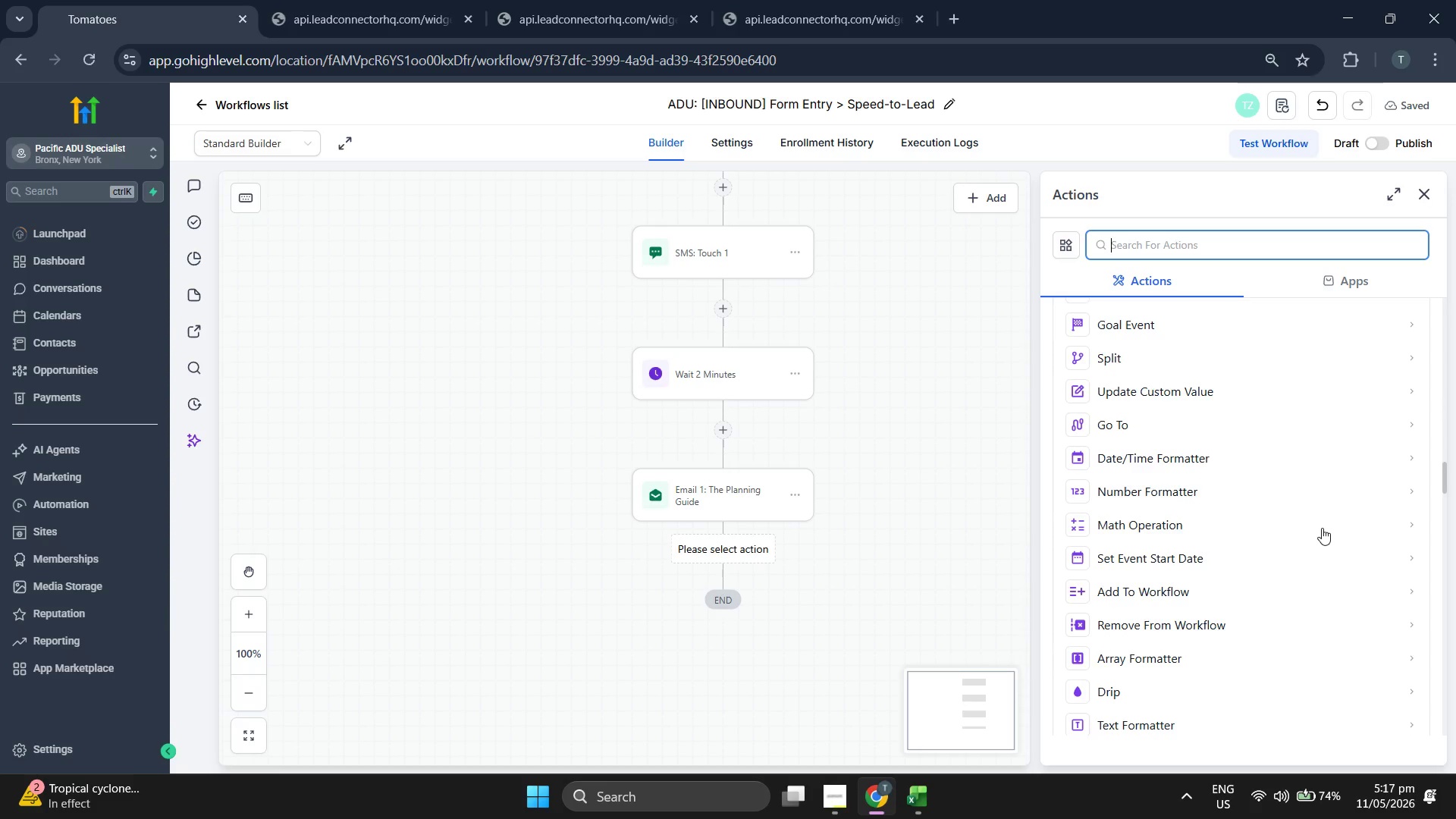 
scroll: coordinate [1322, 528], scroll_direction: up, amount: 2.0
 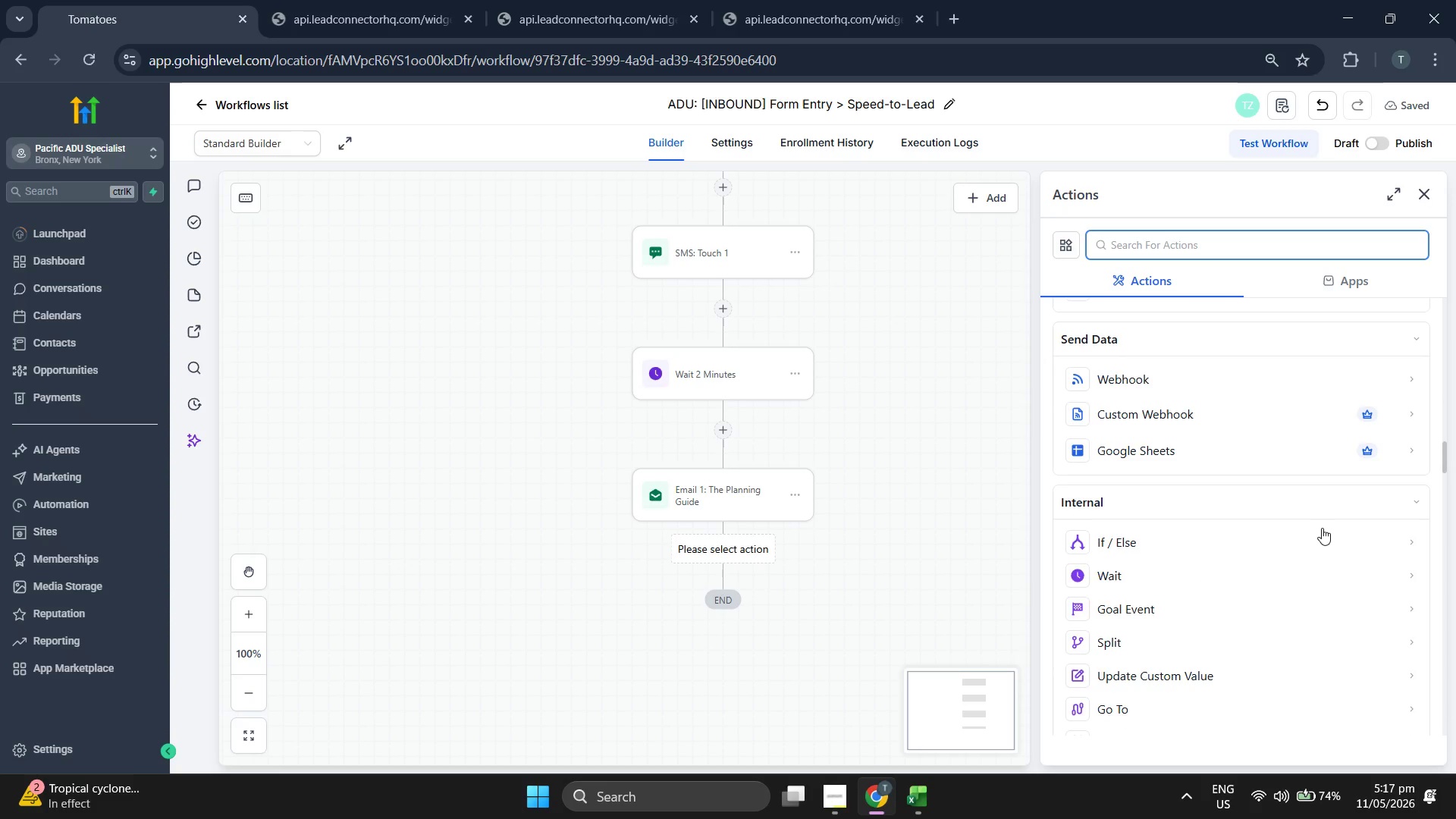 
scroll: coordinate [1322, 528], scroll_direction: none, amount: 0.0
 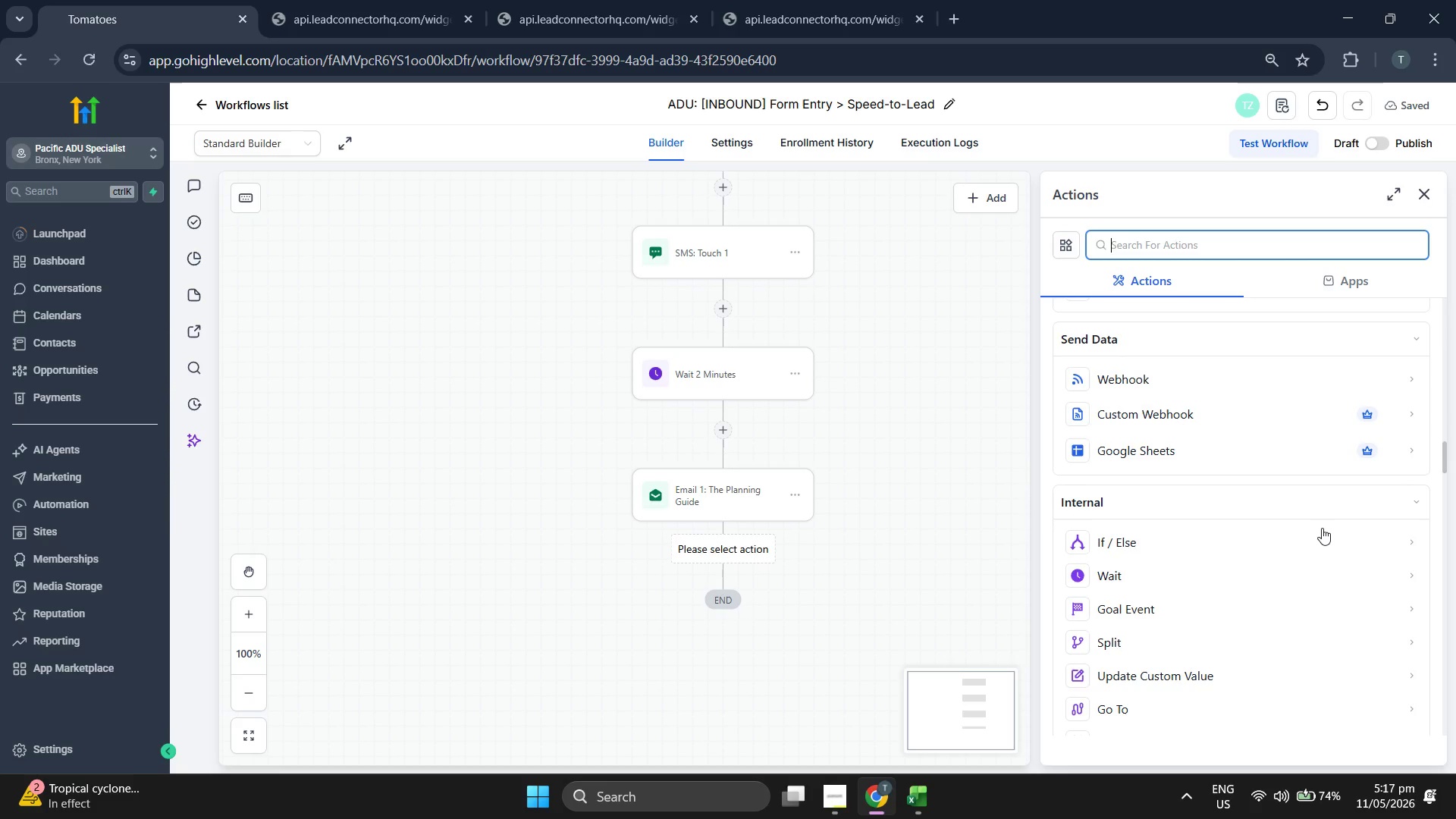 
scroll: coordinate [1322, 528], scroll_direction: up, amount: 1.0
 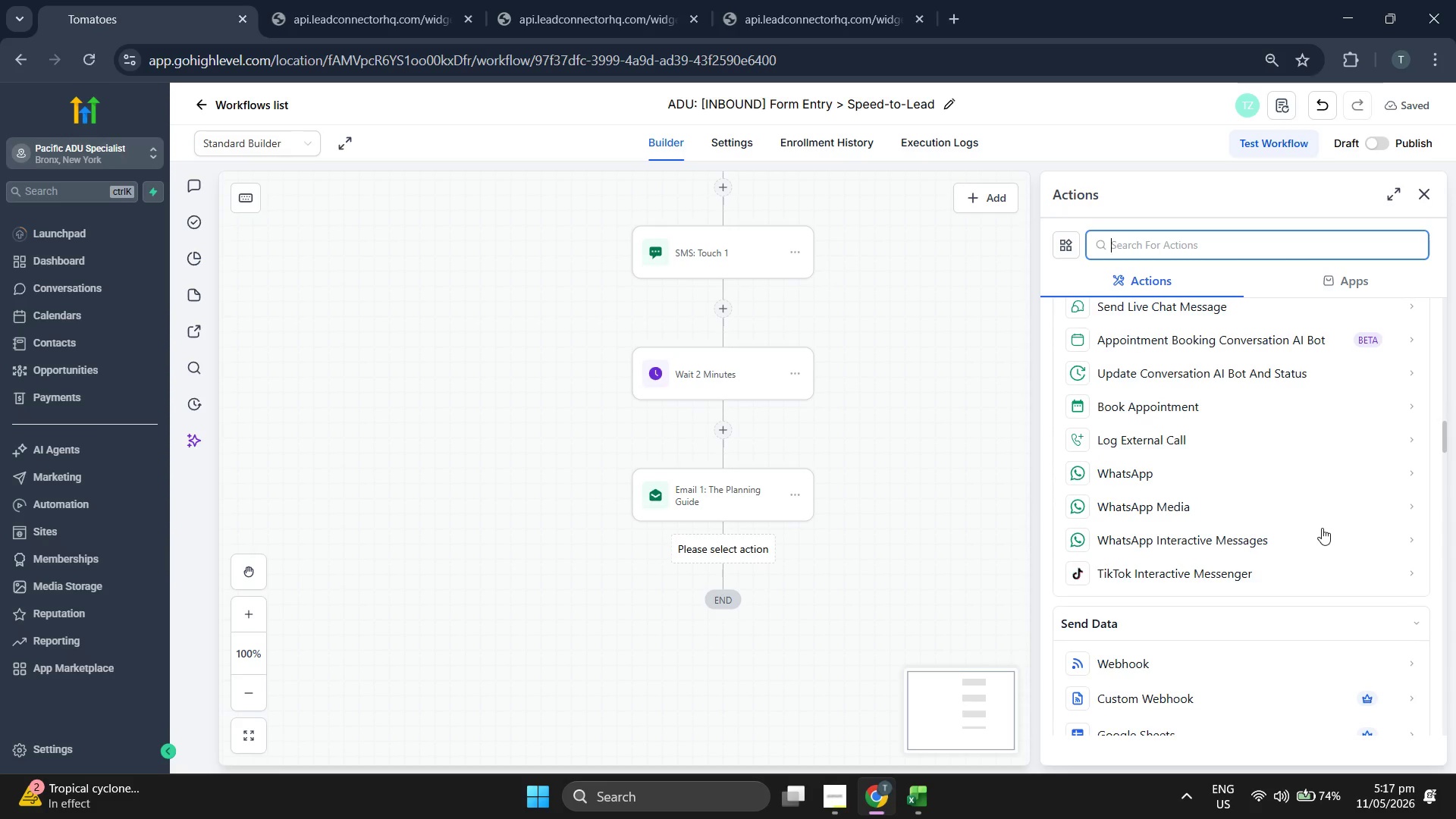 
scroll: coordinate [1322, 528], scroll_direction: down, amount: 1.0
 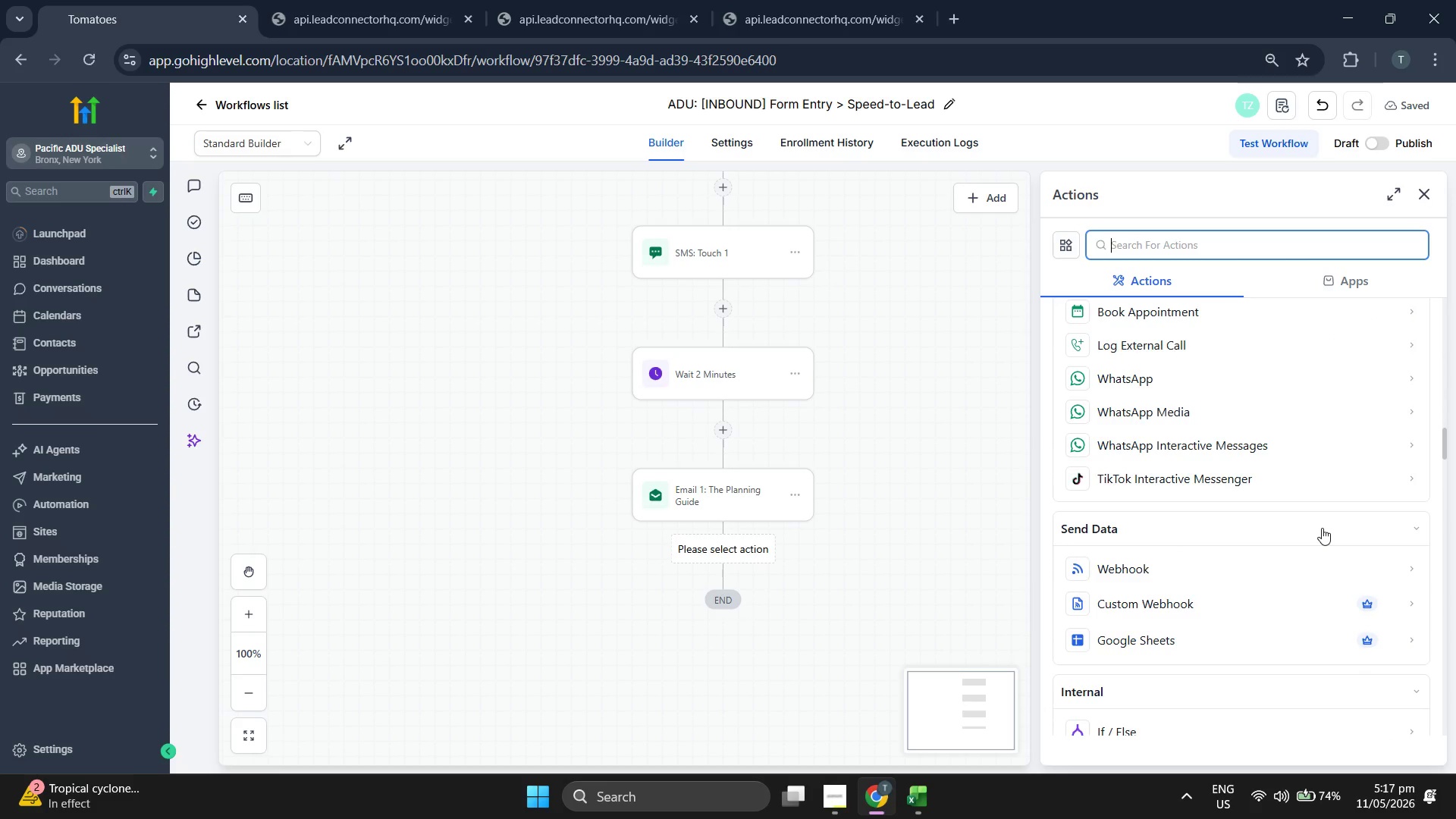 
scroll: coordinate [1322, 528], scroll_direction: up, amount: 2.0
 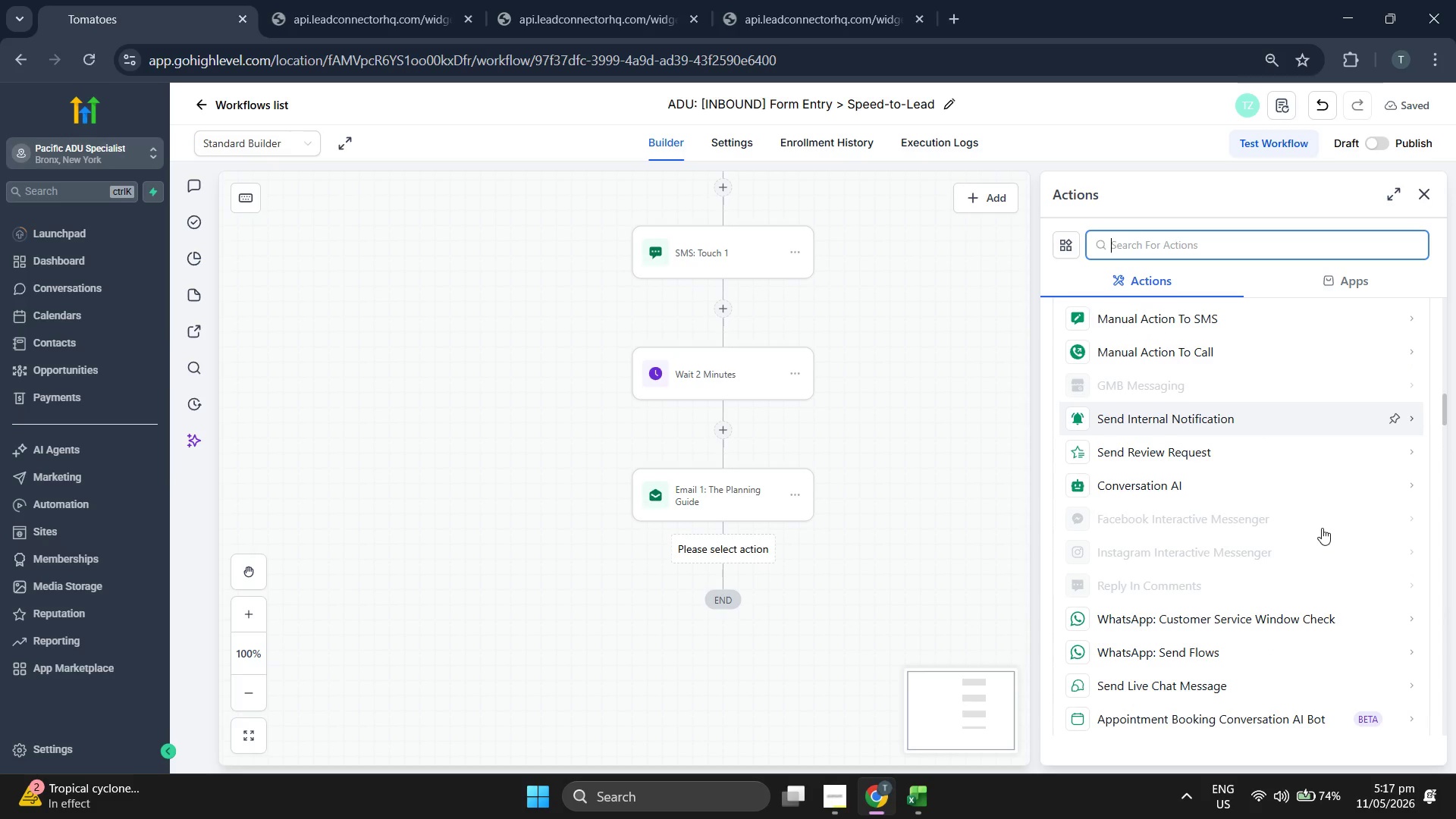 
wait(7.94)
 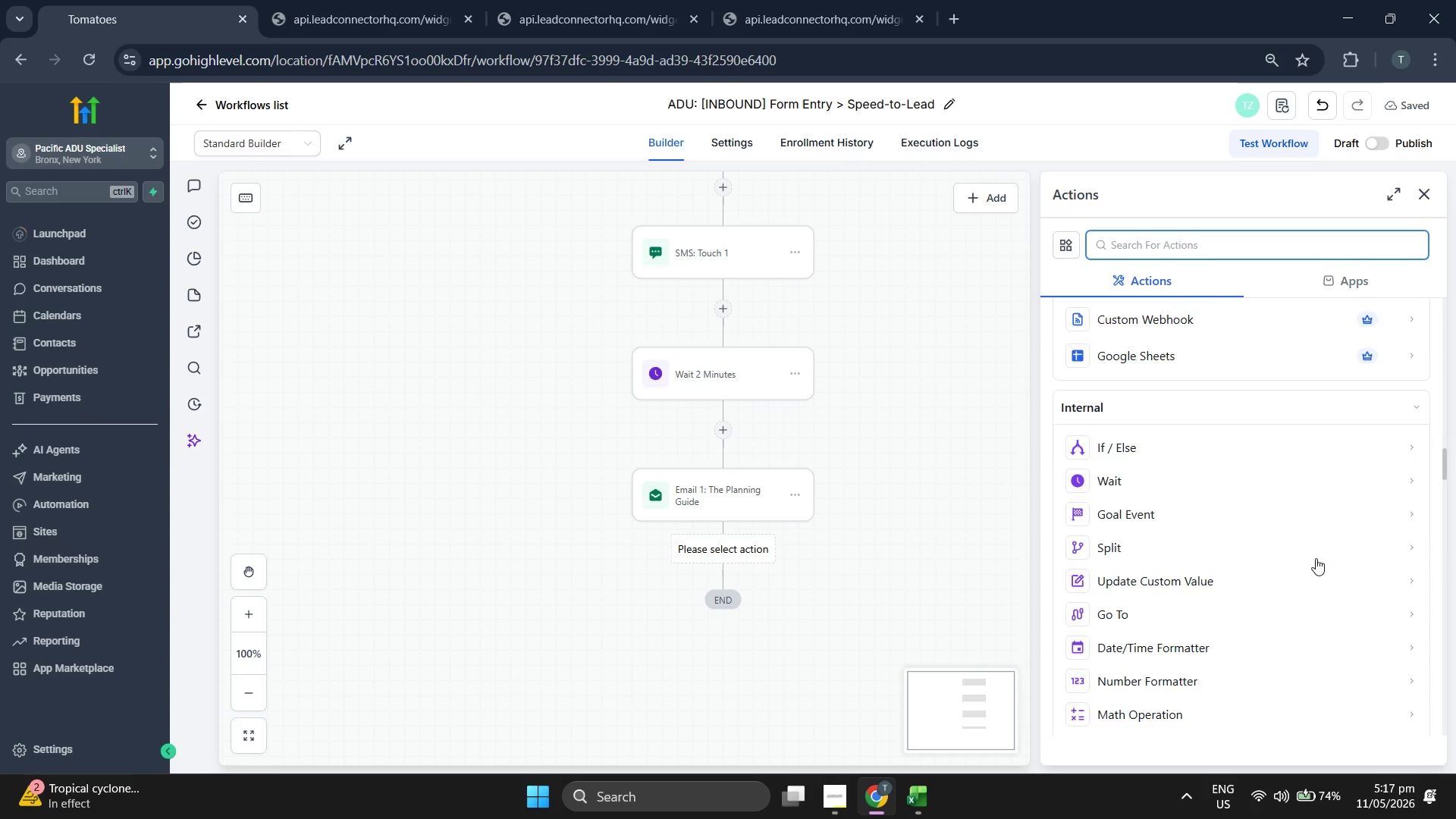 
left_click([1182, 360])
 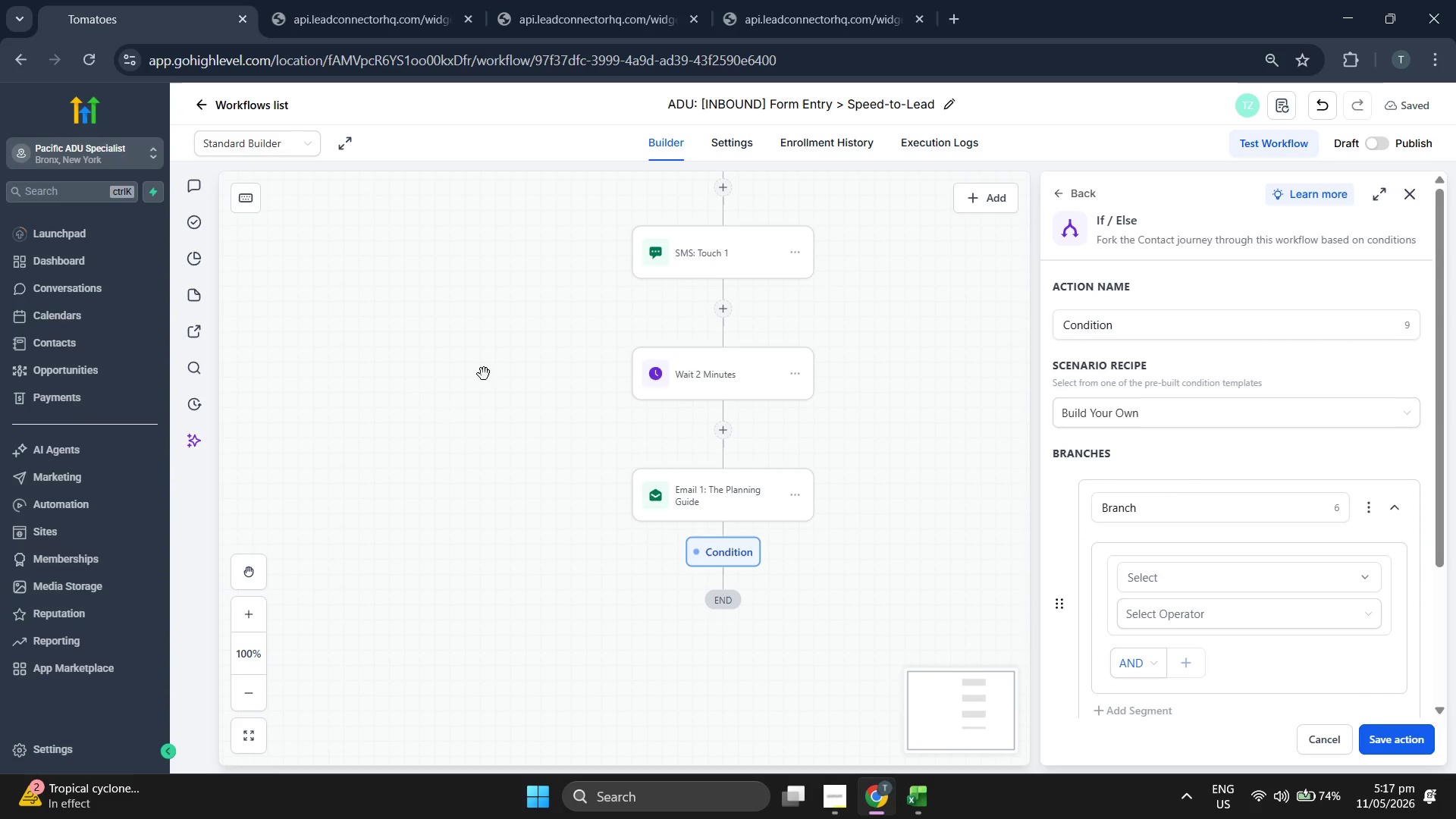 
scroll: coordinate [1322, 528], scroll_direction: up, amount: 1.0
 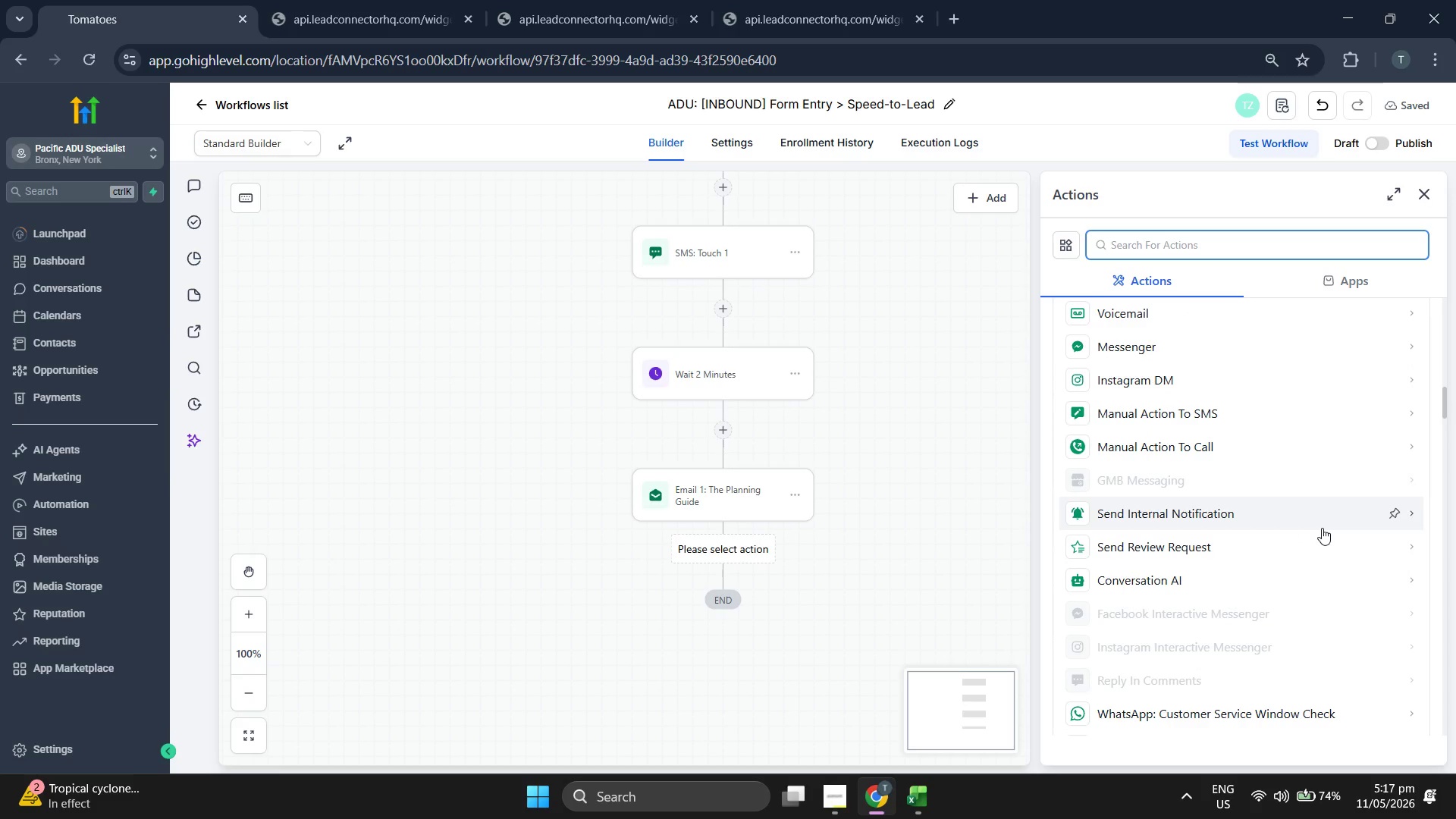 
left_click_drag(start_coordinate=[883, 506], to_coordinate=[902, 435])
 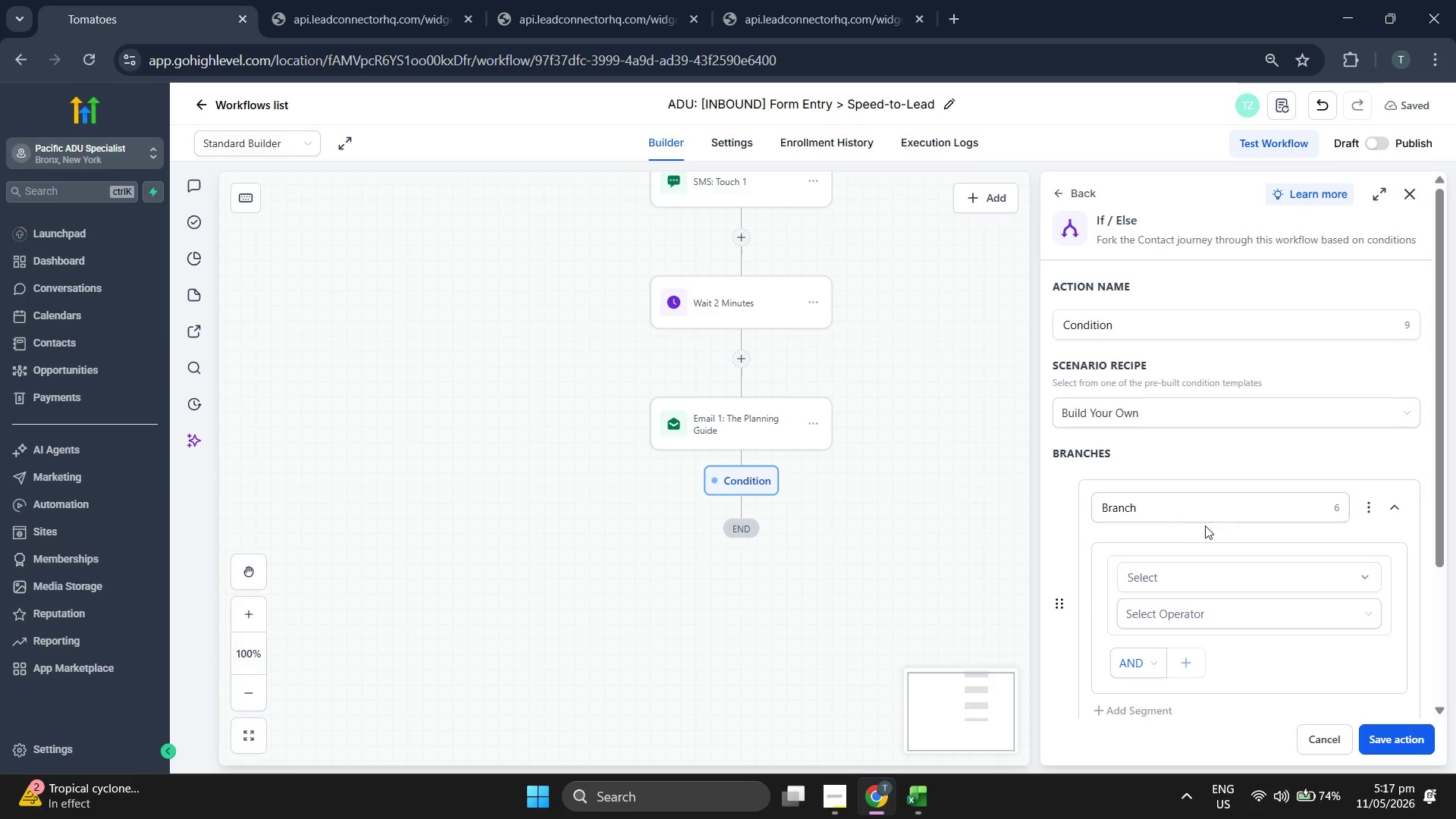 
scroll: coordinate [1316, 558], scroll_direction: down, amount: 6.0
 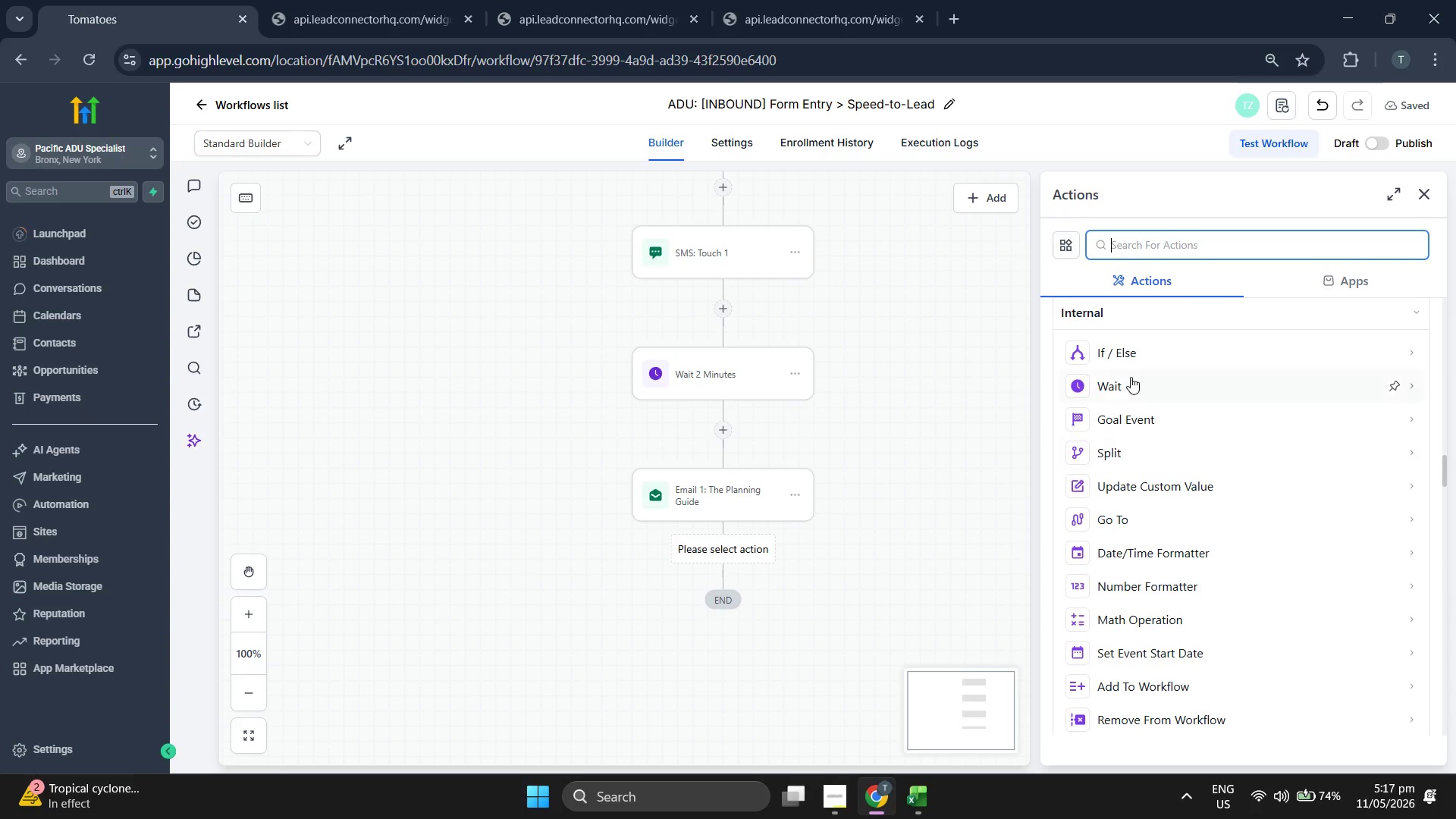 
left_click([1208, 399])
 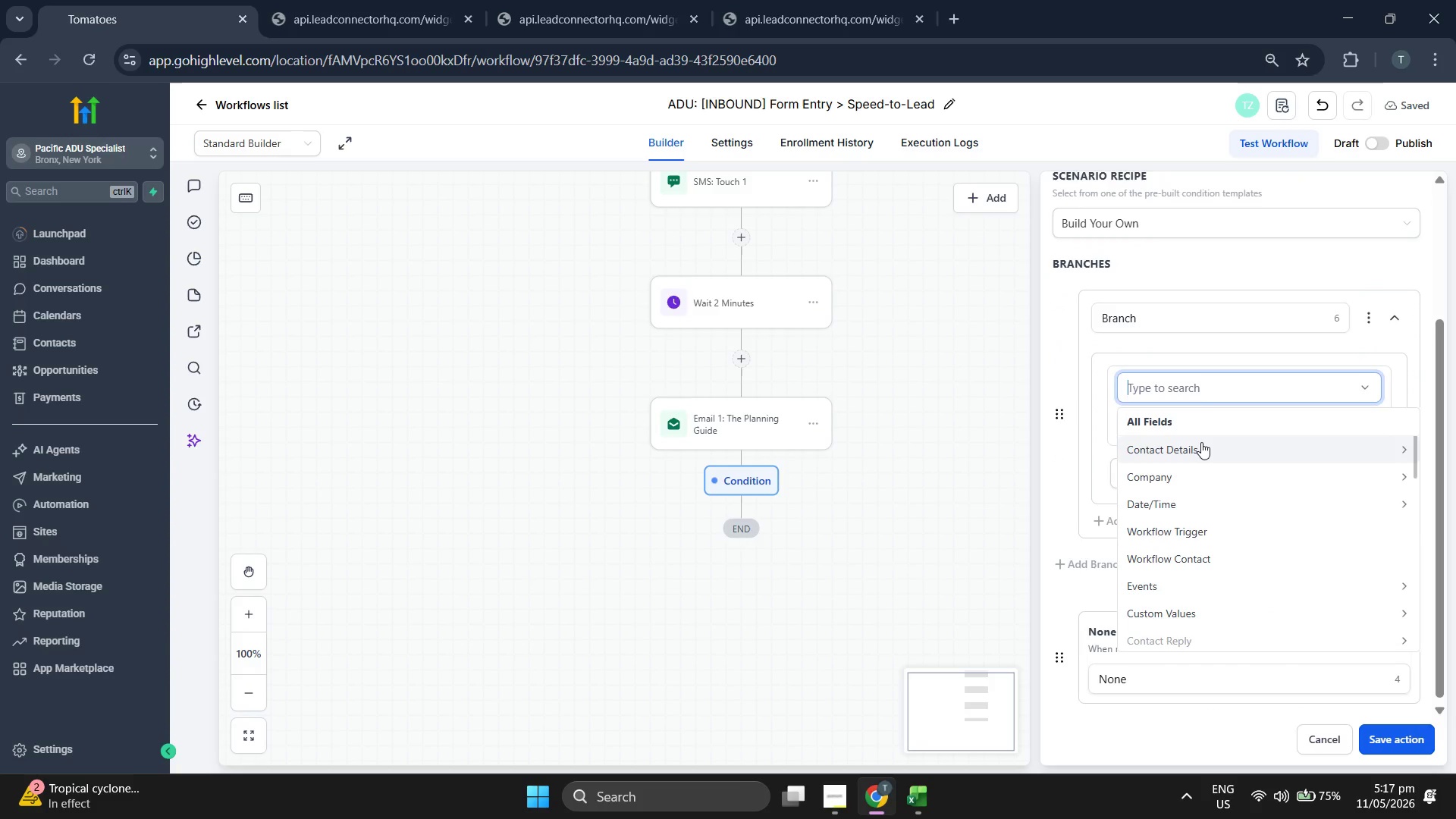 
left_click([1201, 442])
 